 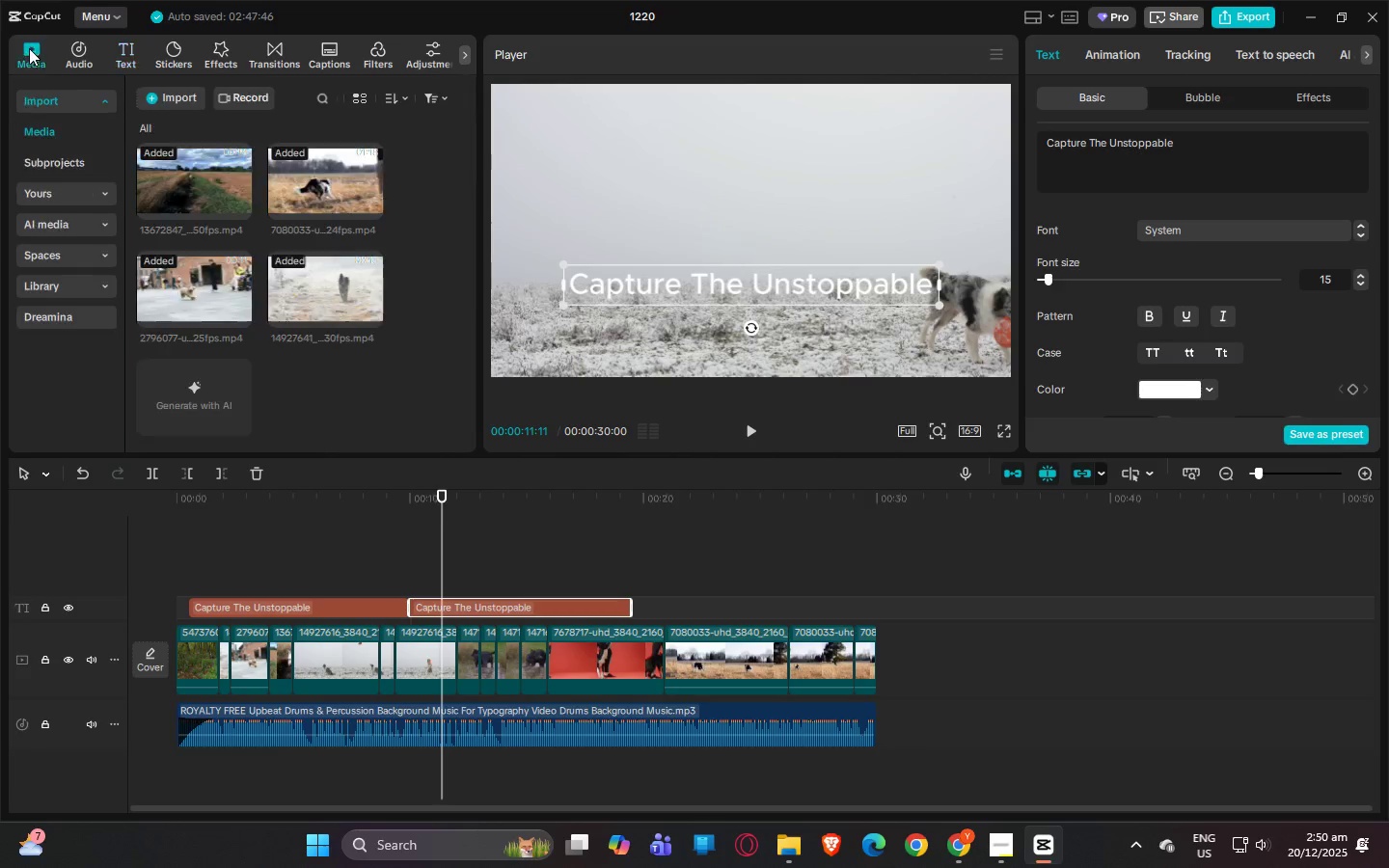 
key(Alt+Tab)
 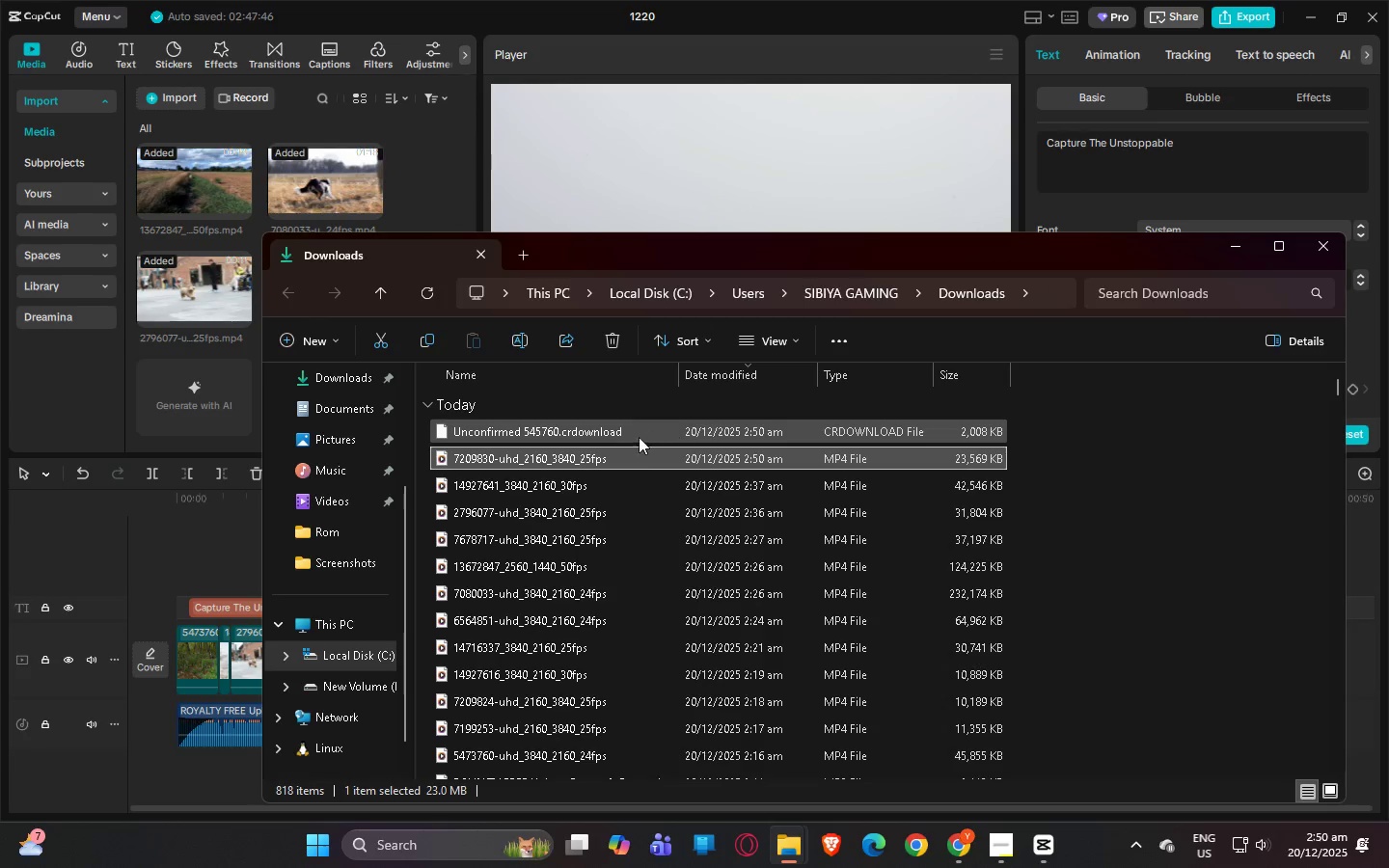 
left_click_drag(start_coordinate=[604, 455], to_coordinate=[364, 393])
 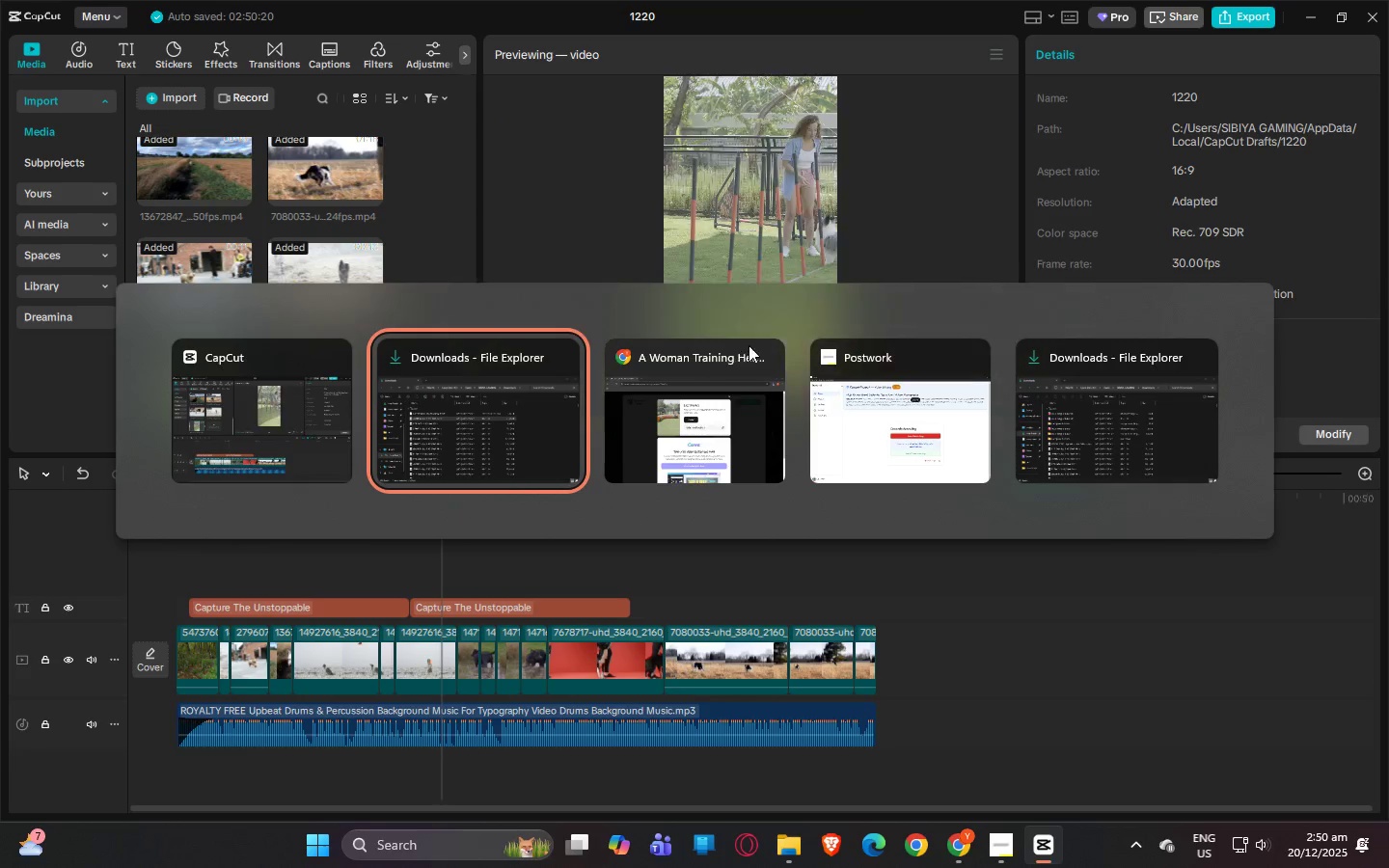 
key(Alt+AltLeft)
 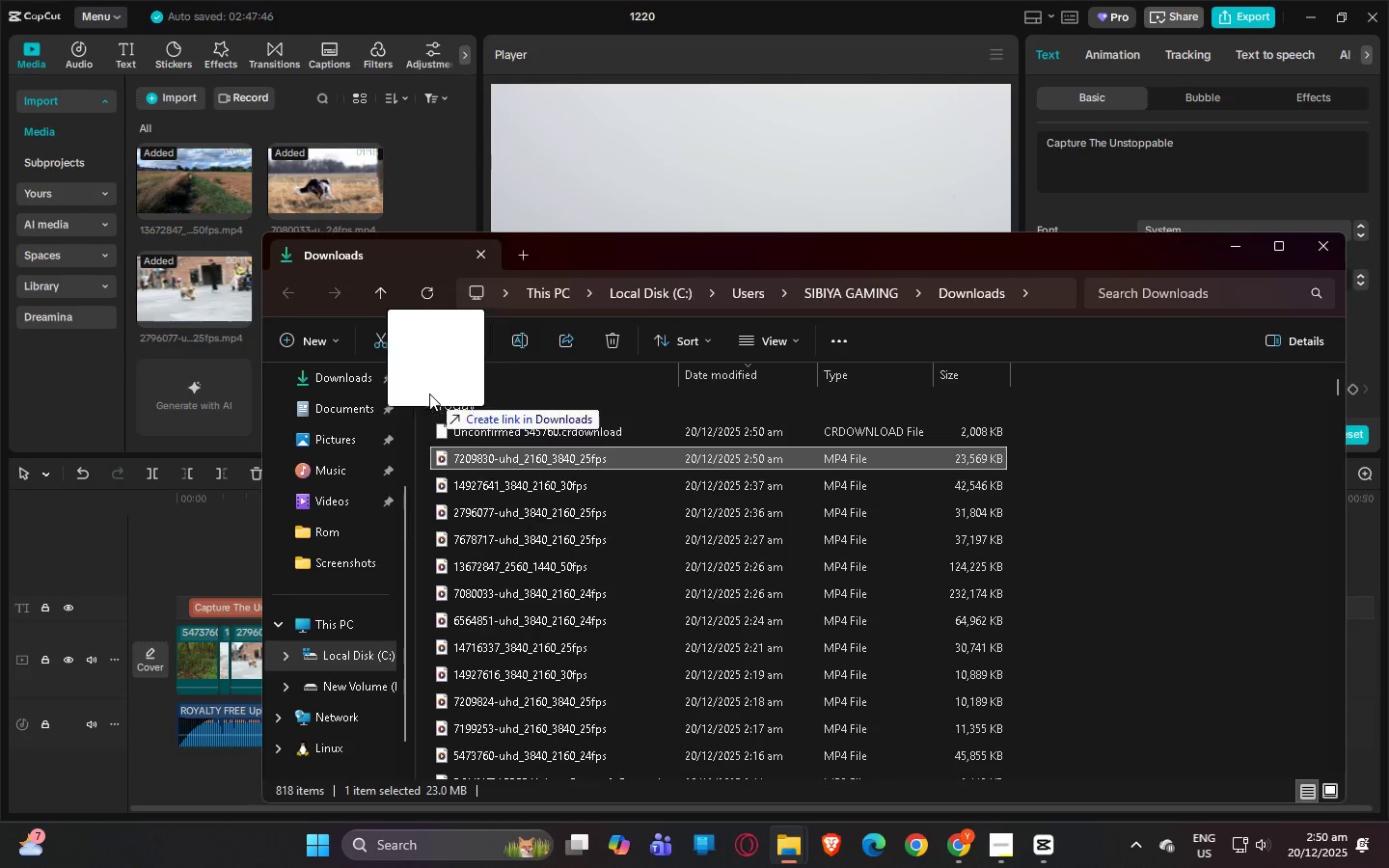 
key(Alt+Tab)
 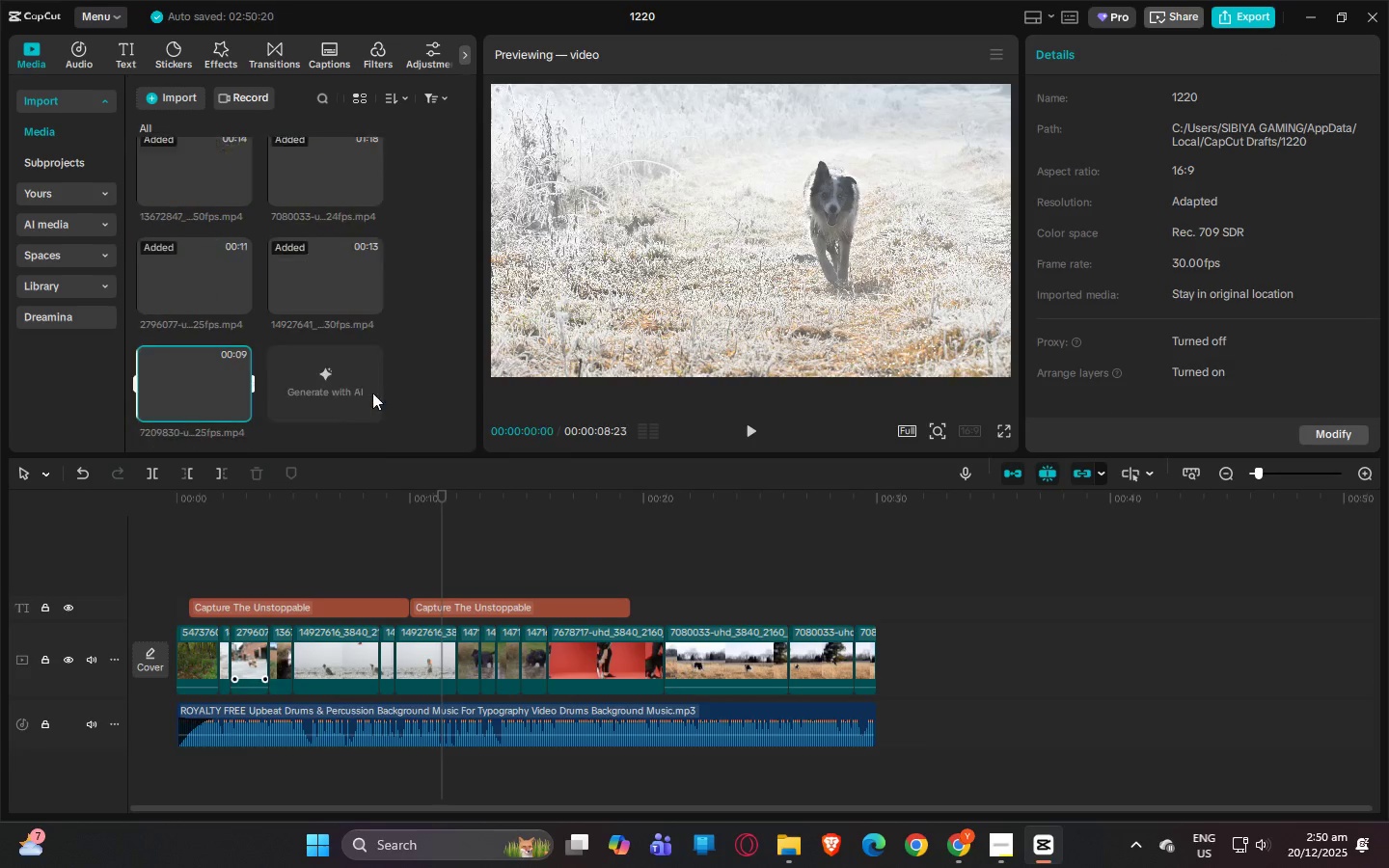 
key(Alt+Tab)
 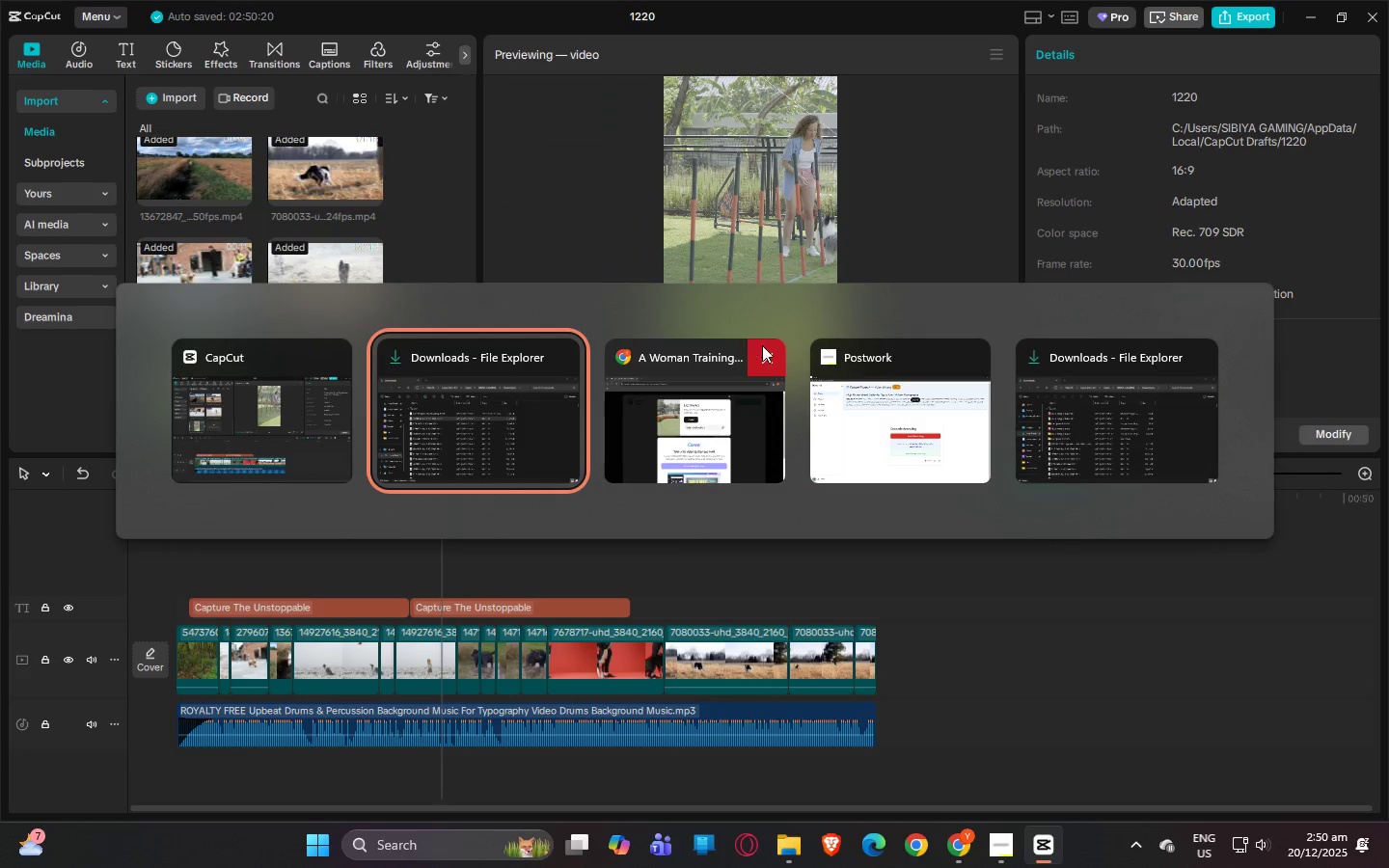 
key(Alt+Tab)
 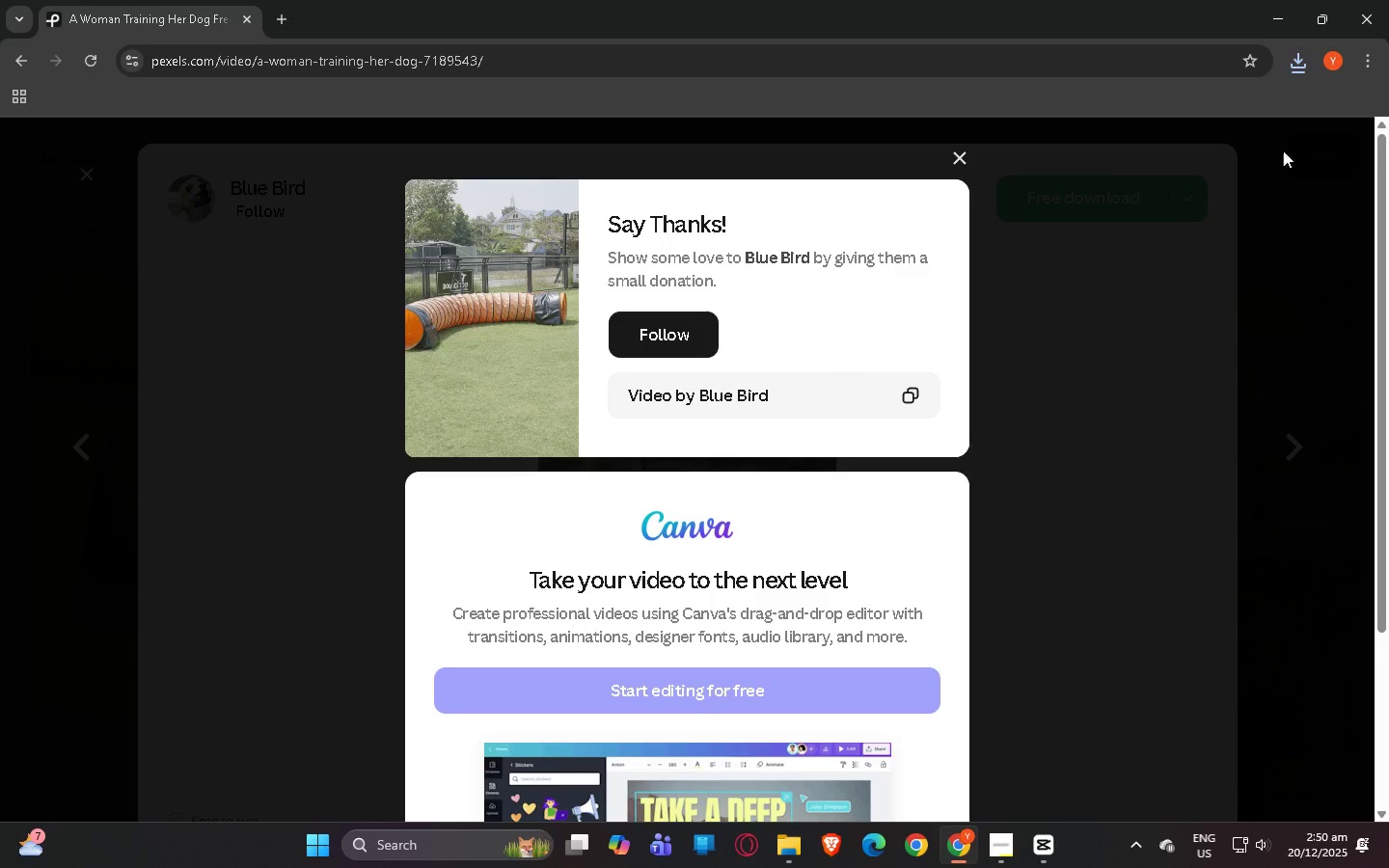 
left_click([1291, 66])
 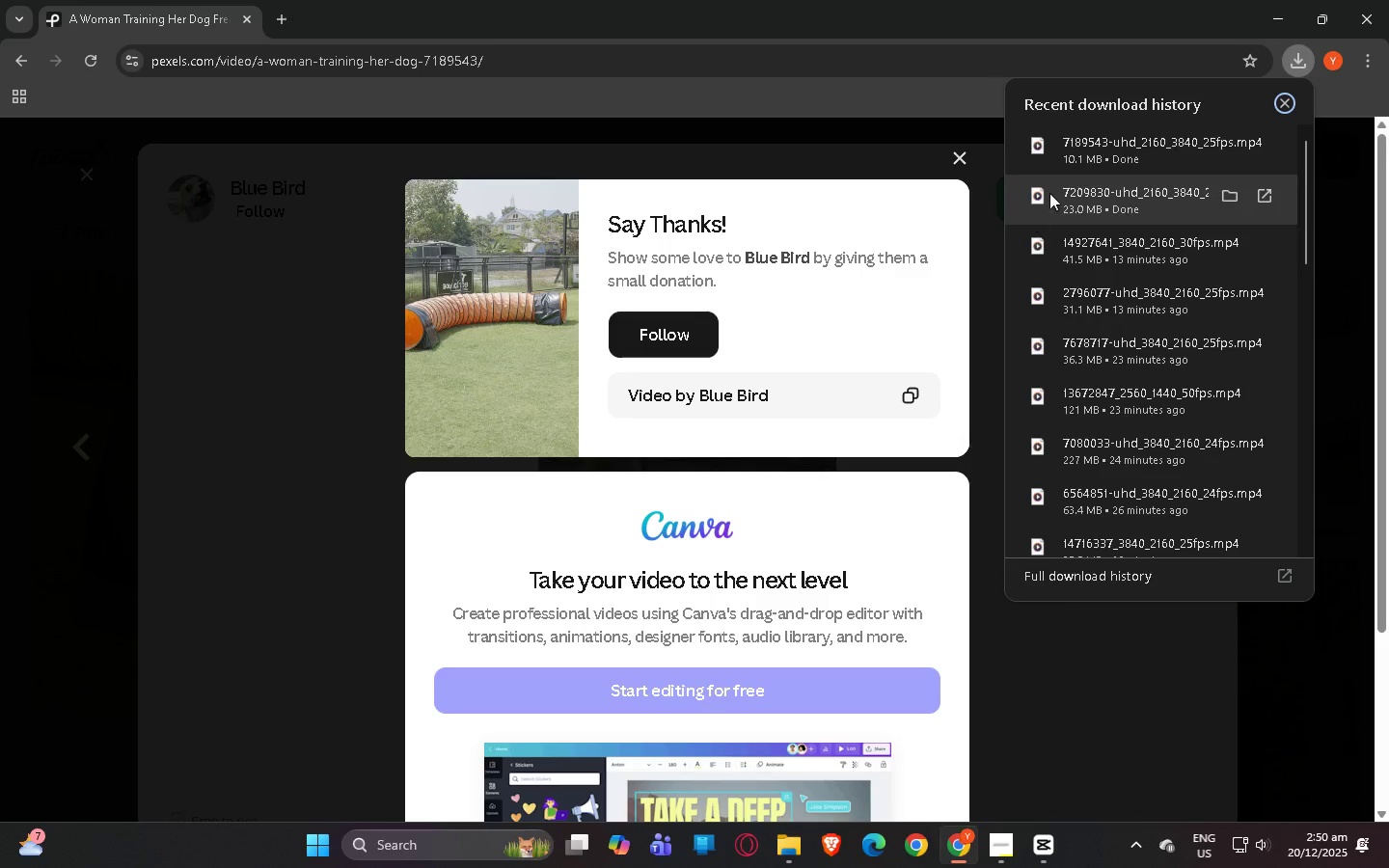 
left_click_drag(start_coordinate=[1081, 161], to_coordinate=[384, 373])
 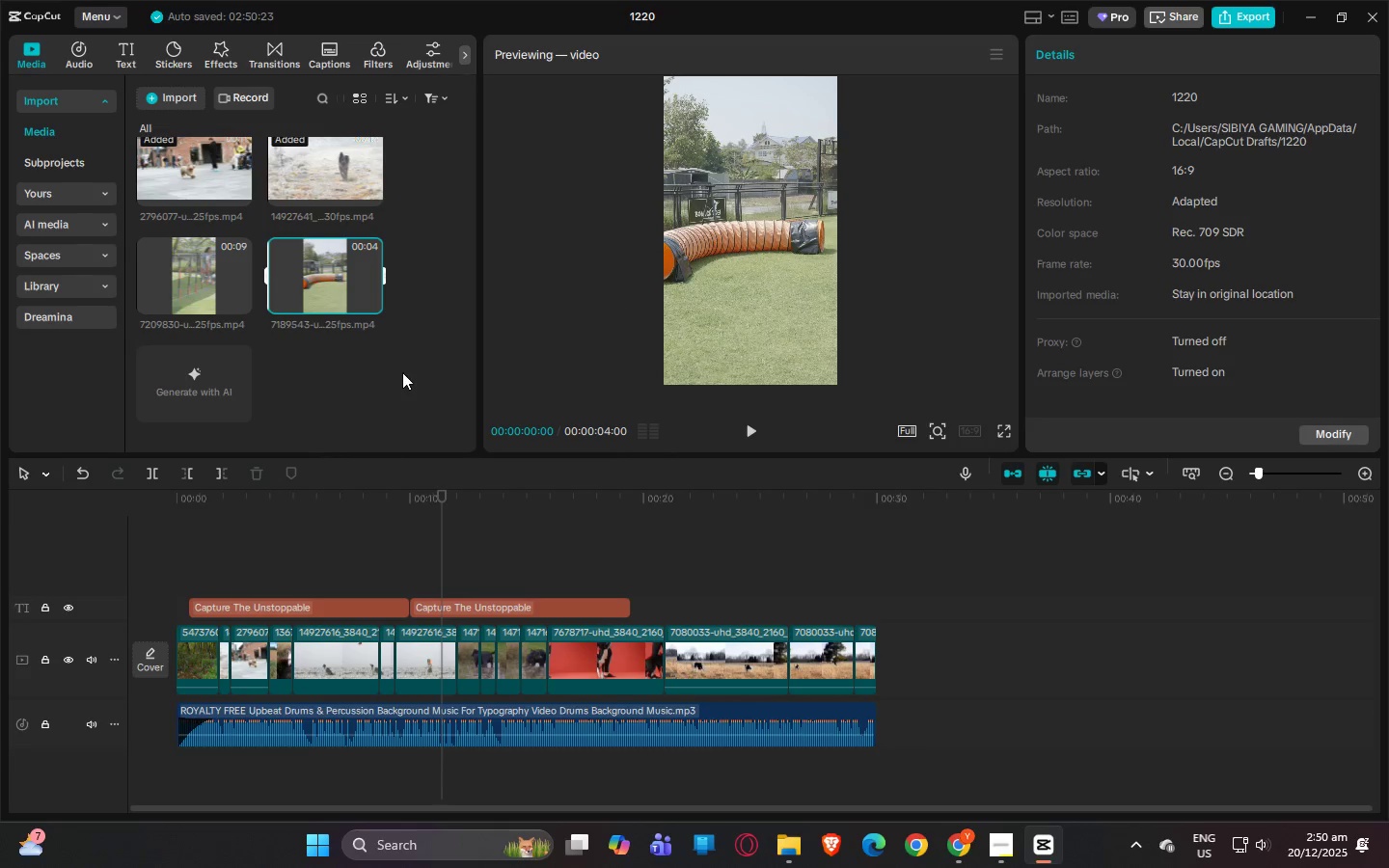 
key(Alt+AltLeft)
 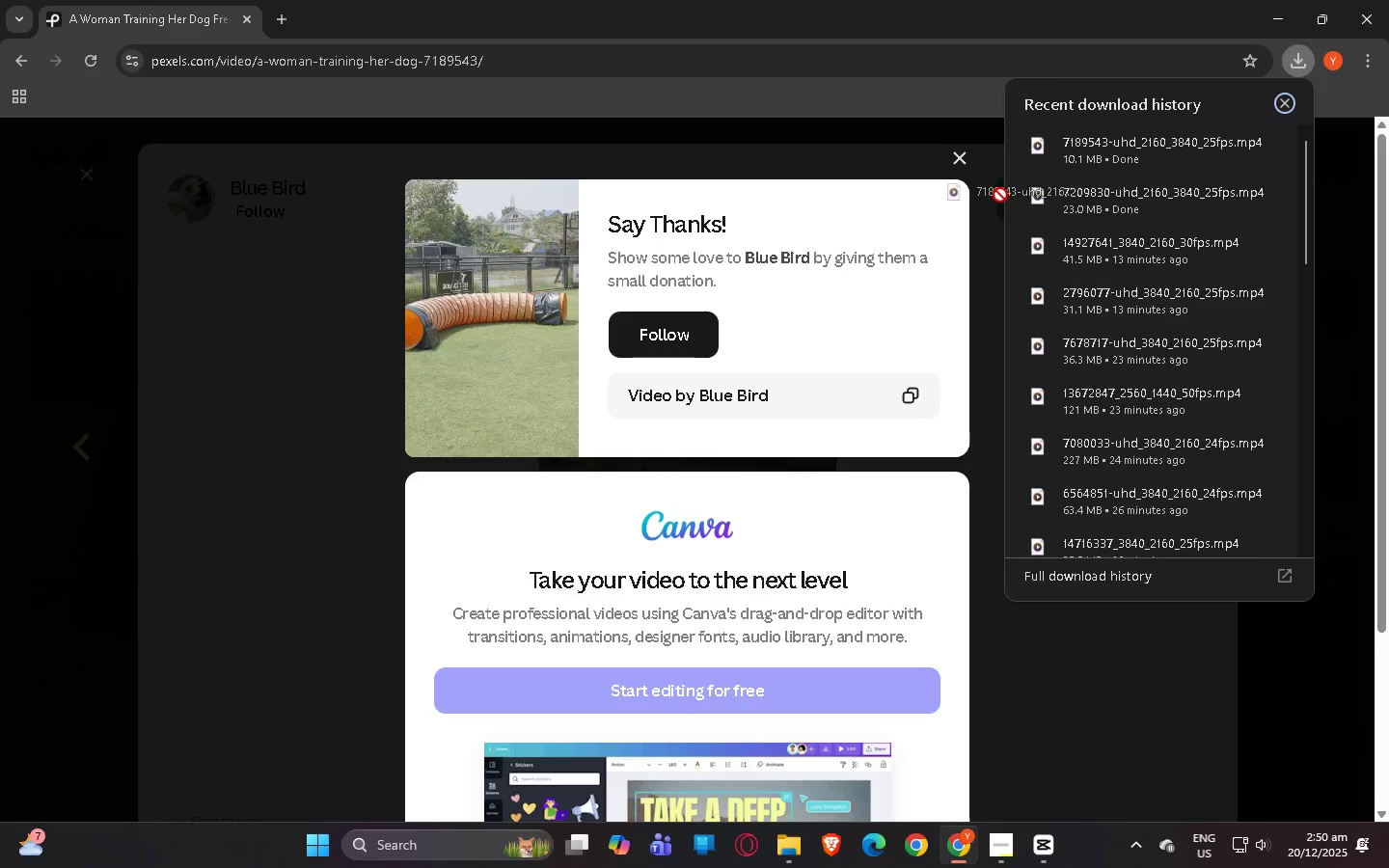 
key(Alt+Tab)
 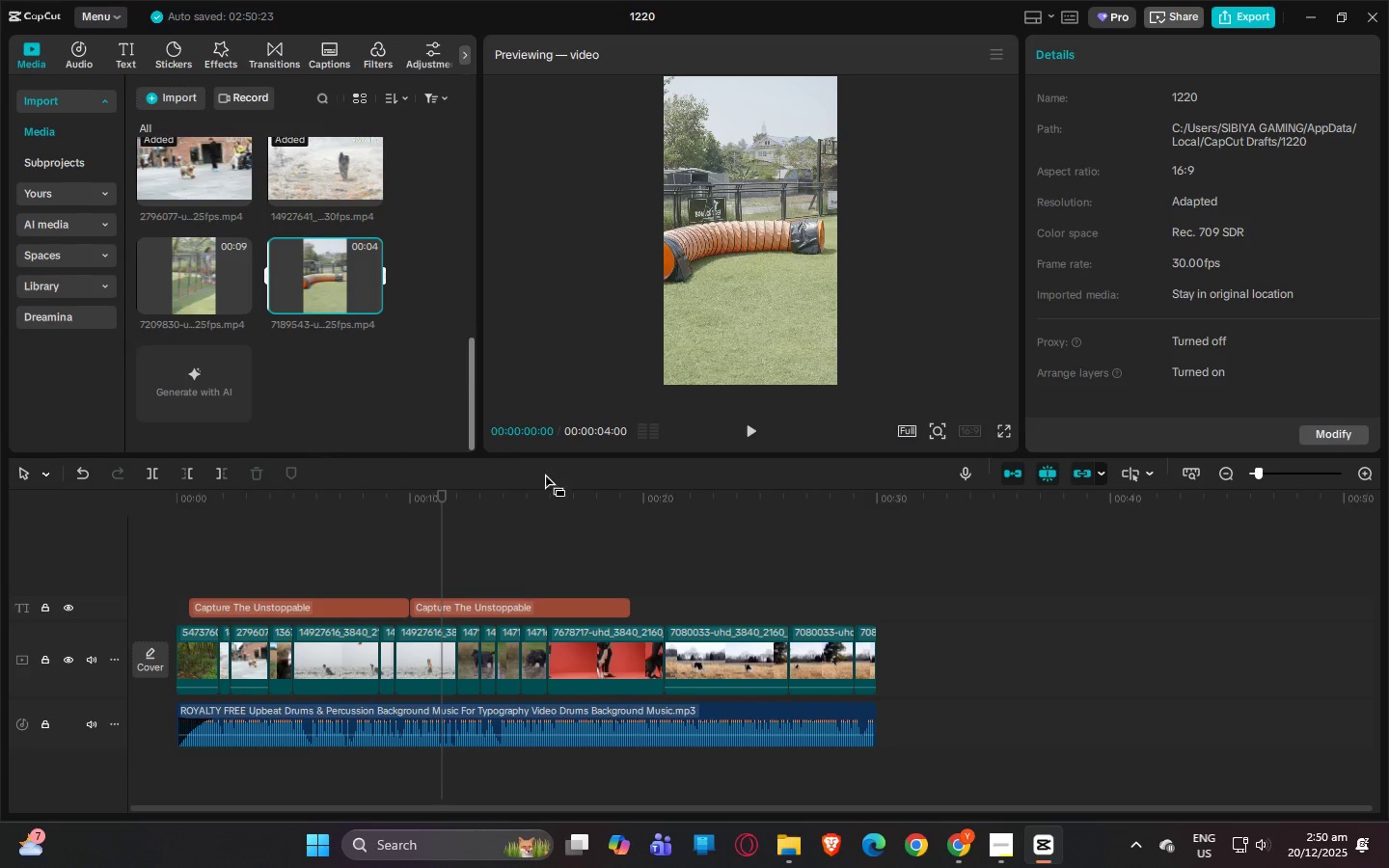 
left_click_drag(start_coordinate=[294, 489], to_coordinate=[274, 488])
 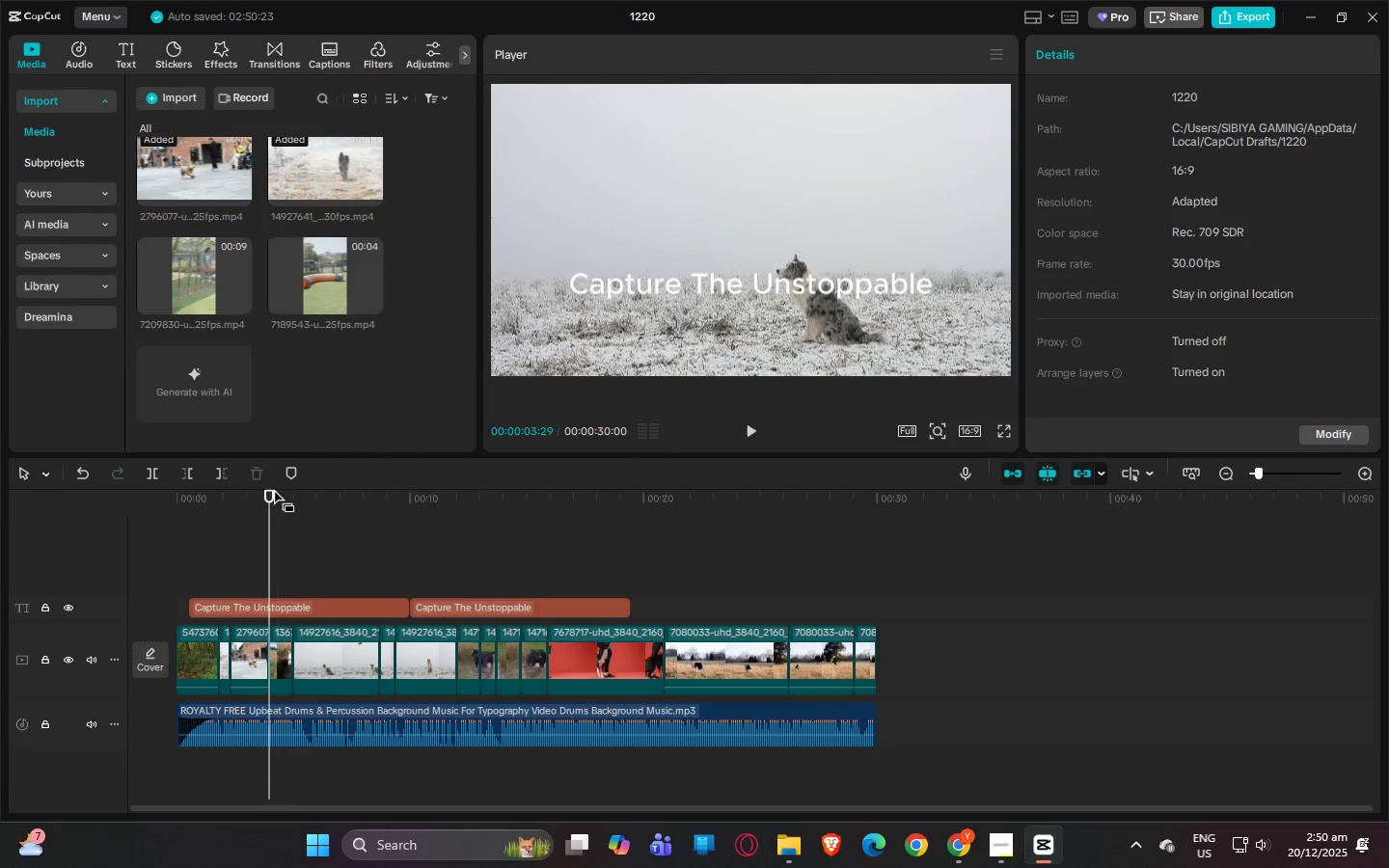 
key(Space)
 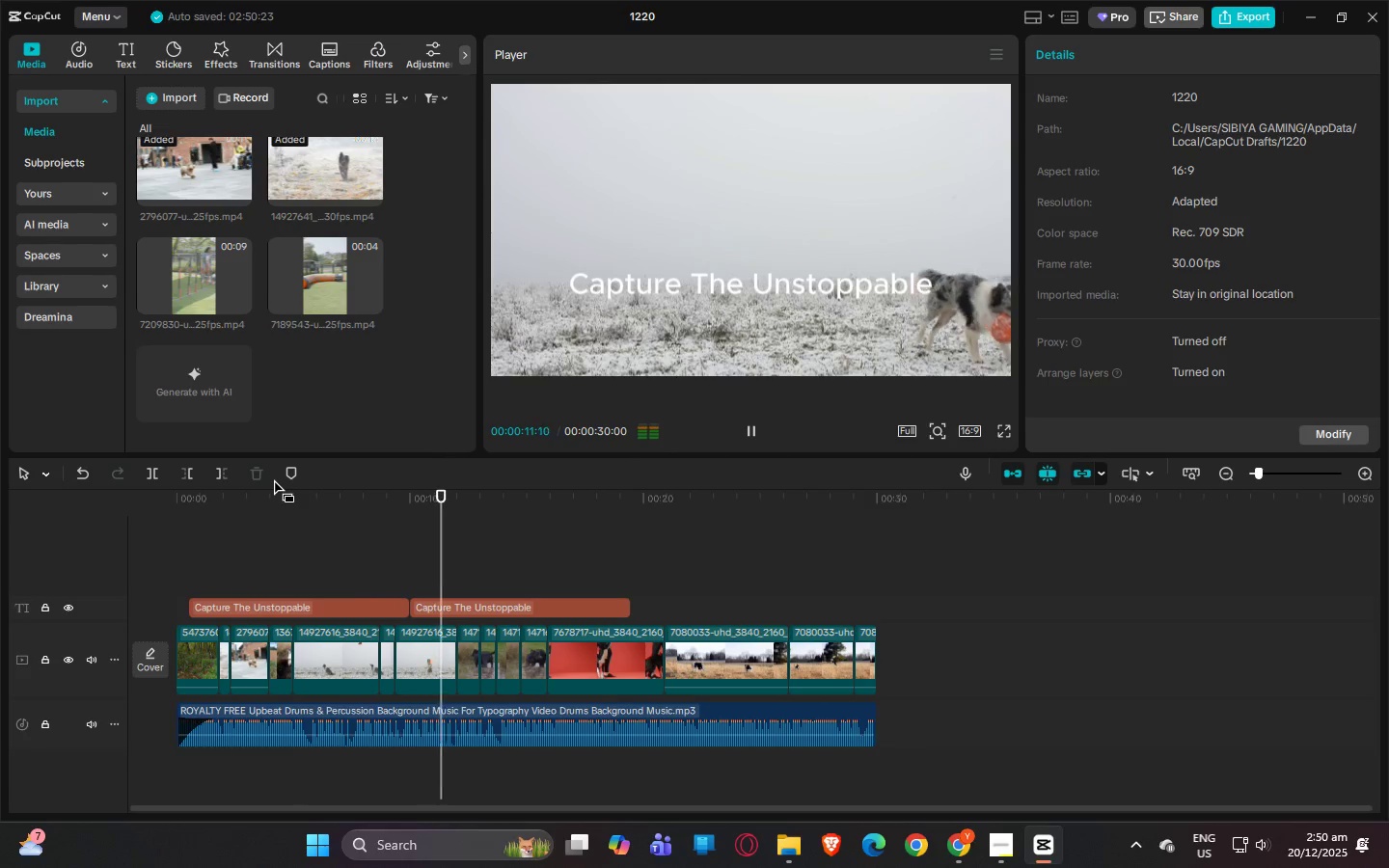 
wait(12.61)
 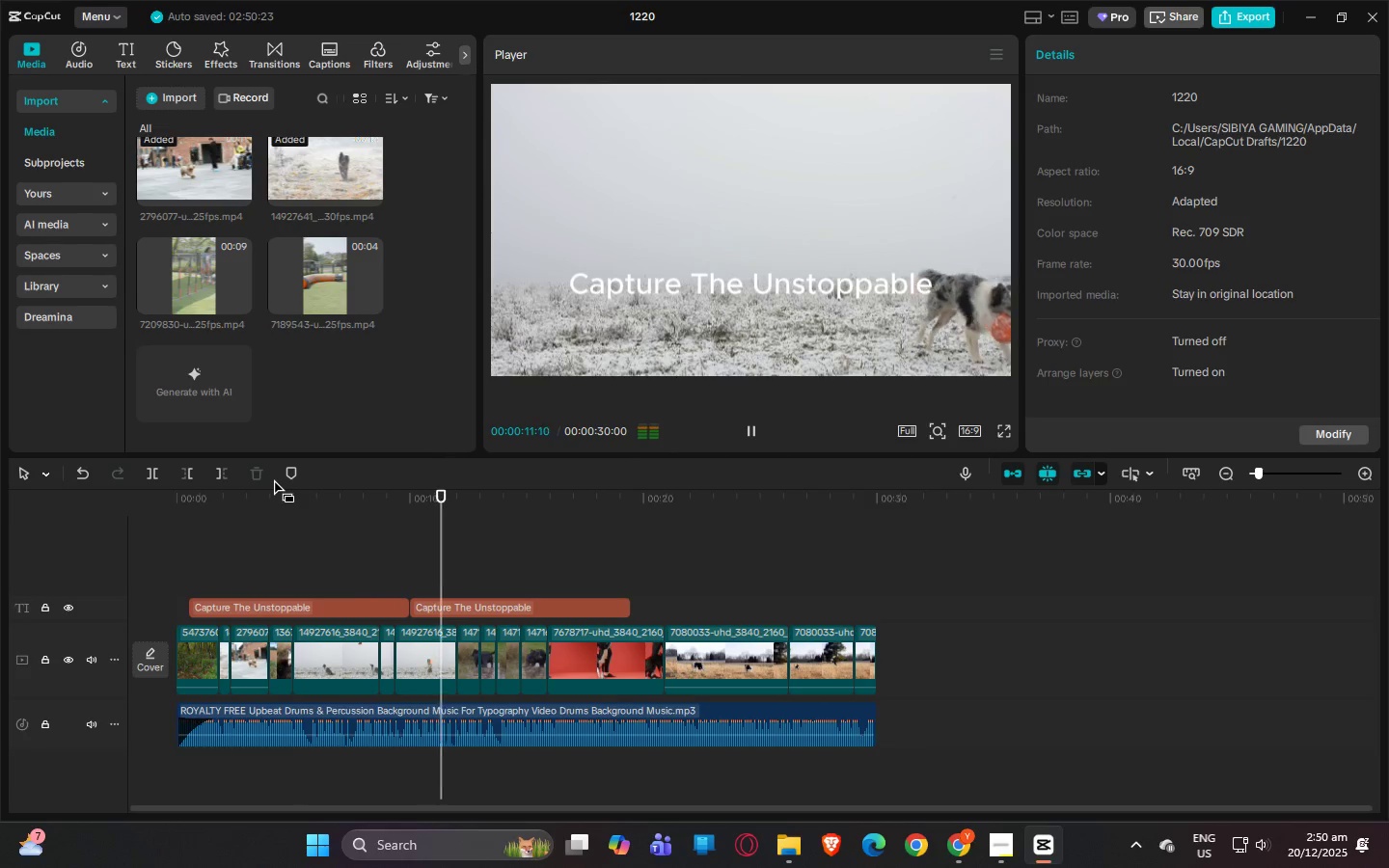 
key(Space)
 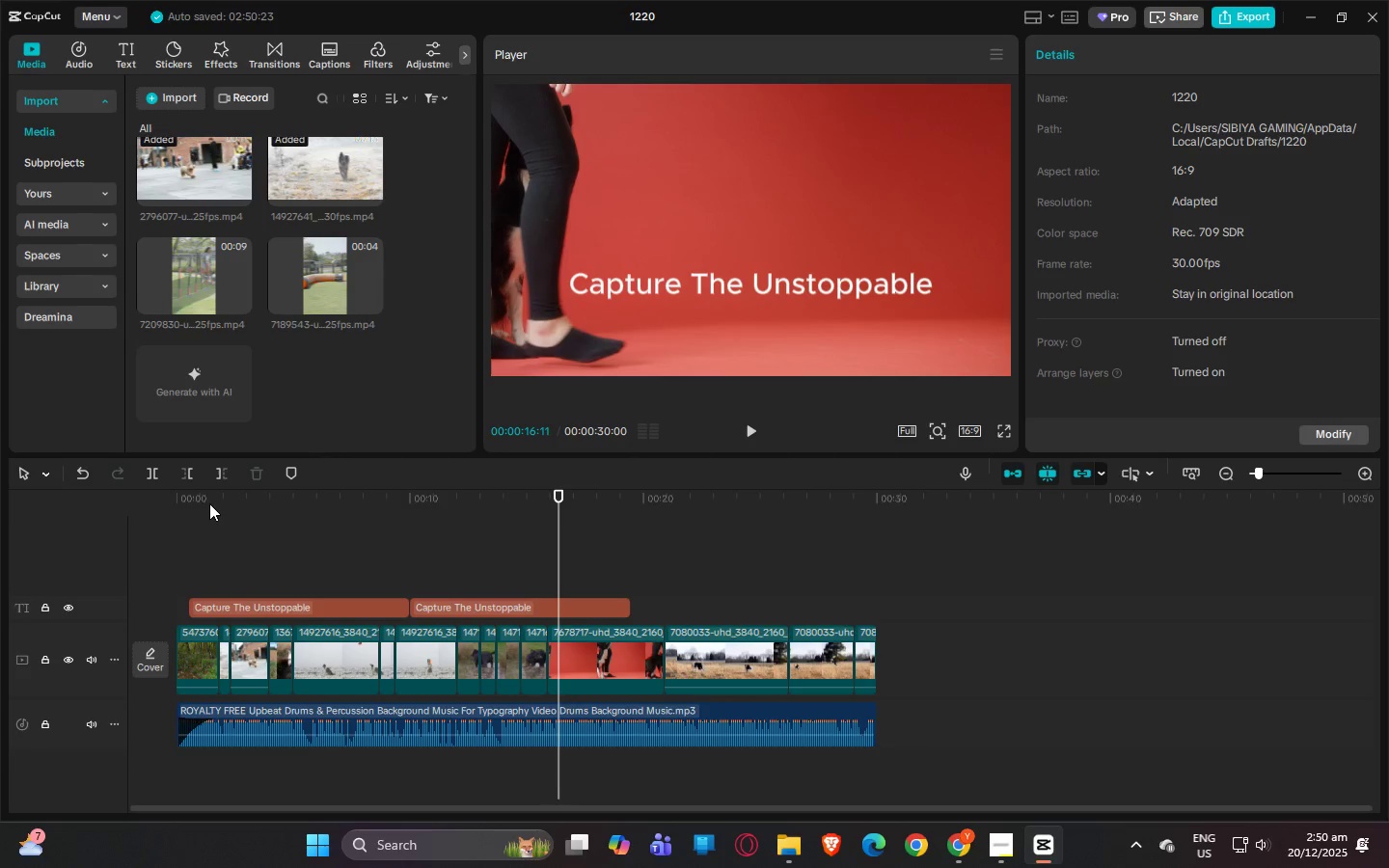 
left_click([260, 480])
 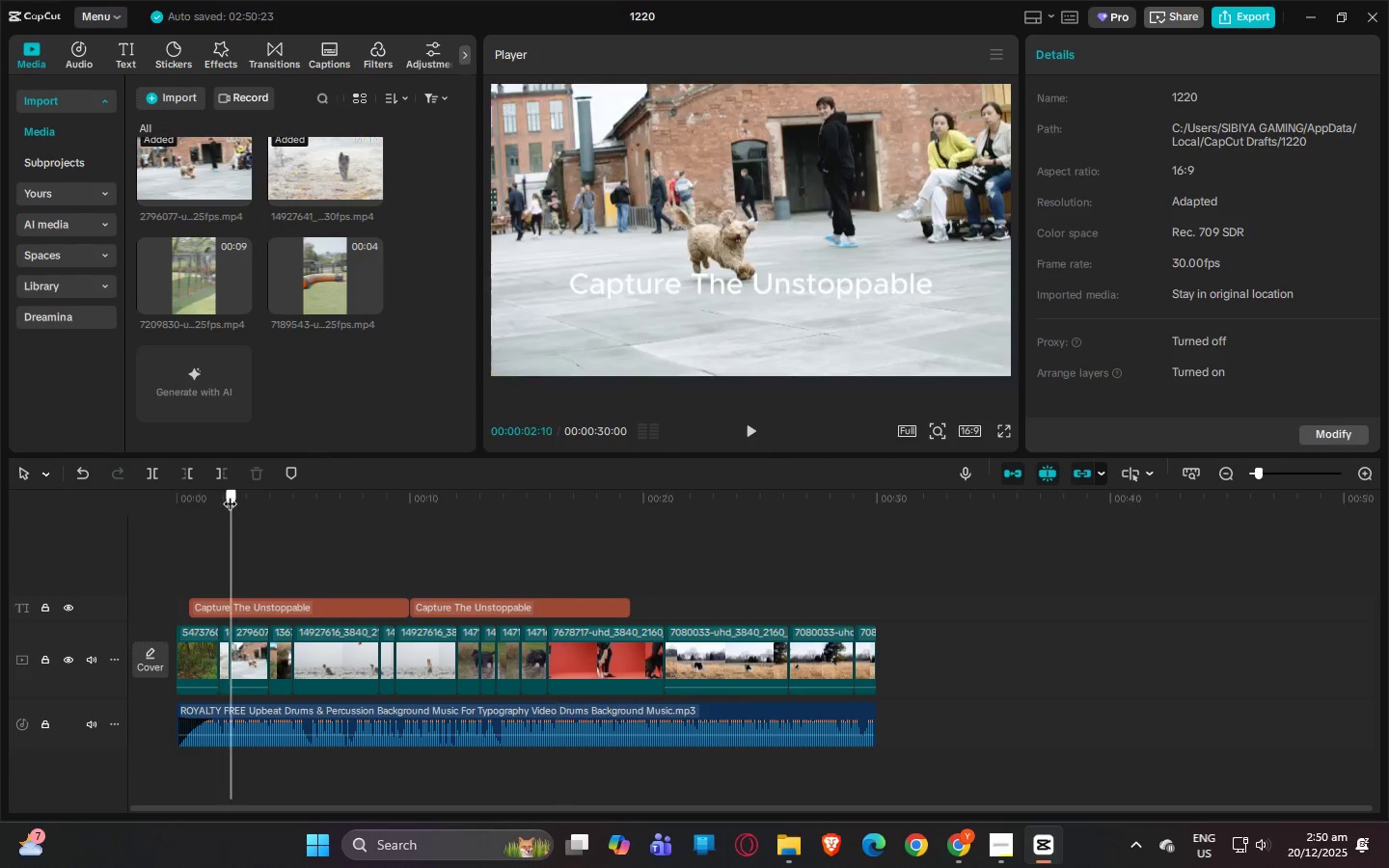 
key(Space)
 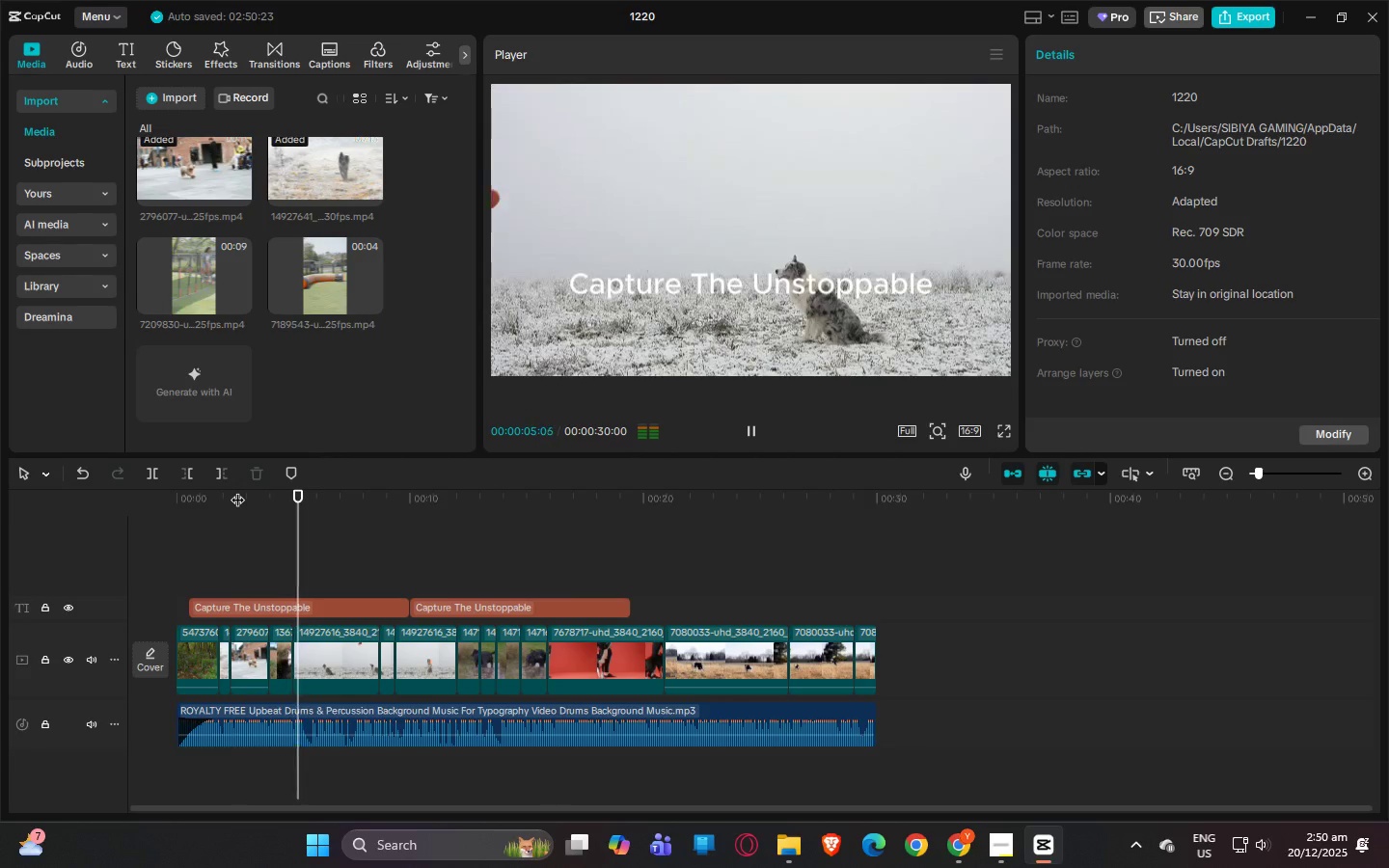 
key(Space)
 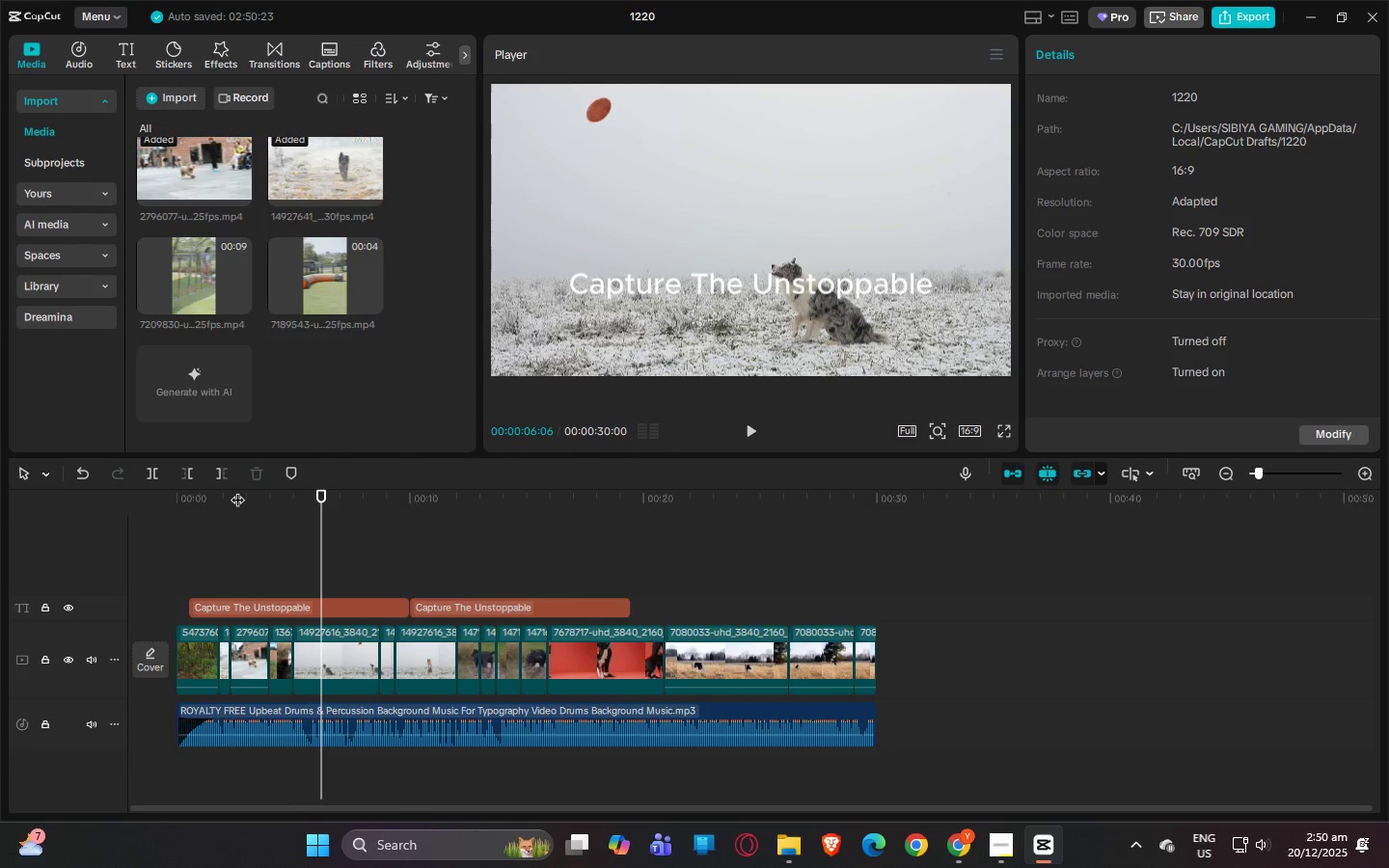 
wait(8.52)
 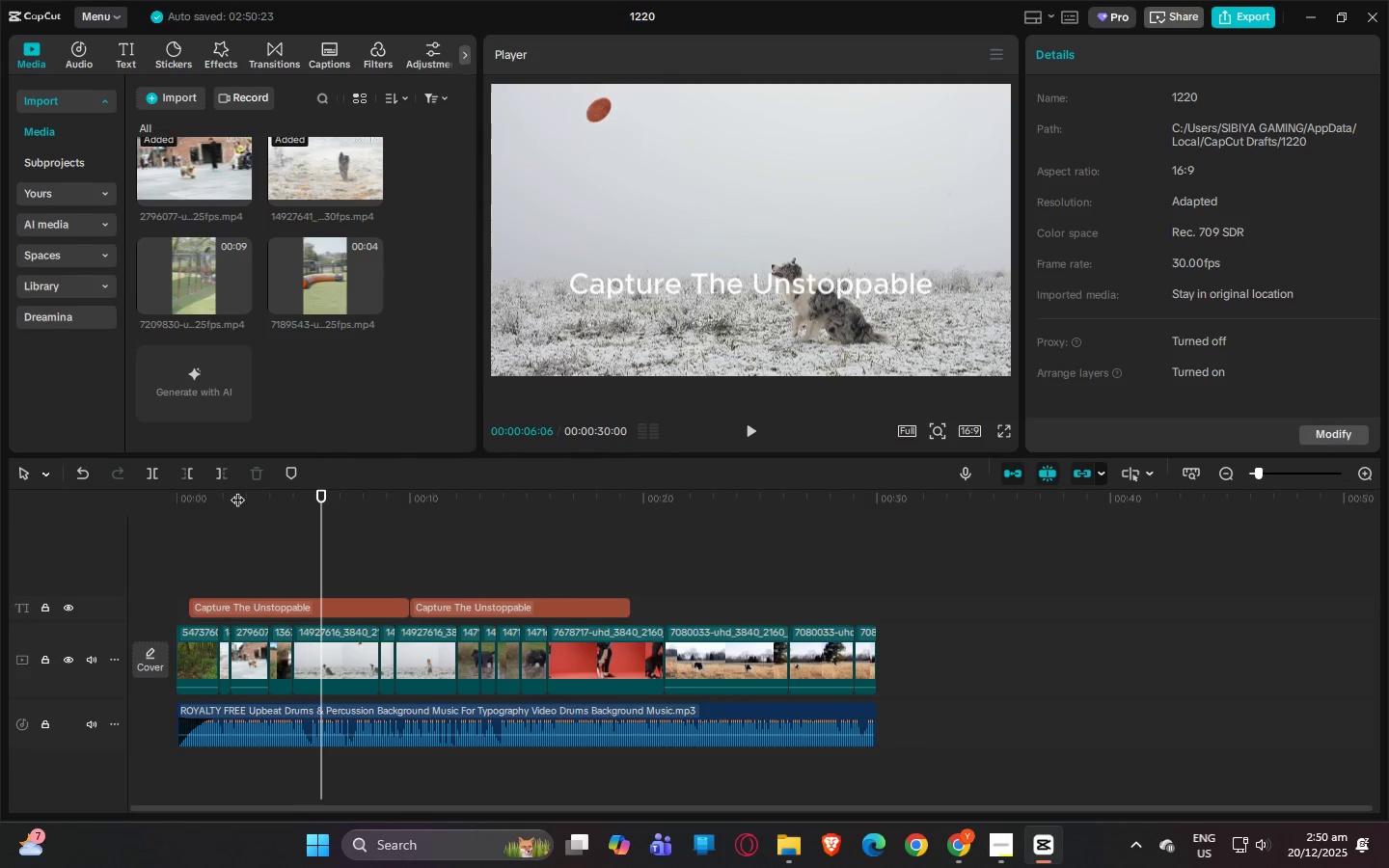 
scroll: coordinate [447, 342], scroll_direction: up, amount: 9.0
 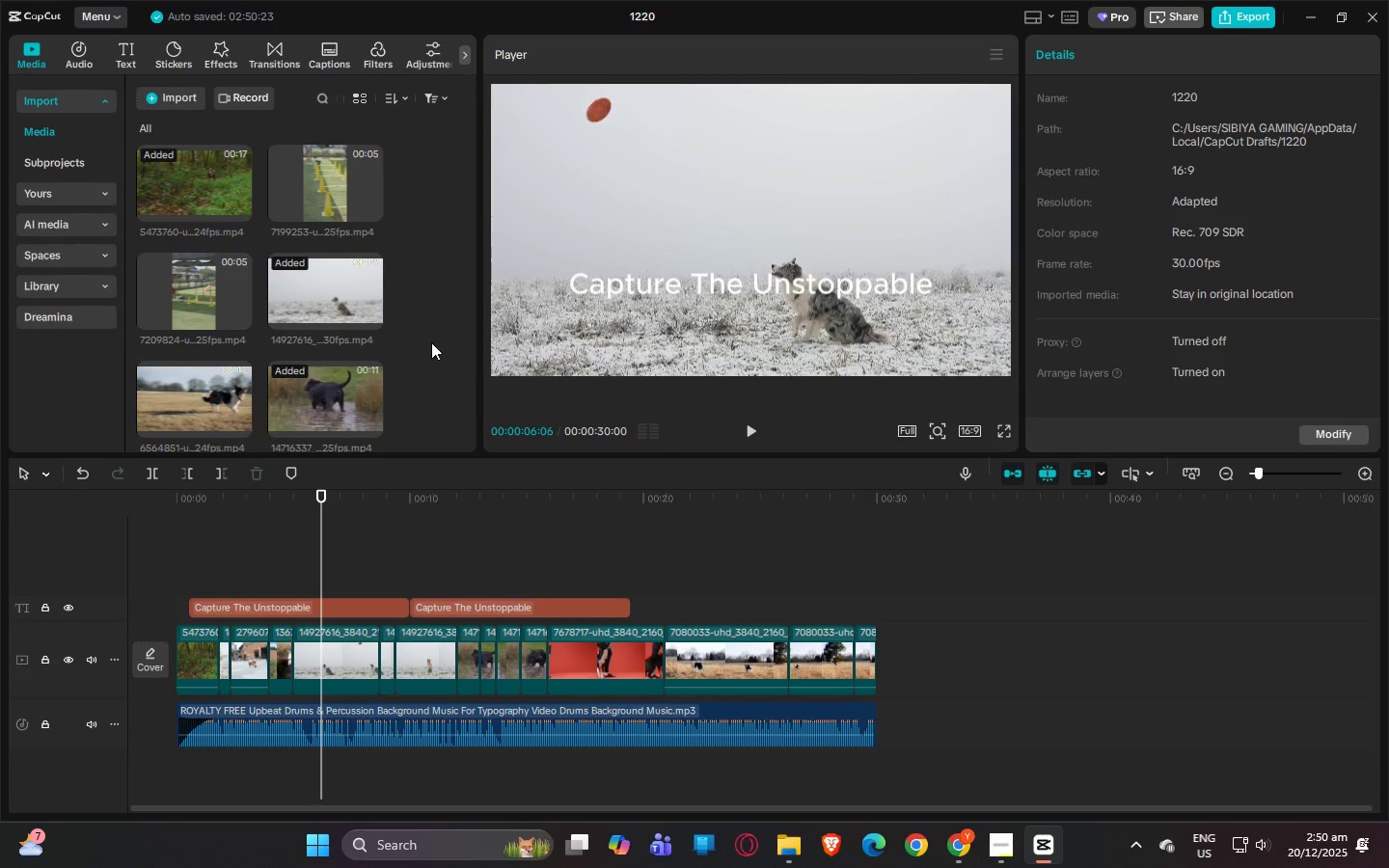 
left_click_drag(start_coordinate=[184, 296], to_coordinate=[297, 659])
 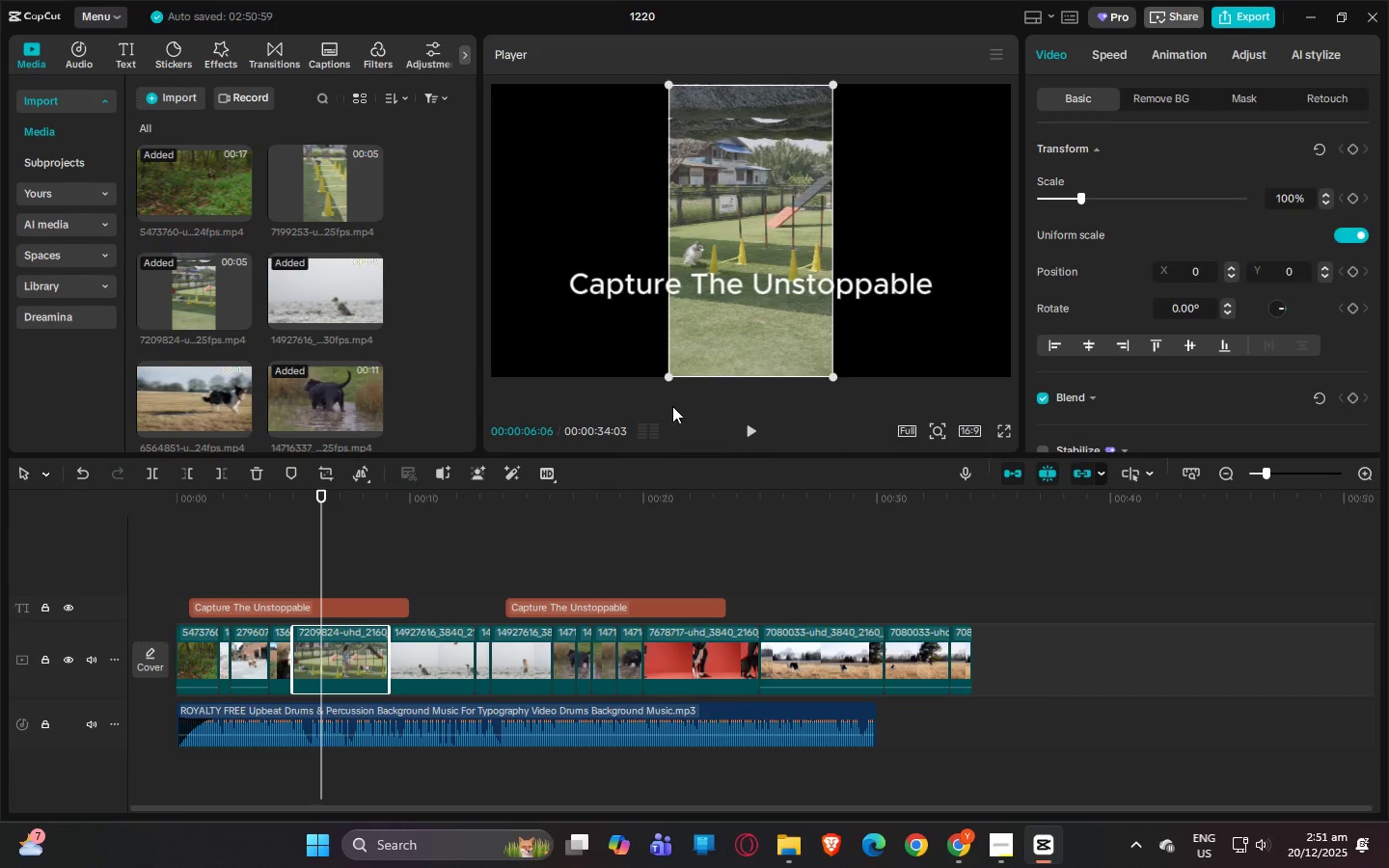 
left_click_drag(start_coordinate=[671, 373], to_coordinate=[106, 645])
 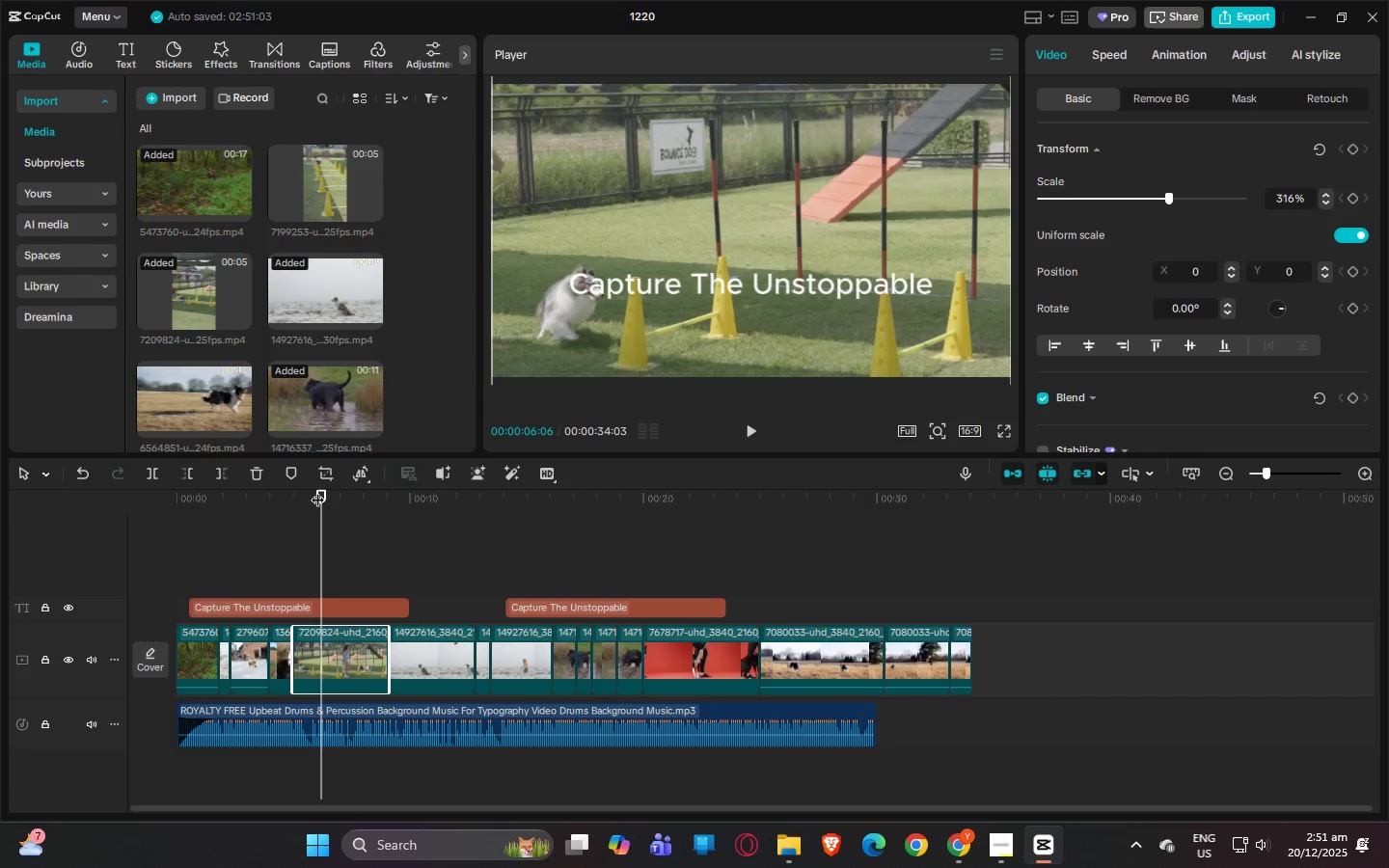 
left_click_drag(start_coordinate=[288, 487], to_coordinate=[286, 496])
 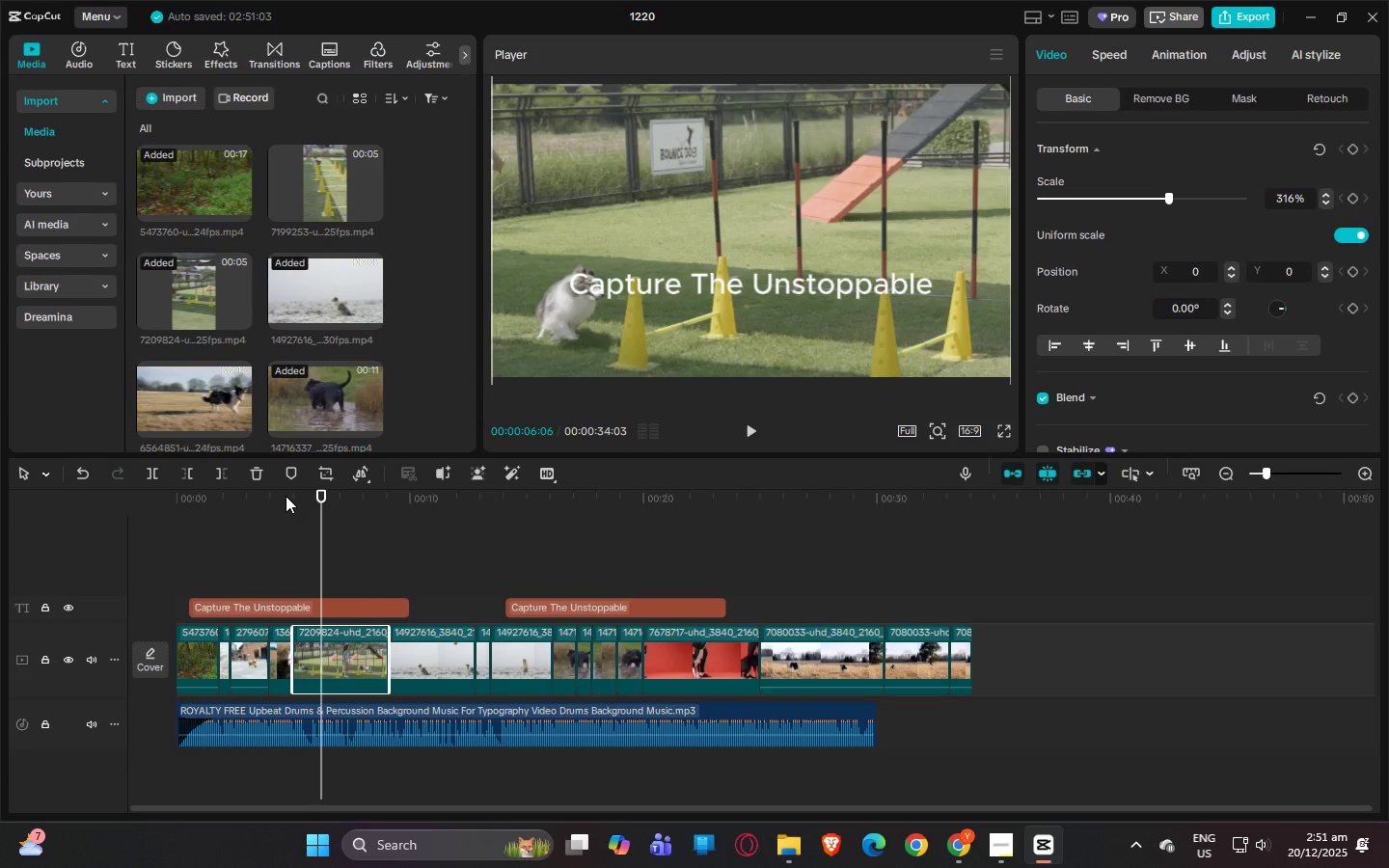 
left_click([286, 496])
 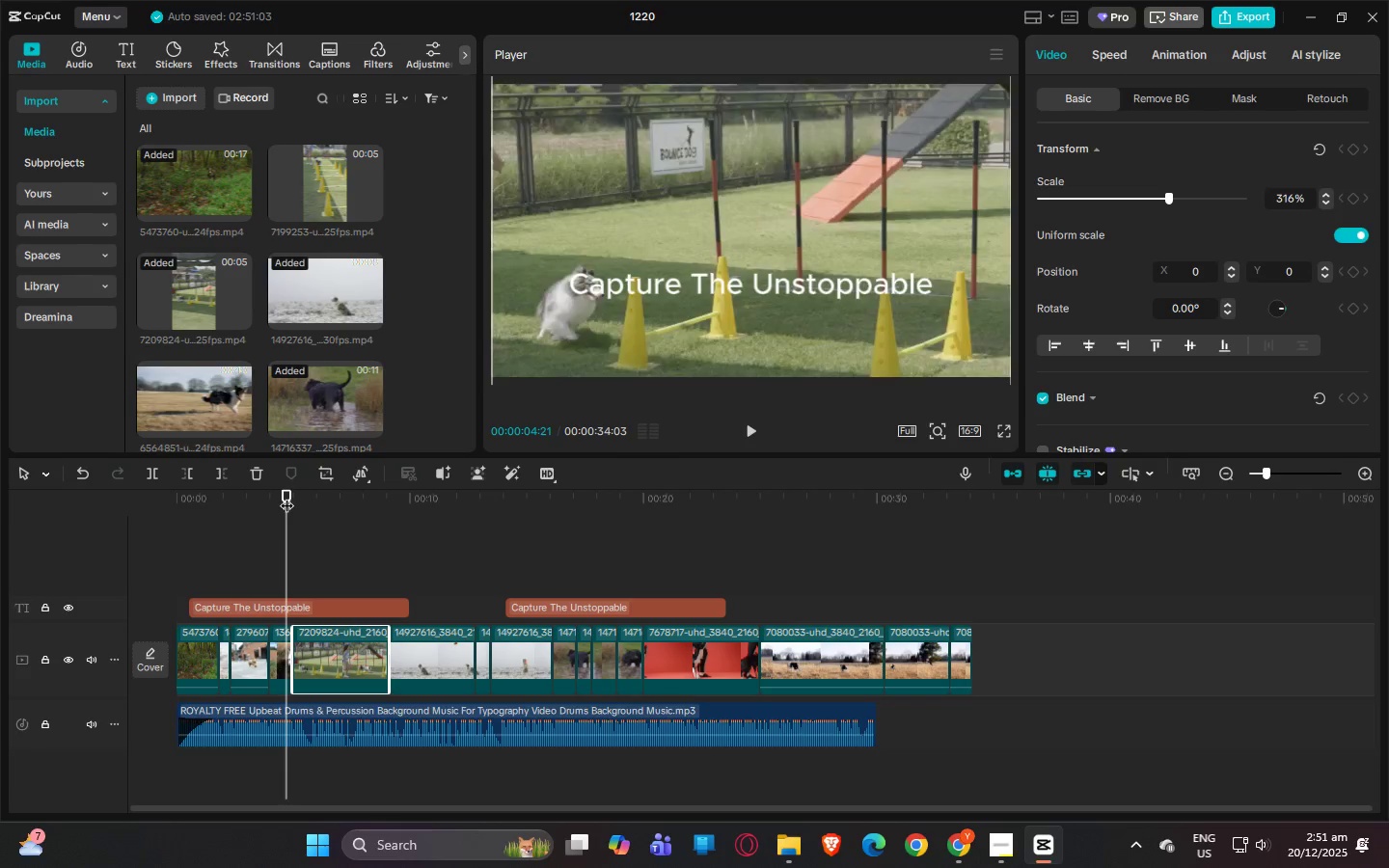 
key(Space)
 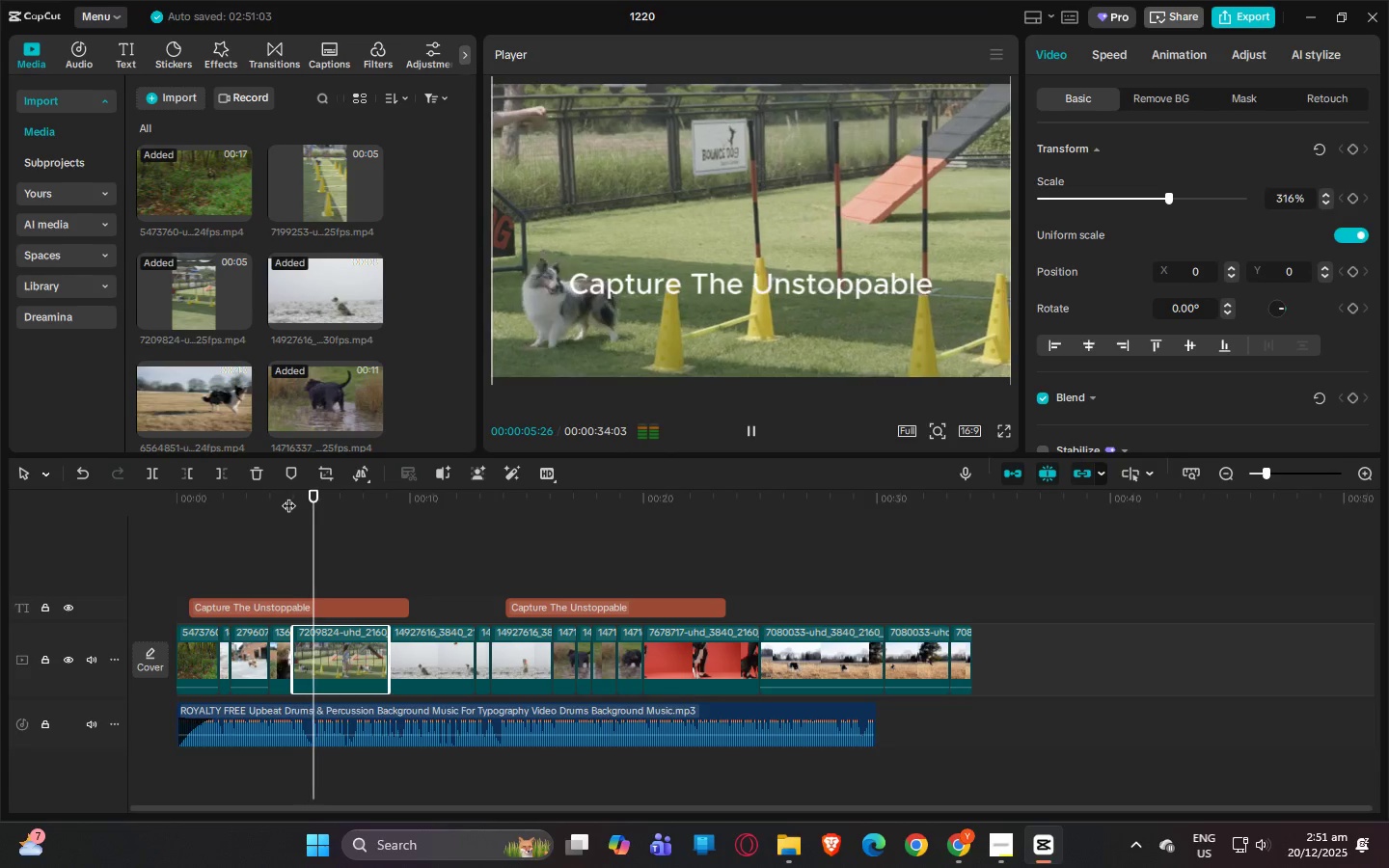 
key(Space)
 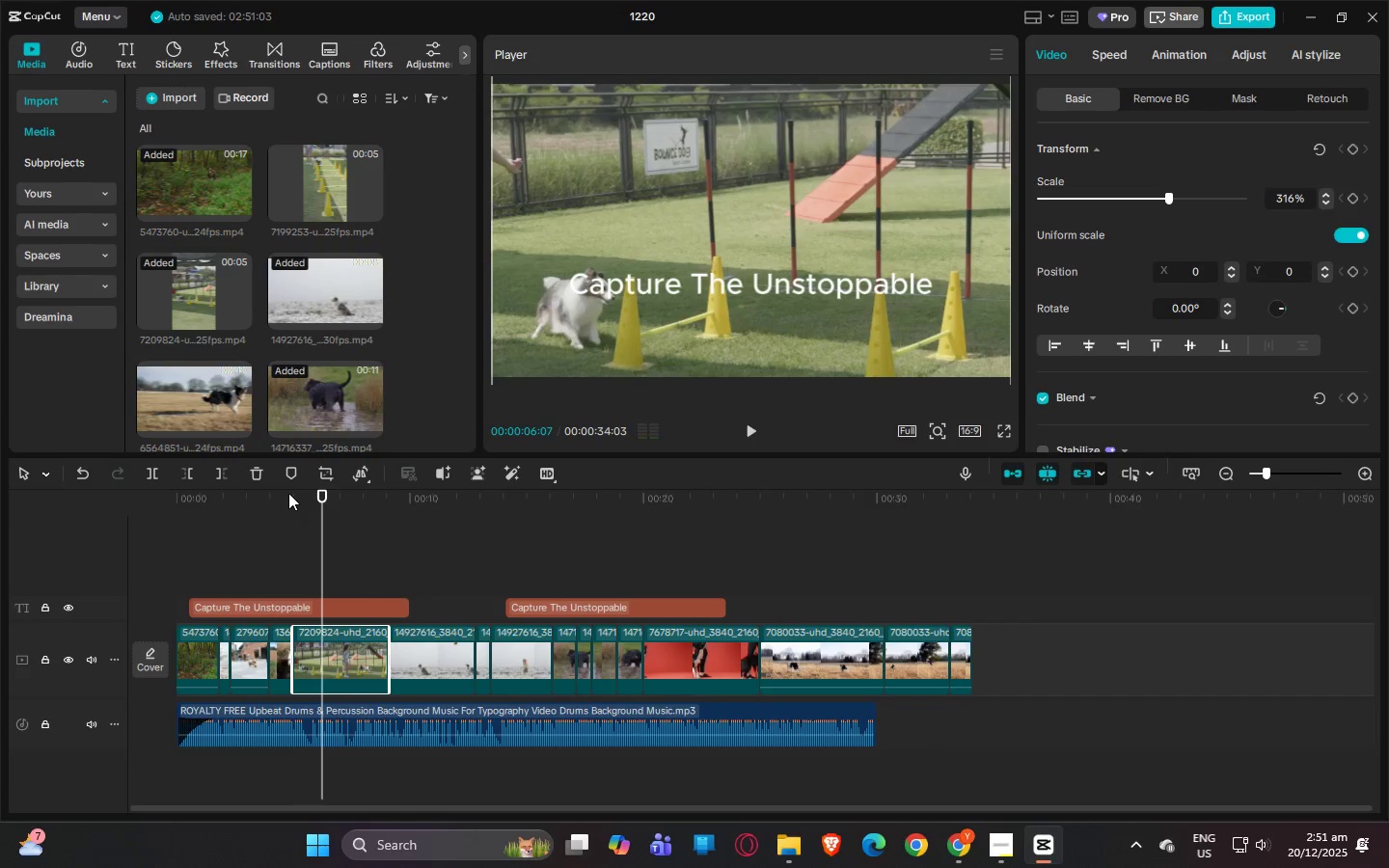 
key(Control+ControlLeft)
 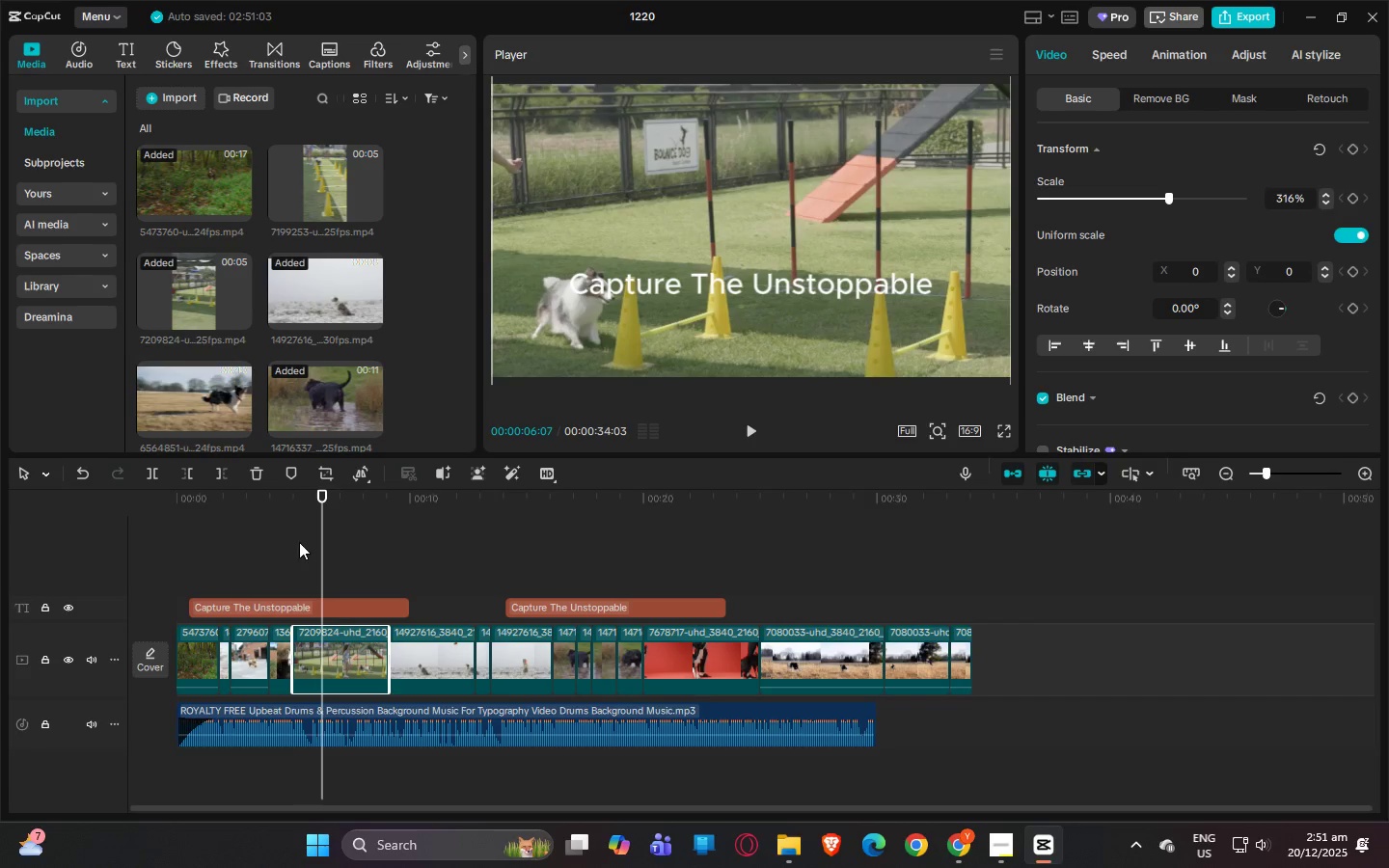 
key(Control+V)
 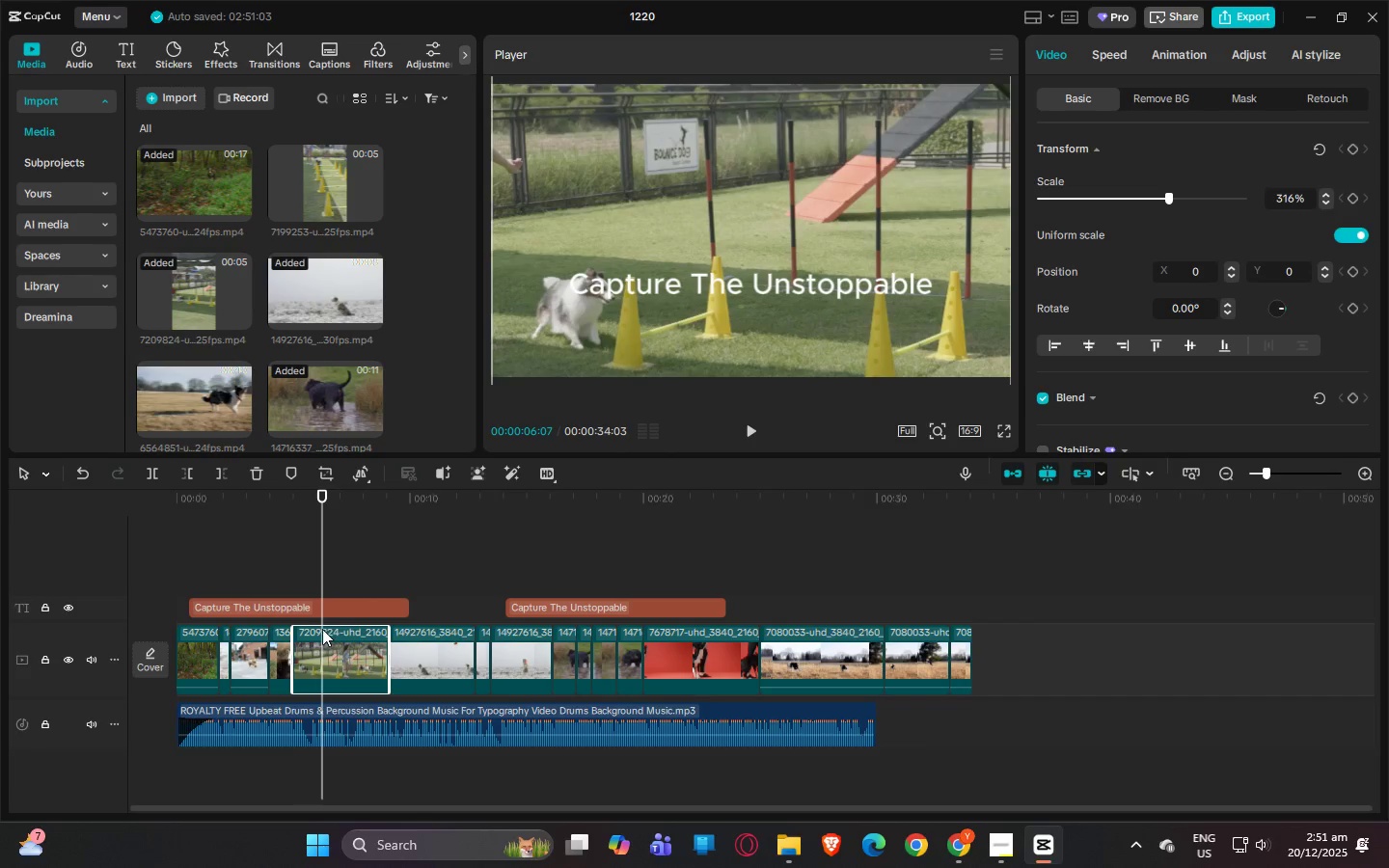 
key(Control+ControlLeft)
 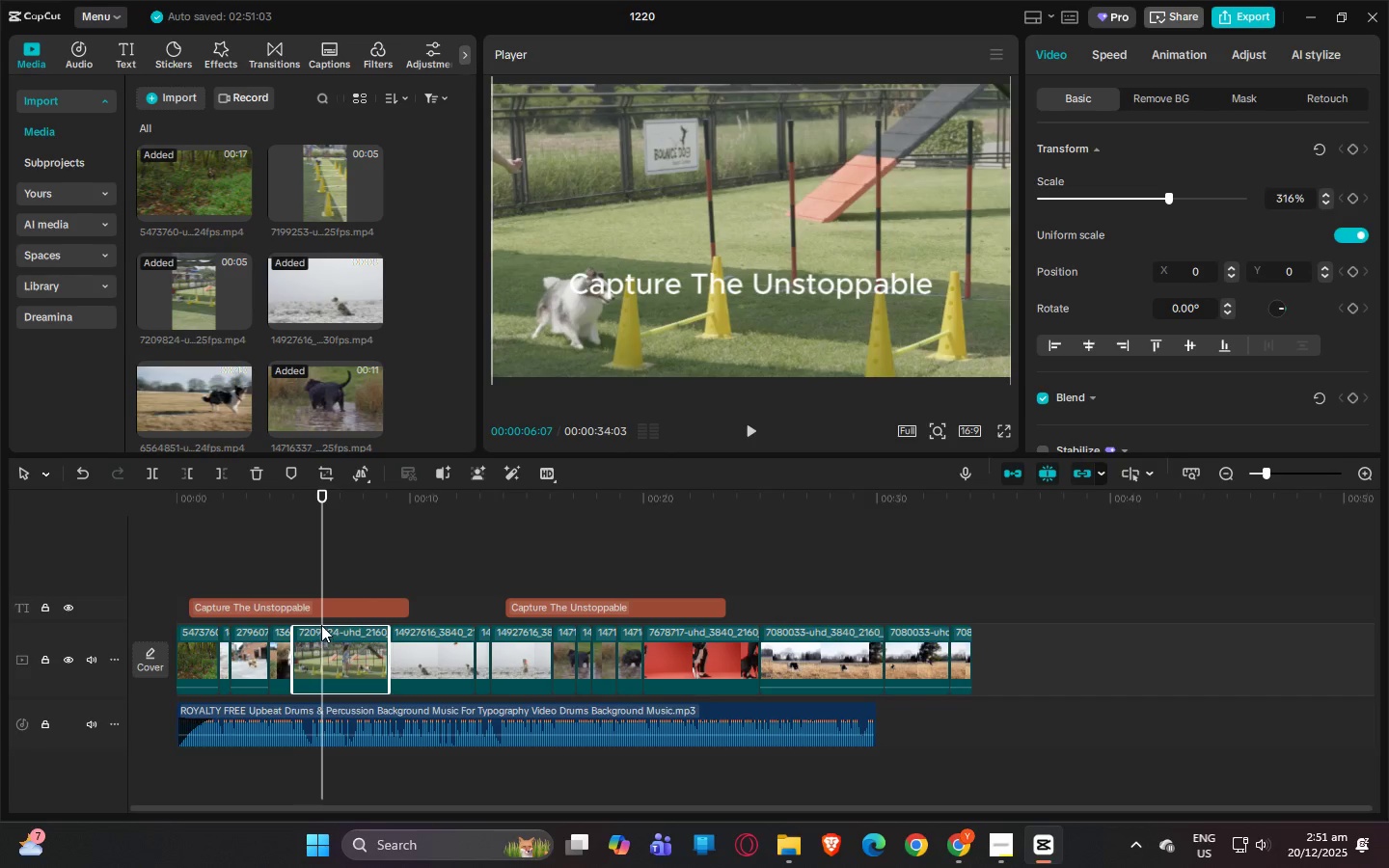 
key(Control+B)
 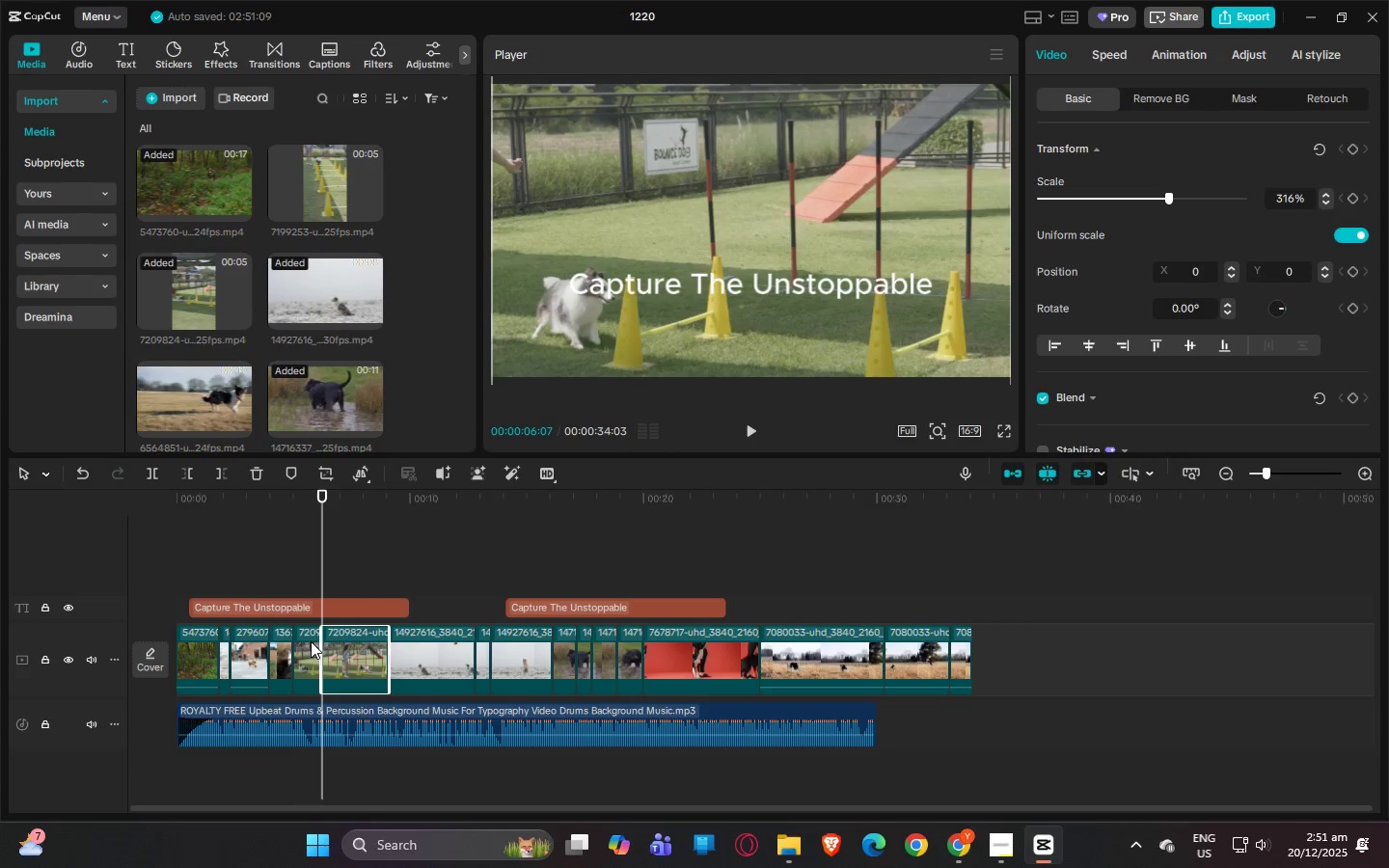 
left_click([309, 643])
 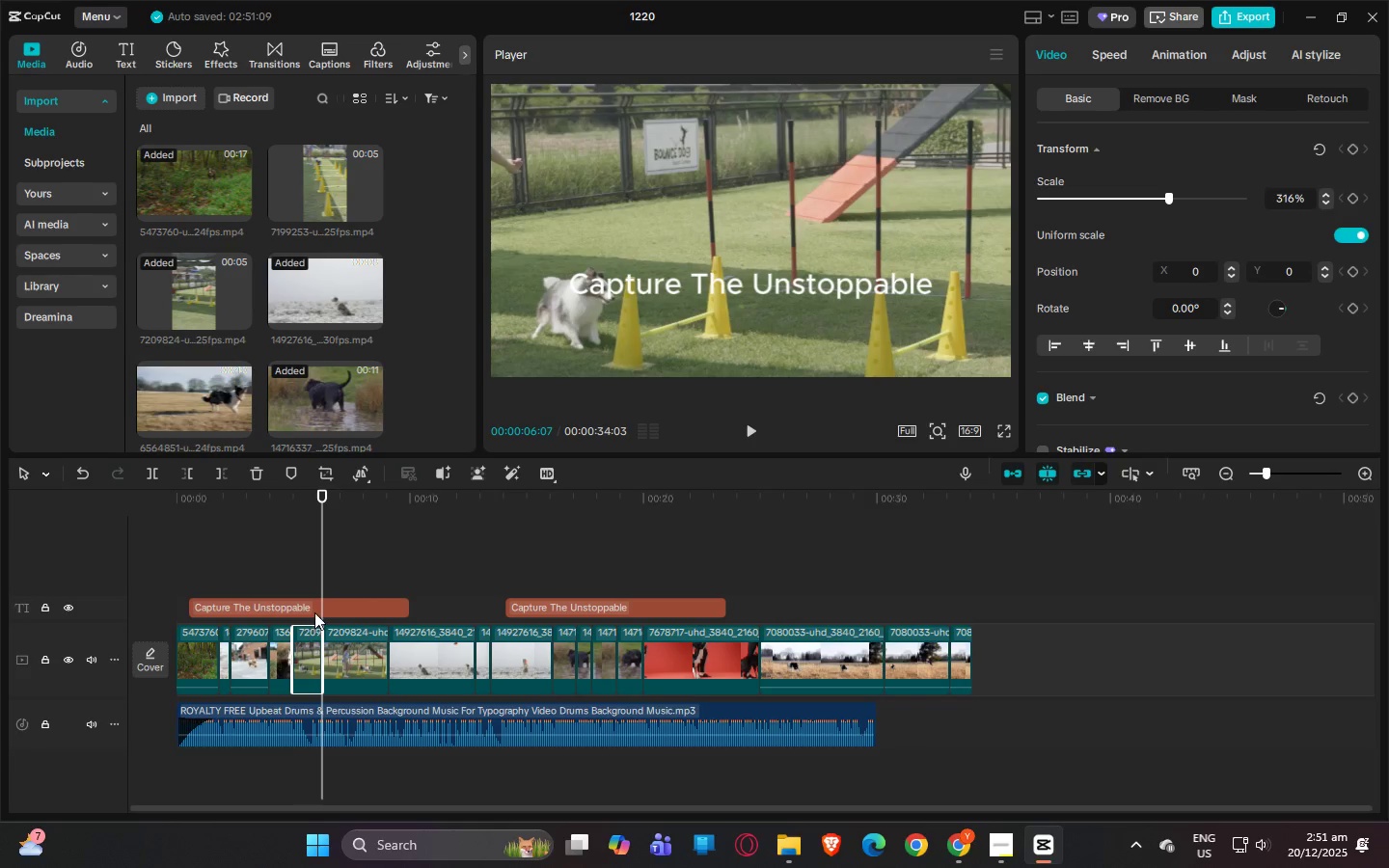 
key(Delete)
 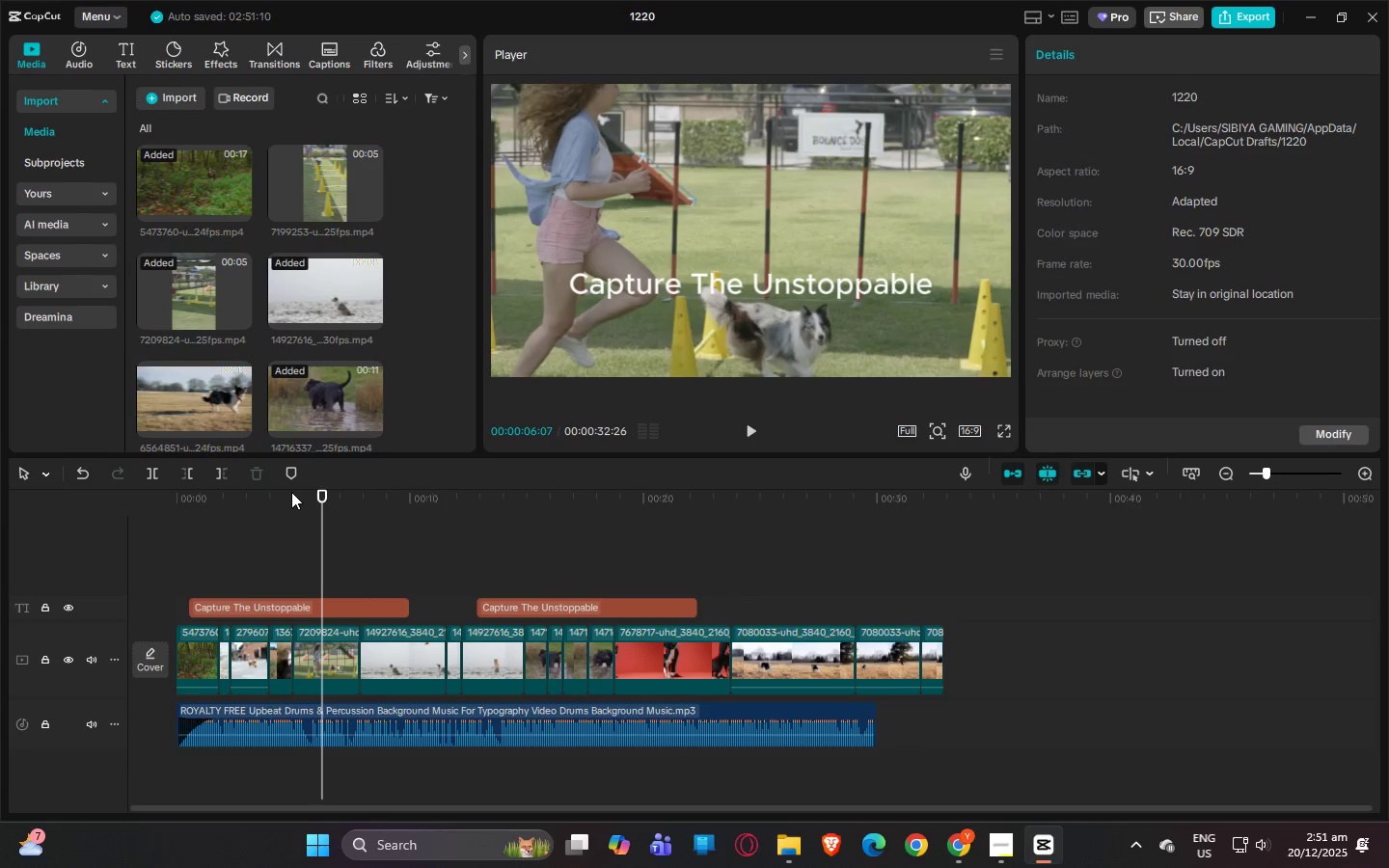 
left_click([292, 489])
 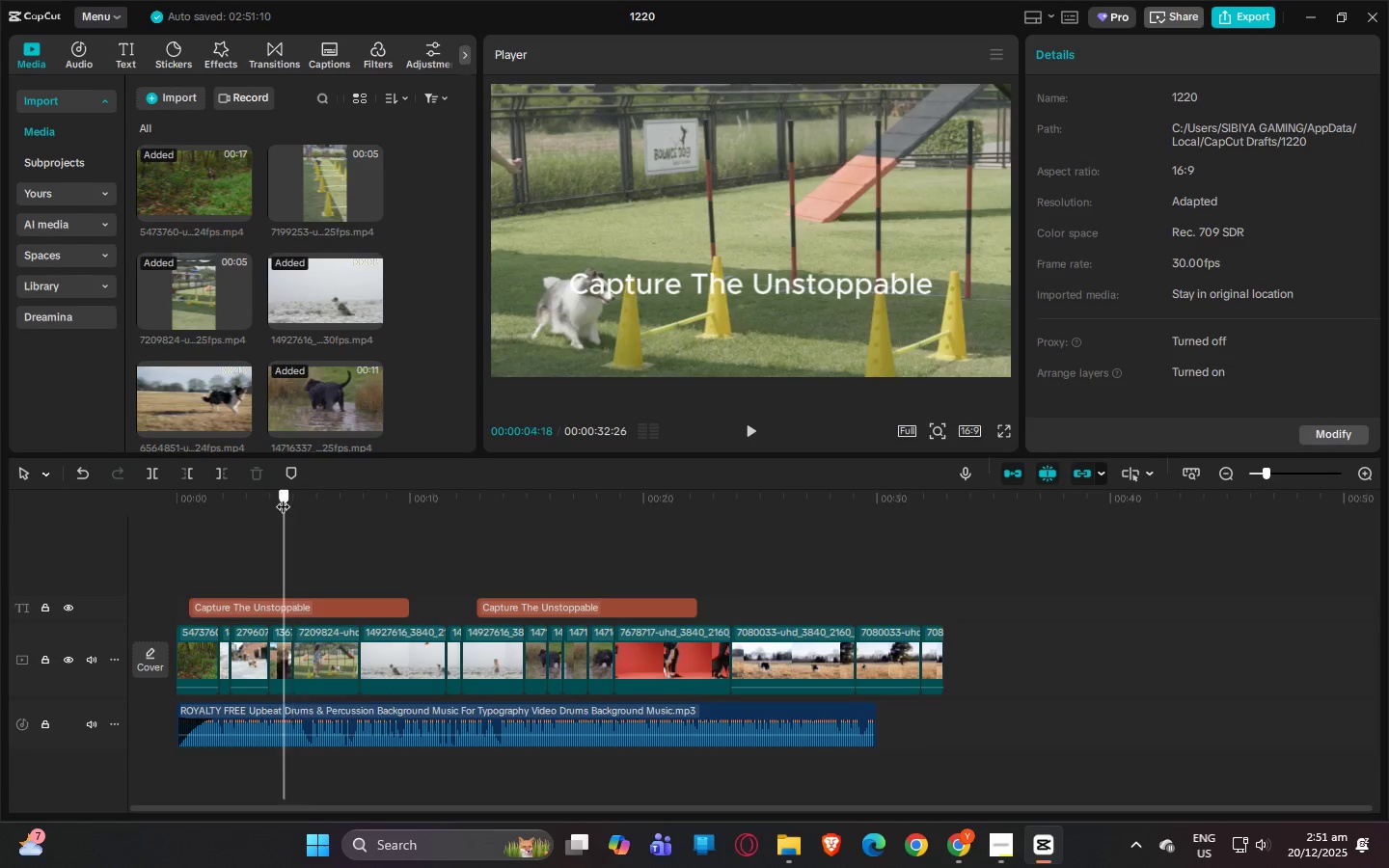 
key(Space)
 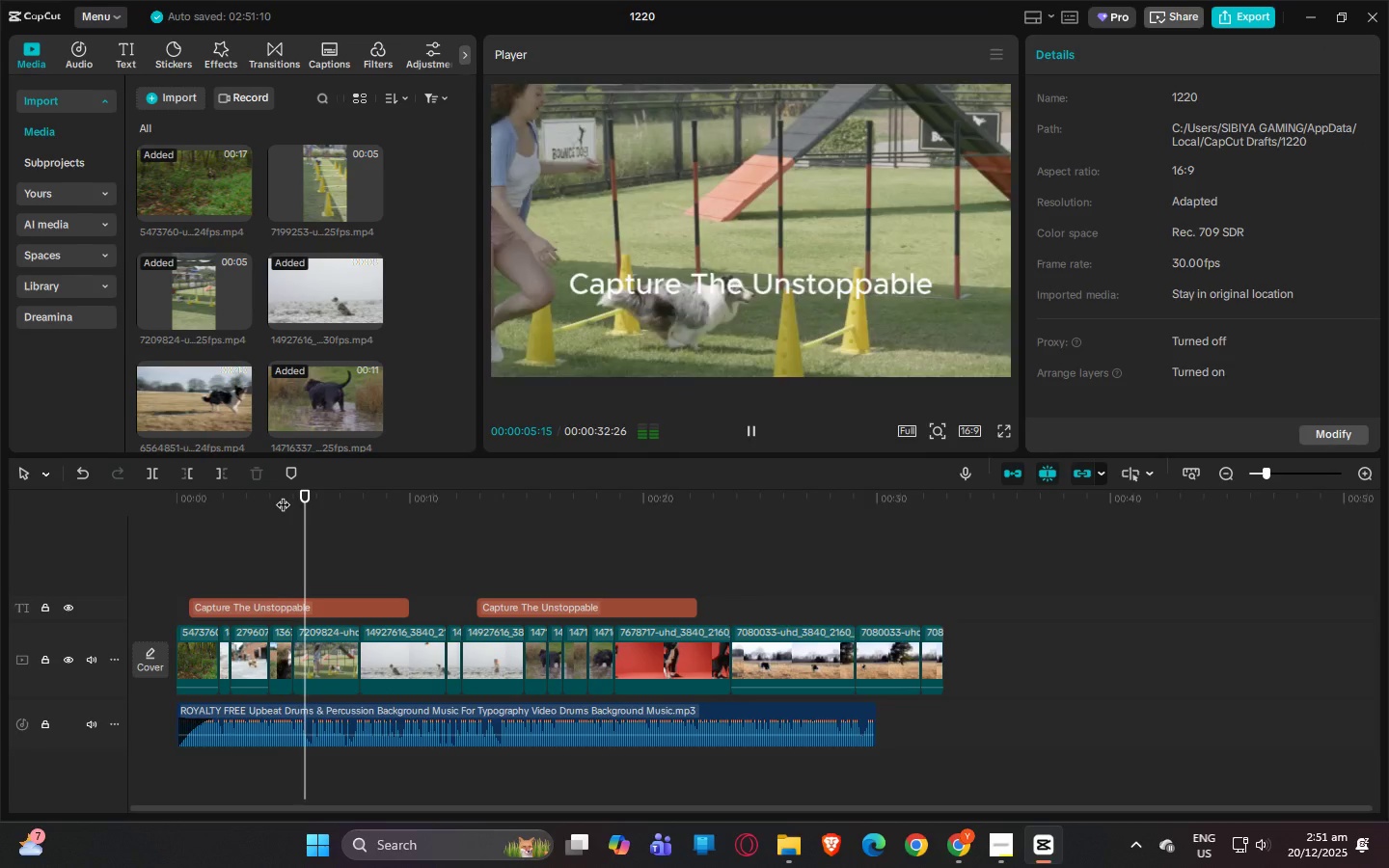 
key(Space)
 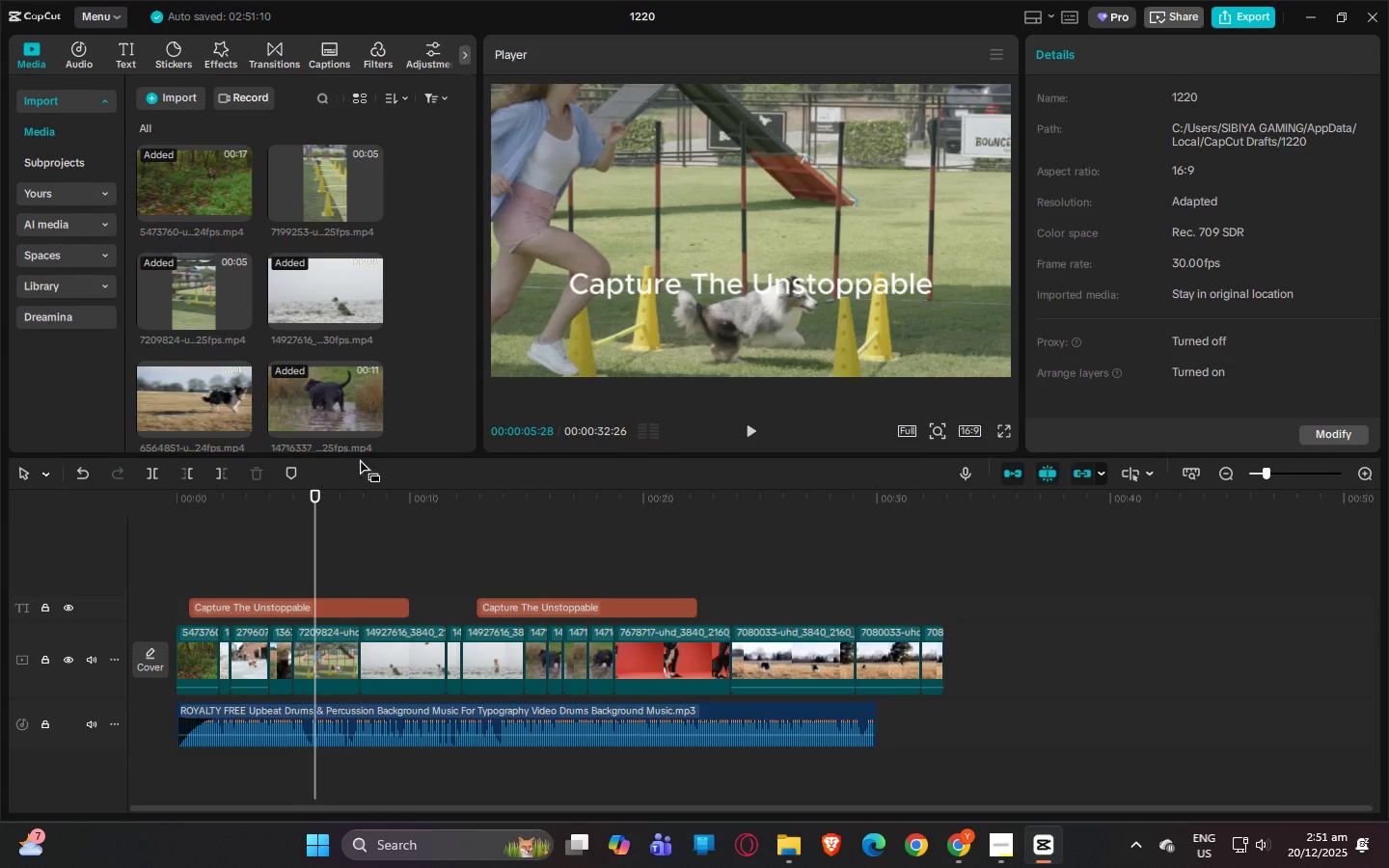 
scroll: coordinate [425, 393], scroll_direction: down, amount: 14.0
 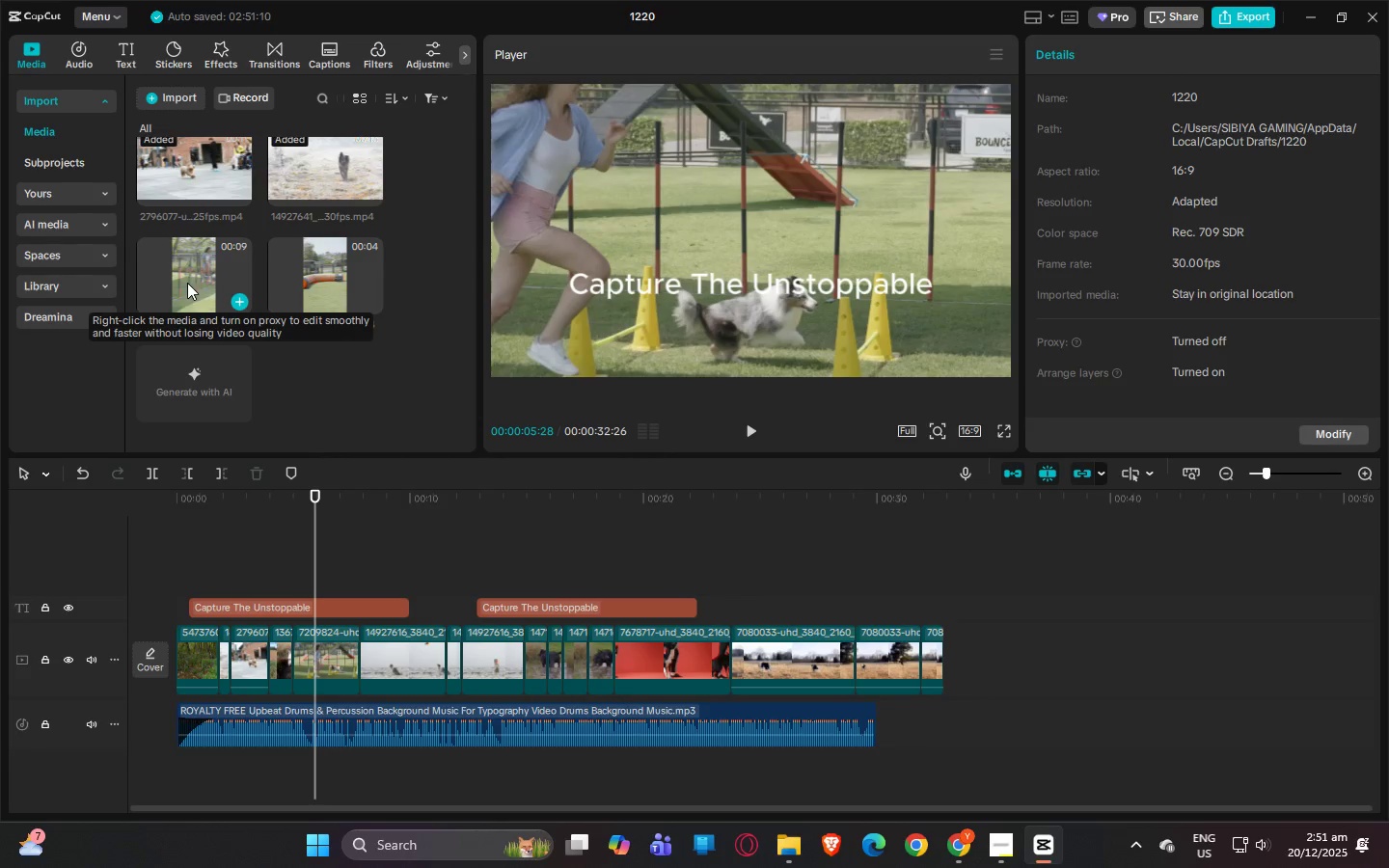 
left_click_drag(start_coordinate=[193, 283], to_coordinate=[361, 650])
 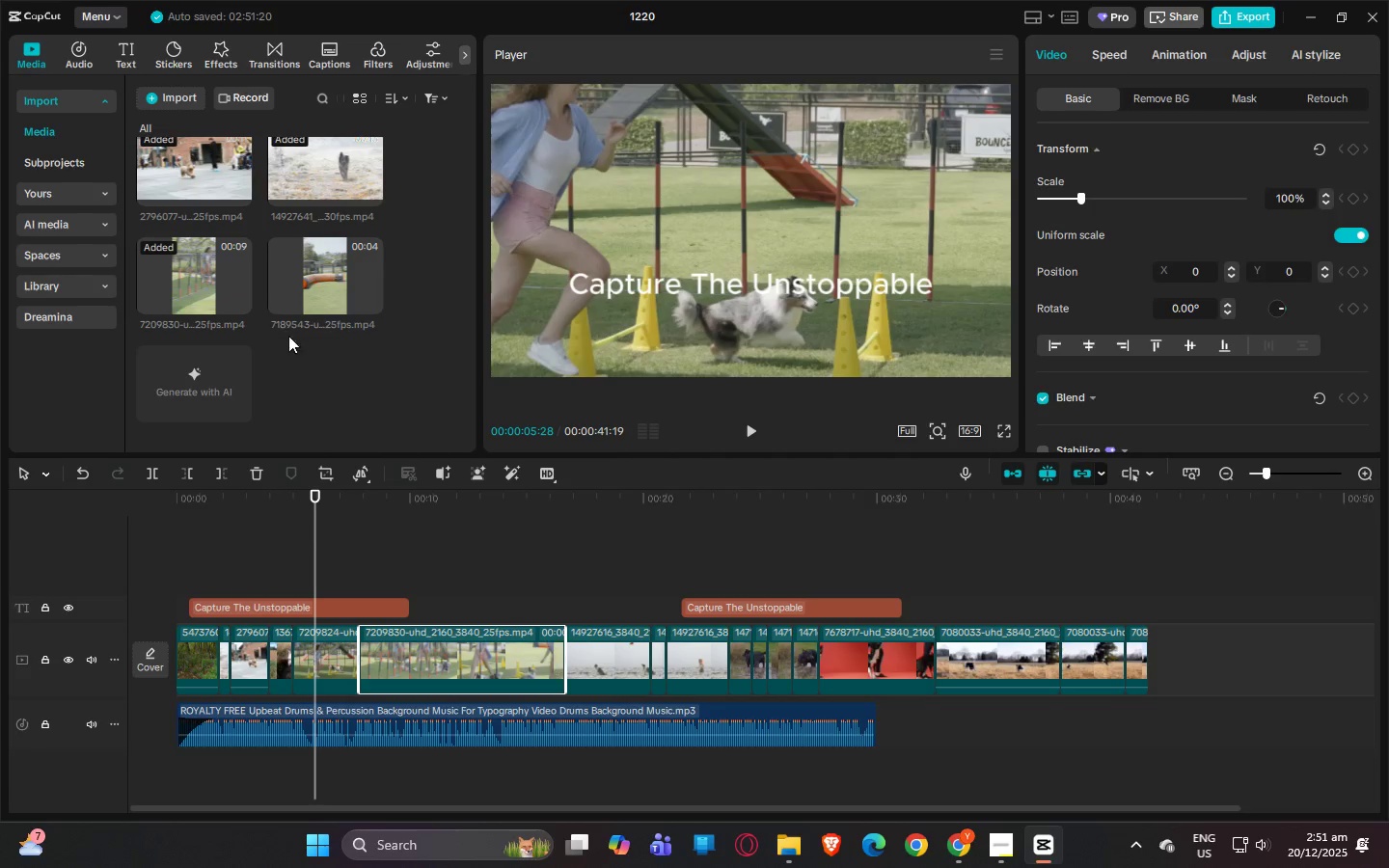 
left_click_drag(start_coordinate=[305, 300], to_coordinate=[558, 642])
 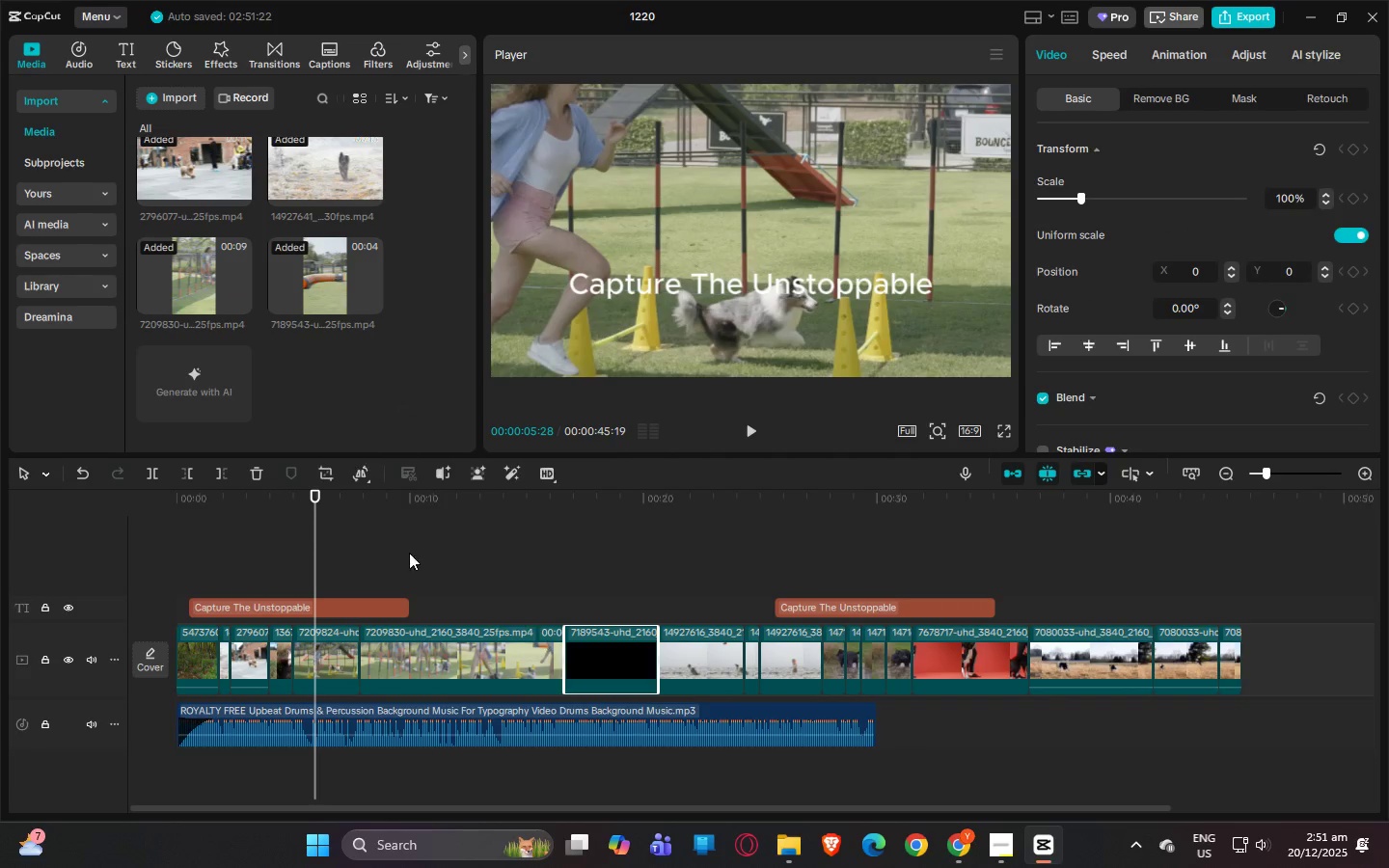 
key(Space)
 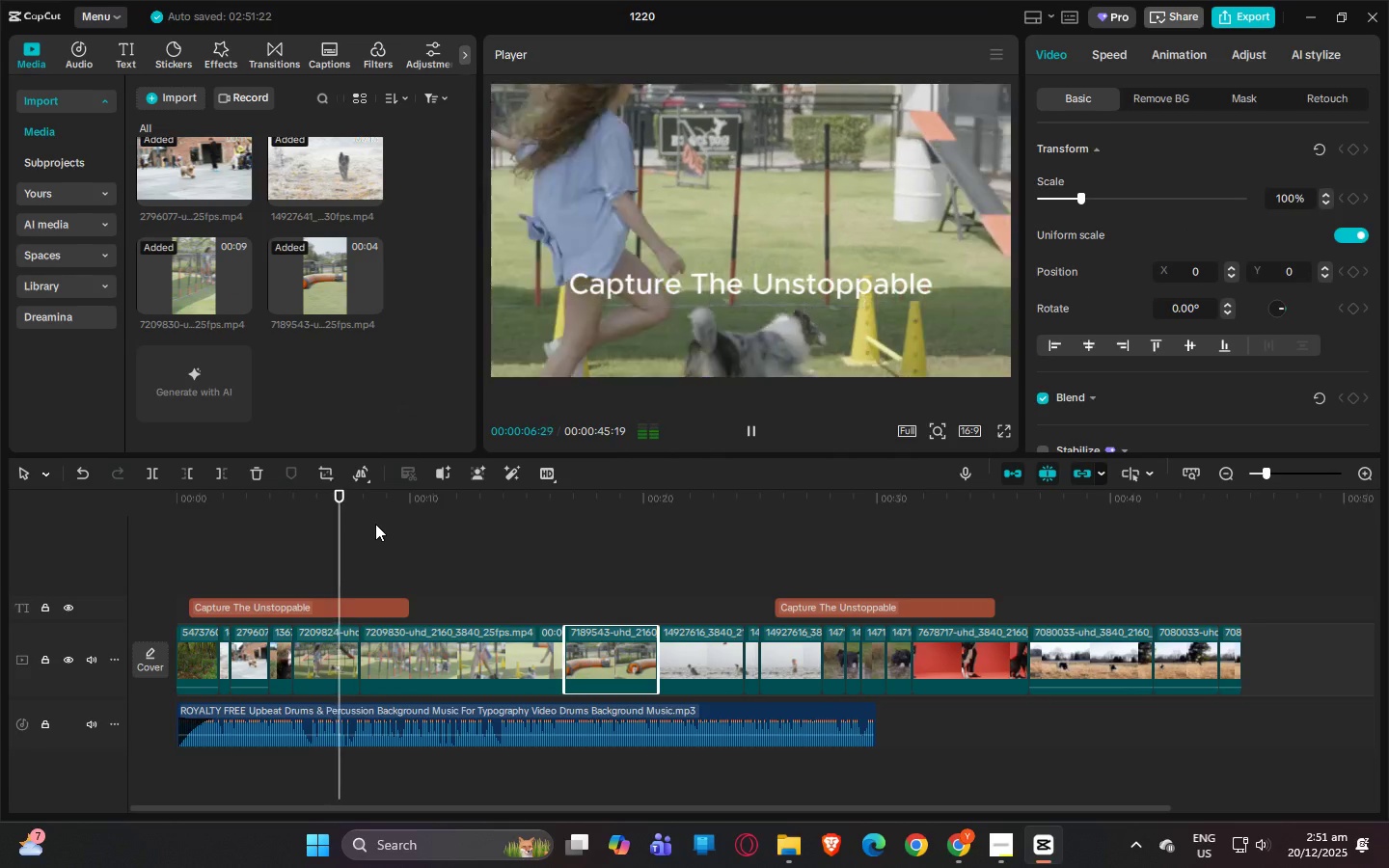 
key(Space)
 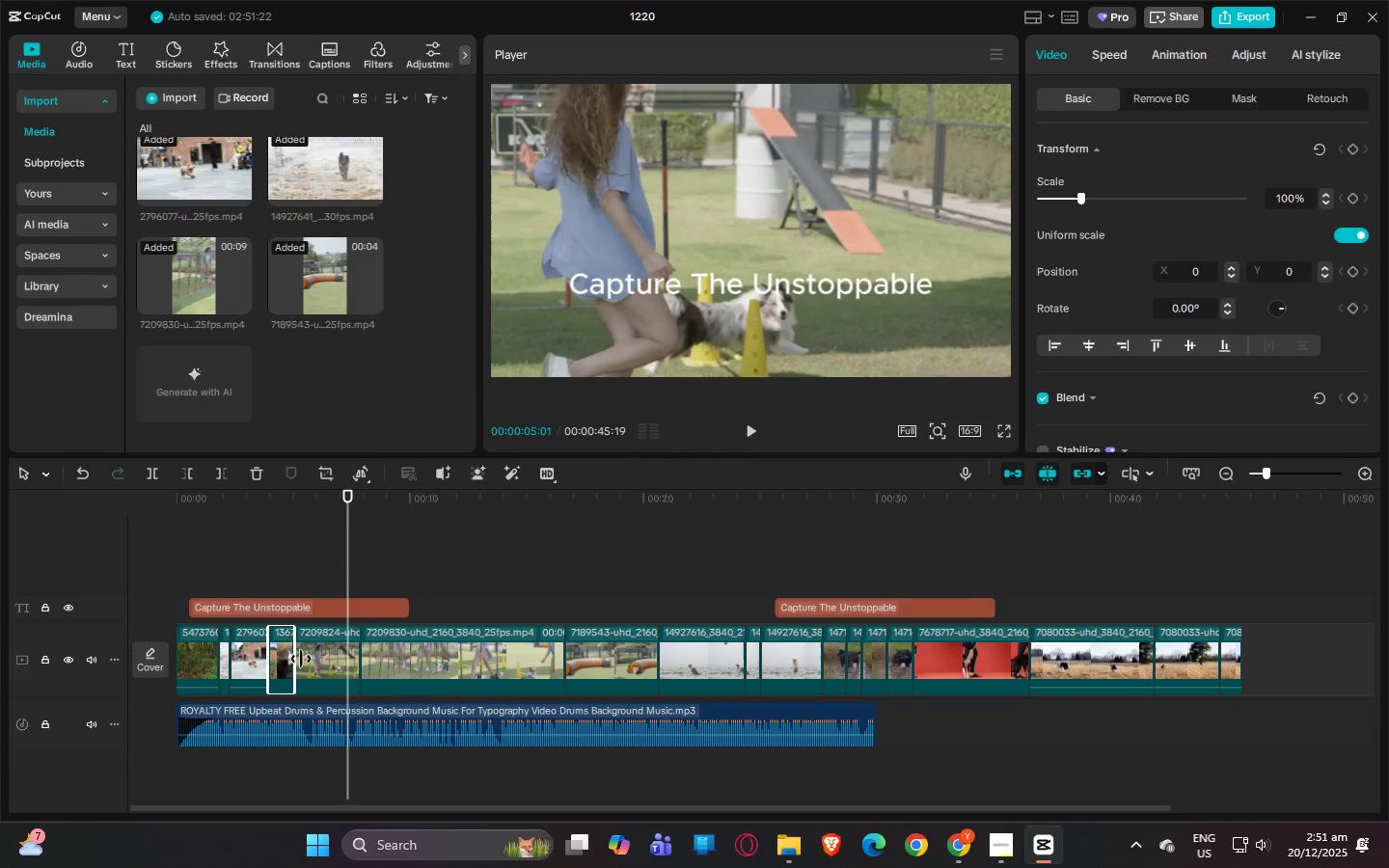 
double_click([338, 652])
 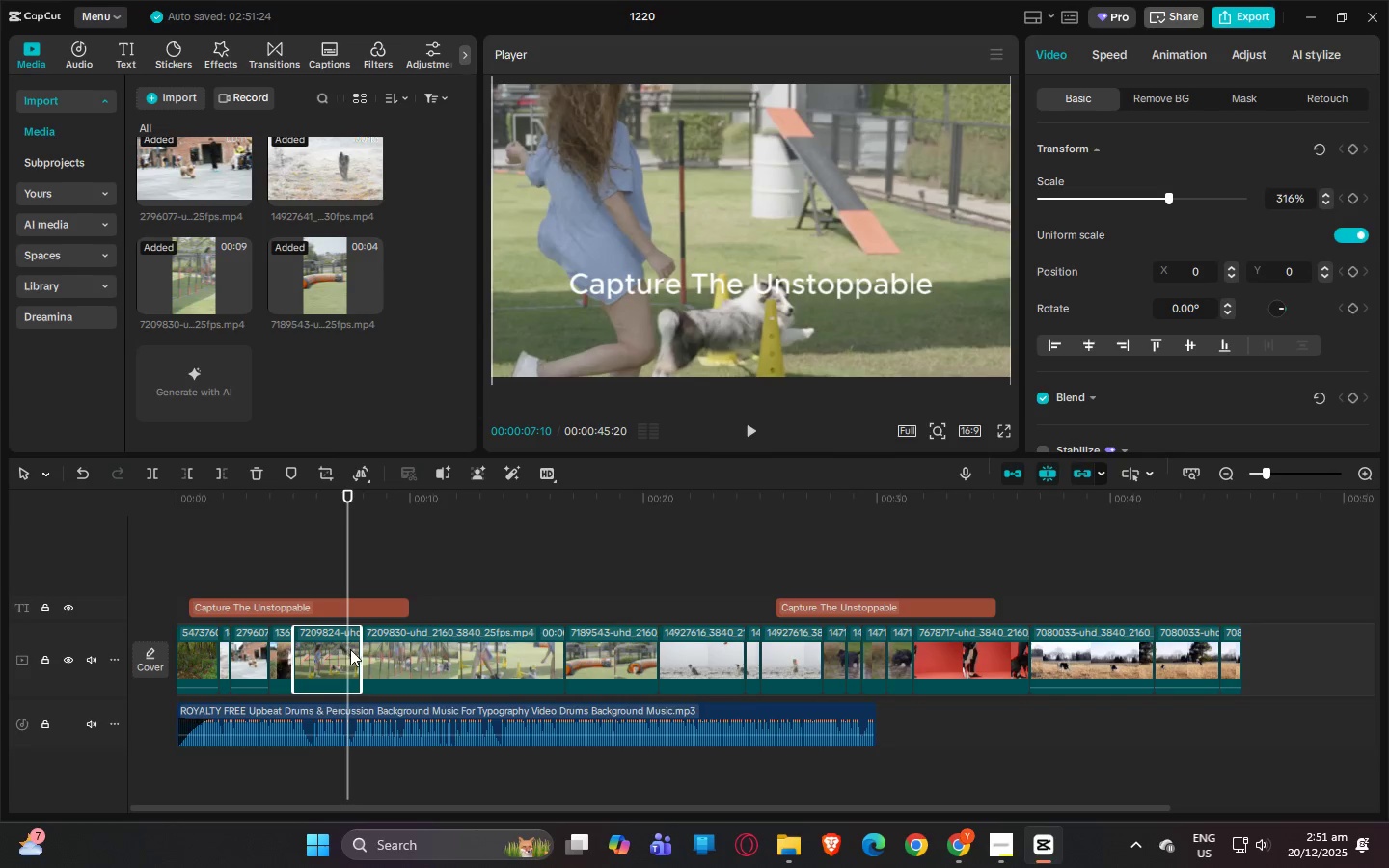 
key(Control+ControlLeft)
 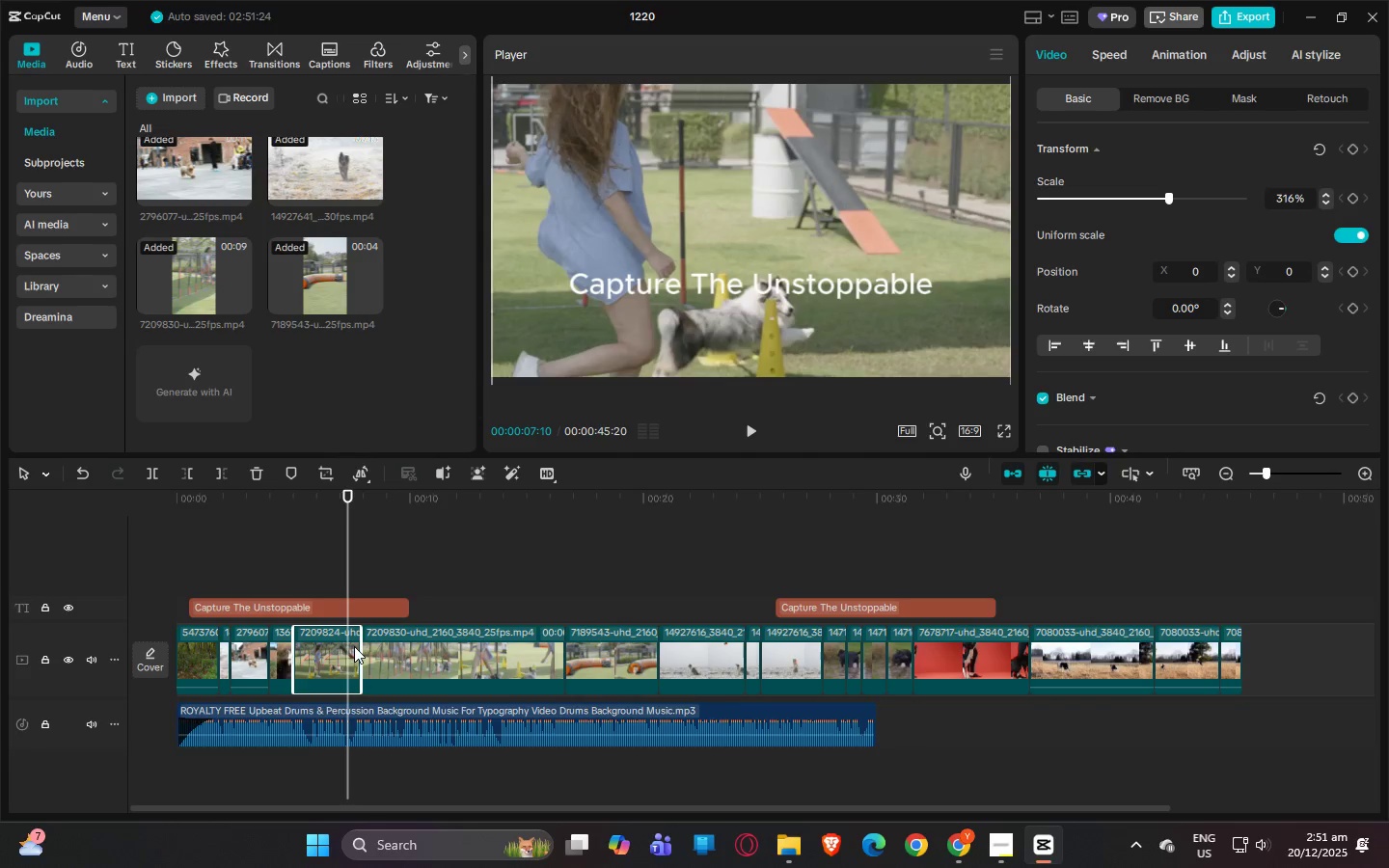 
key(Control+Z)
 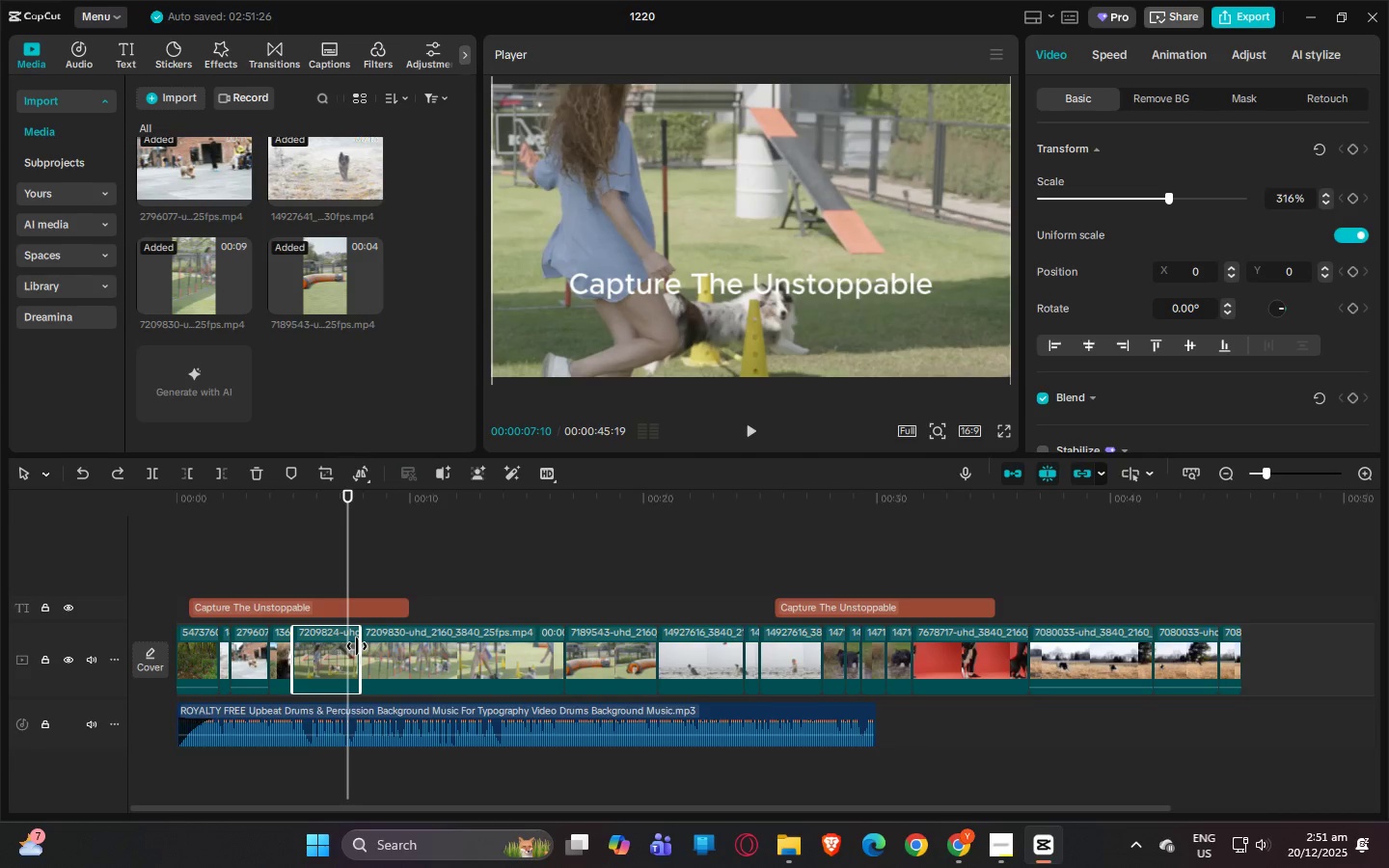 
left_click_drag(start_coordinate=[357, 647], to_coordinate=[308, 654])
 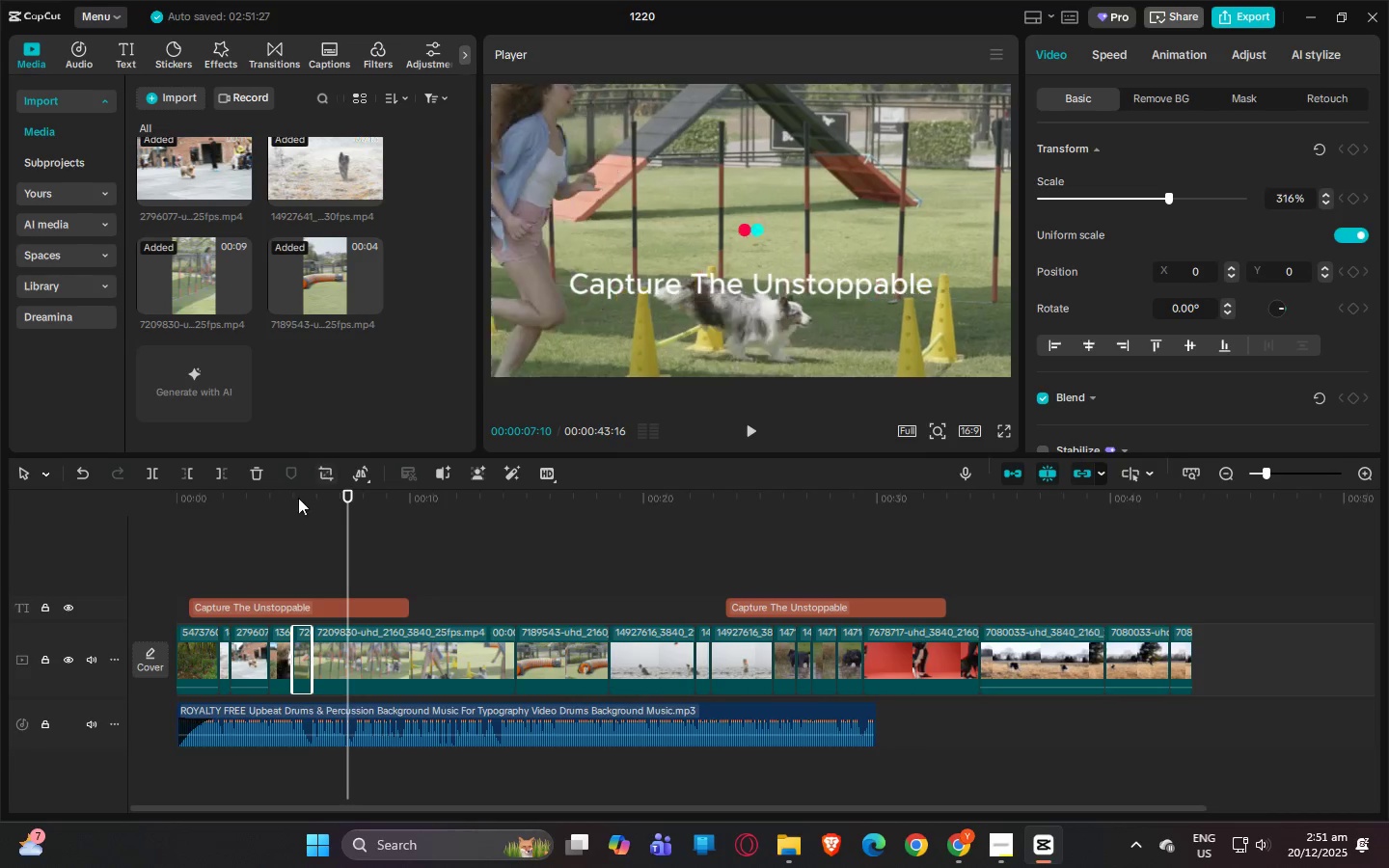 
left_click([291, 504])
 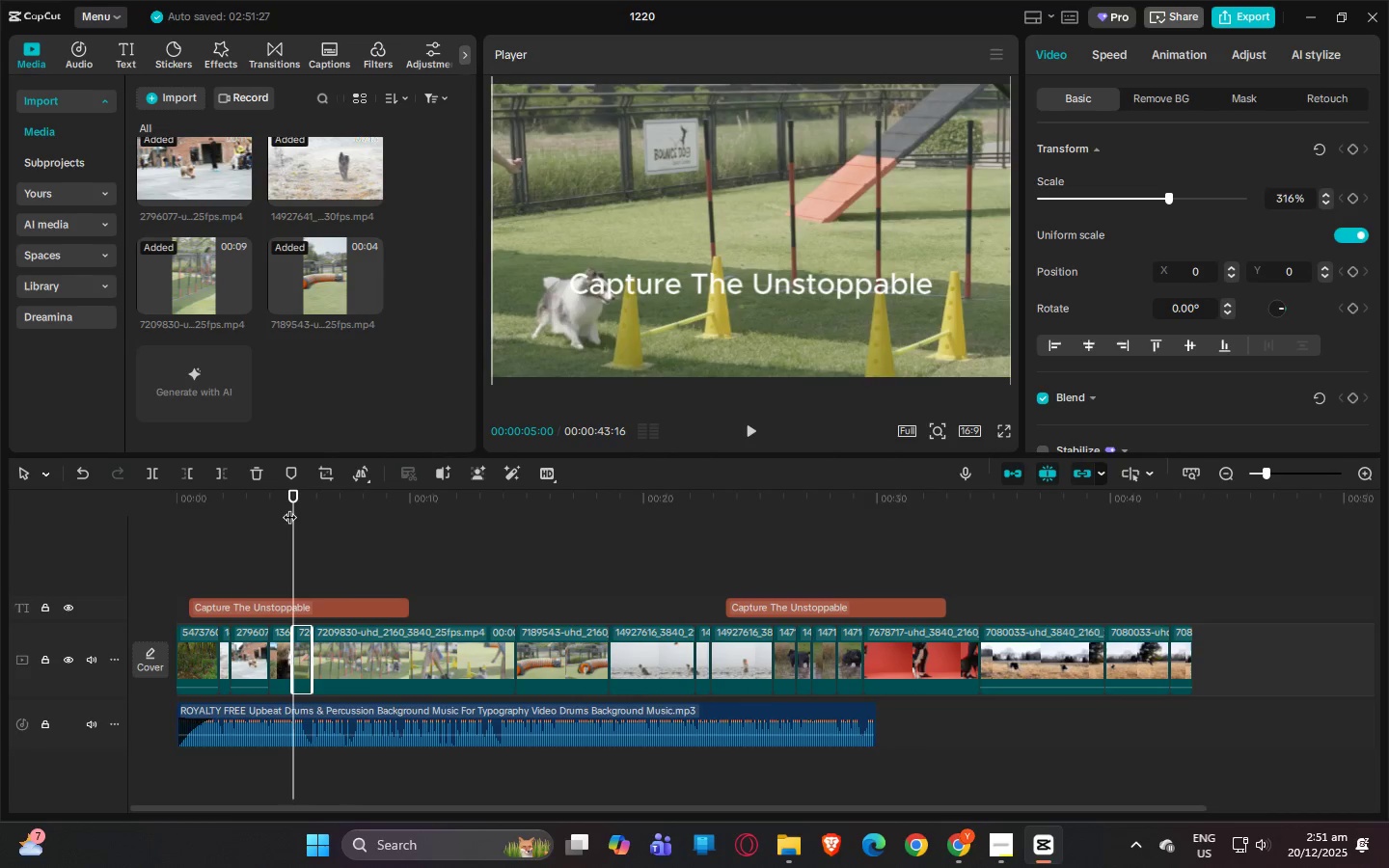 
key(Space)
 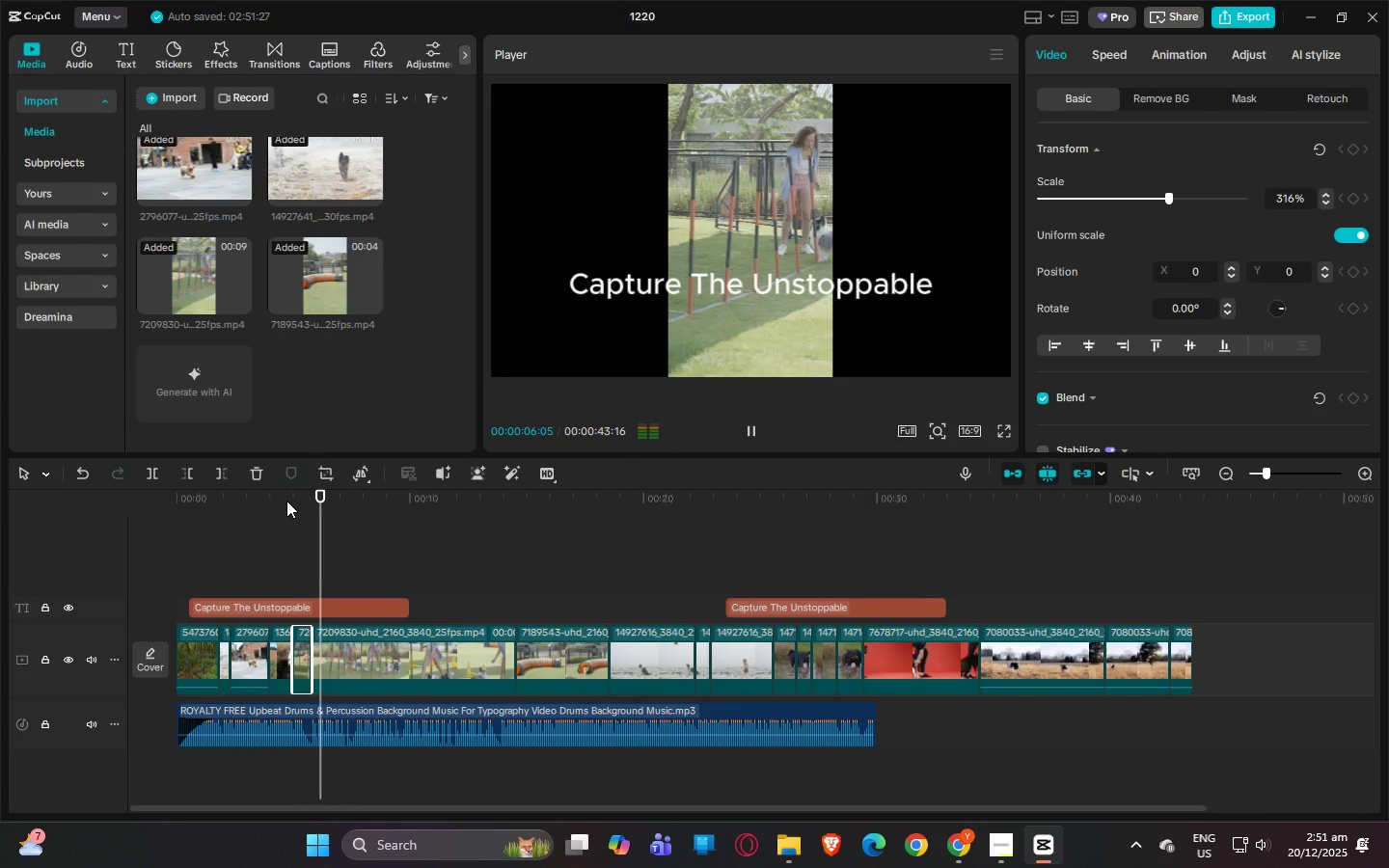 
key(Space)
 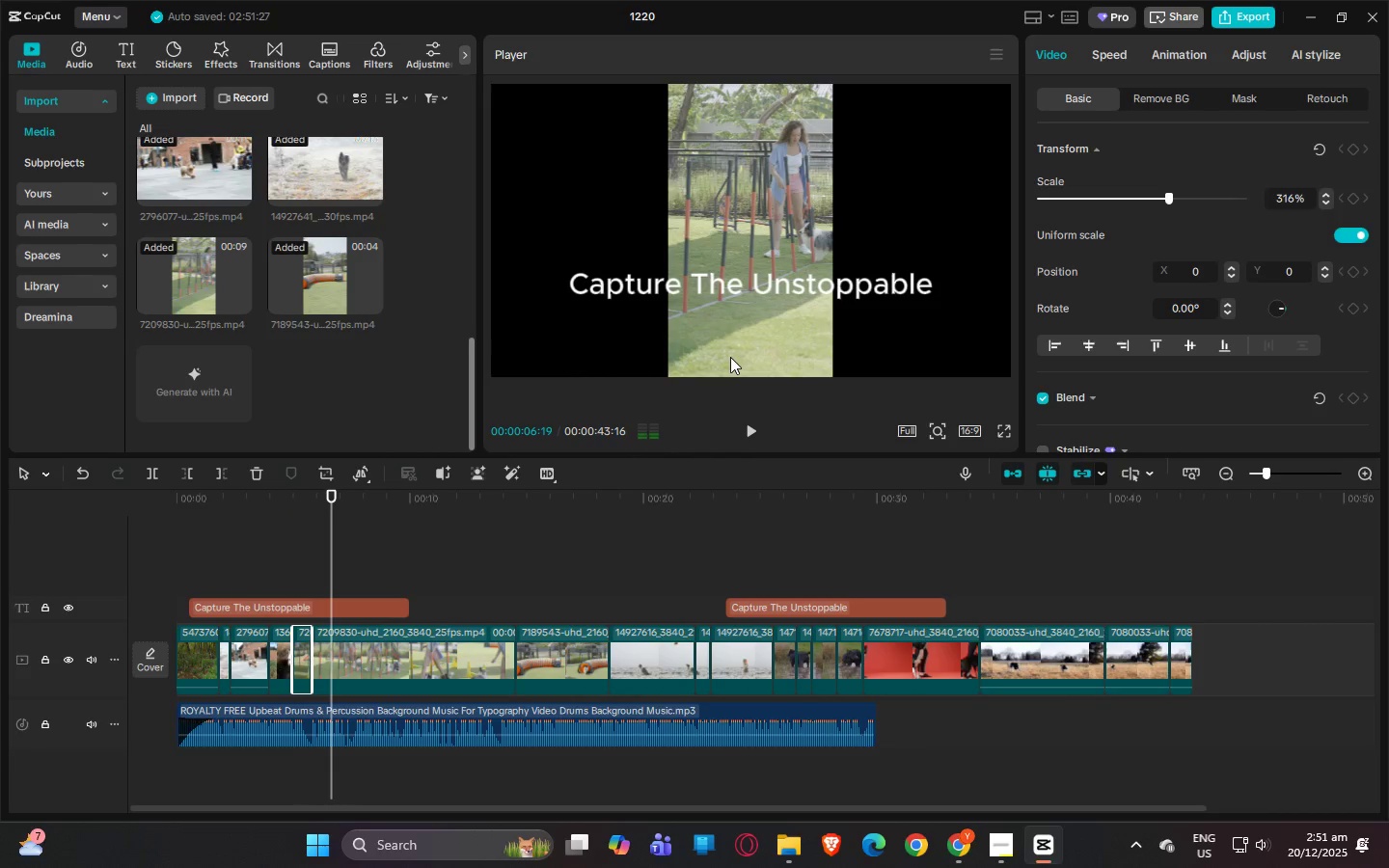 
left_click([730, 356])
 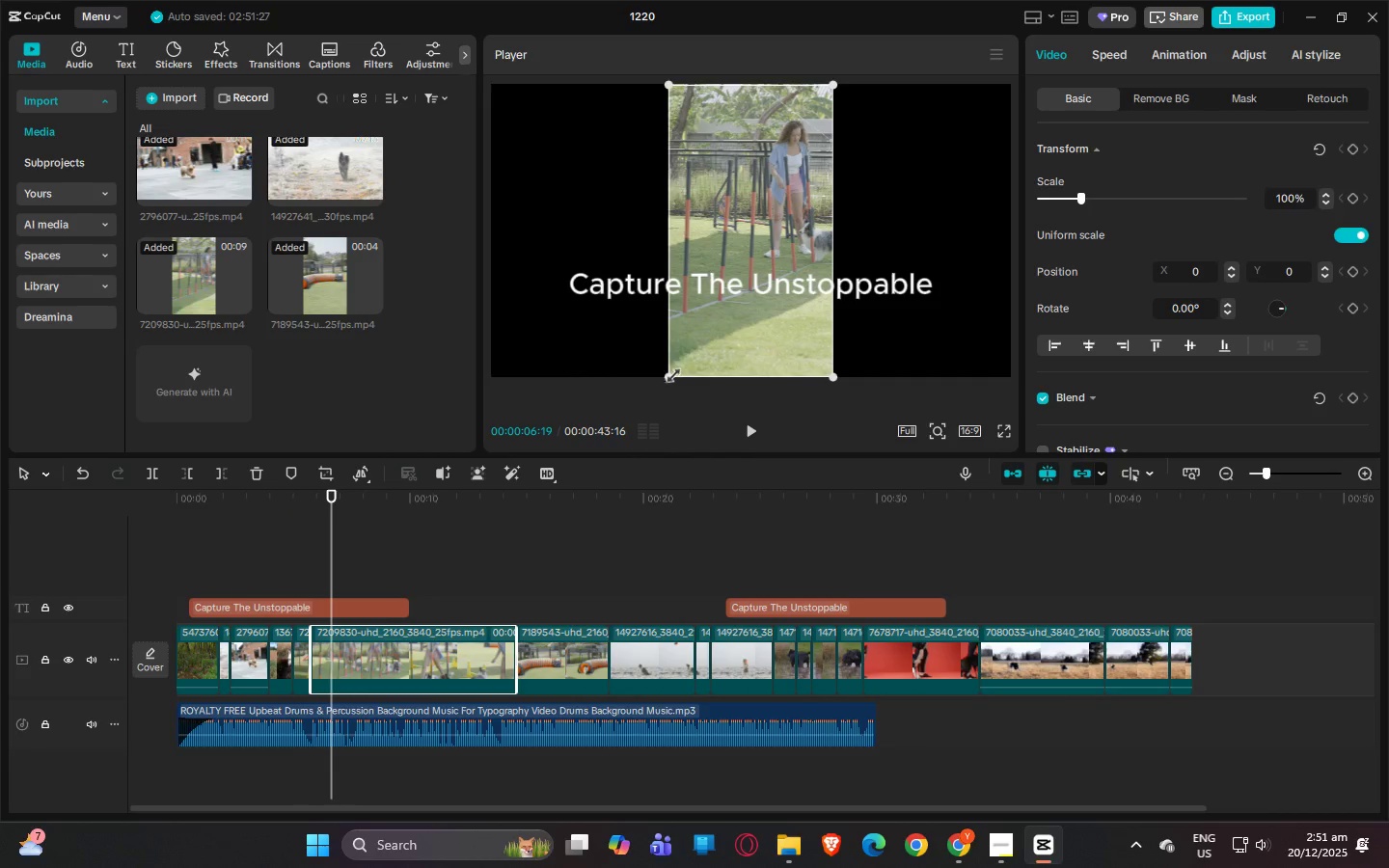 
left_click_drag(start_coordinate=[665, 377], to_coordinate=[149, 700])
 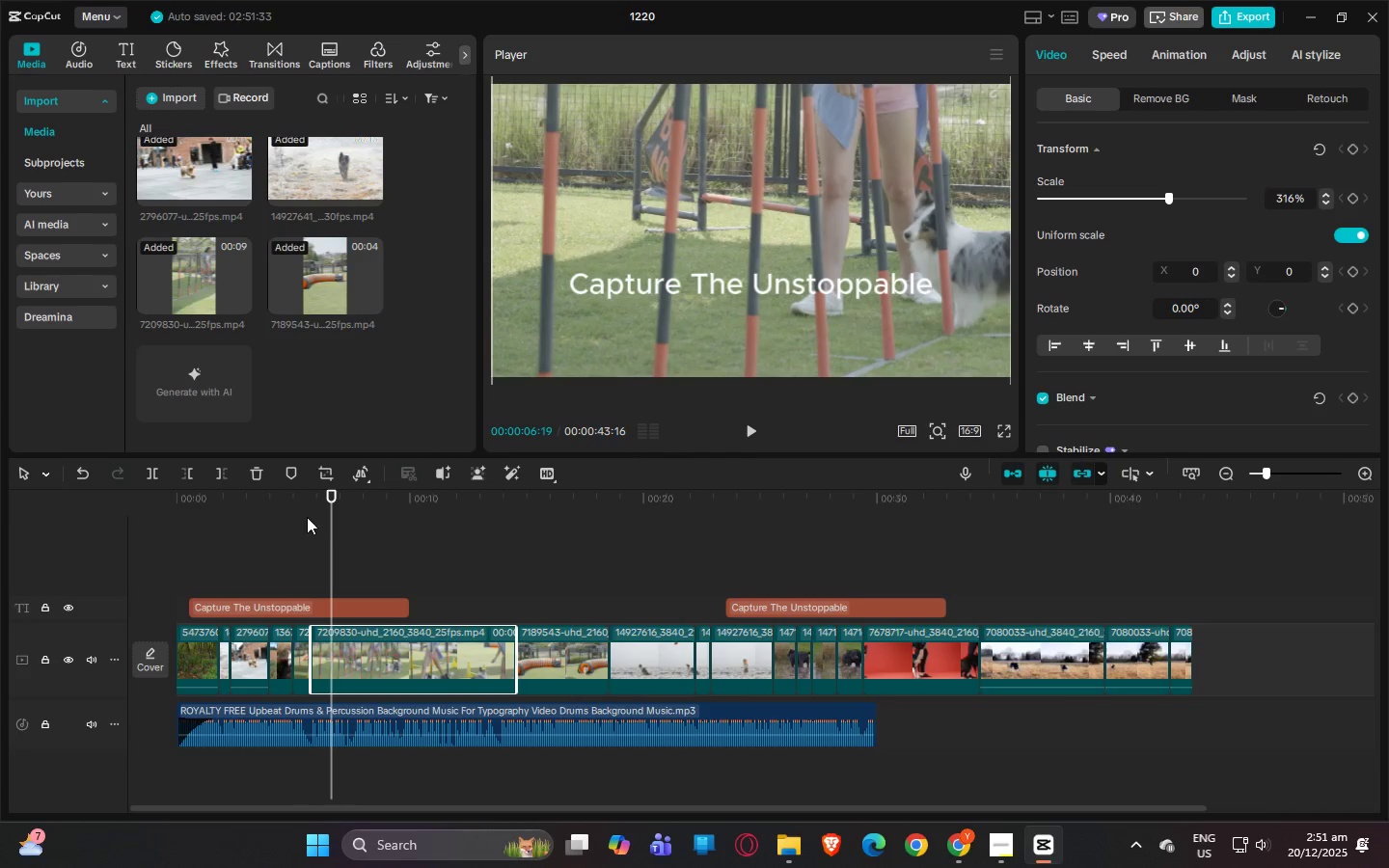 
left_click([294, 506])
 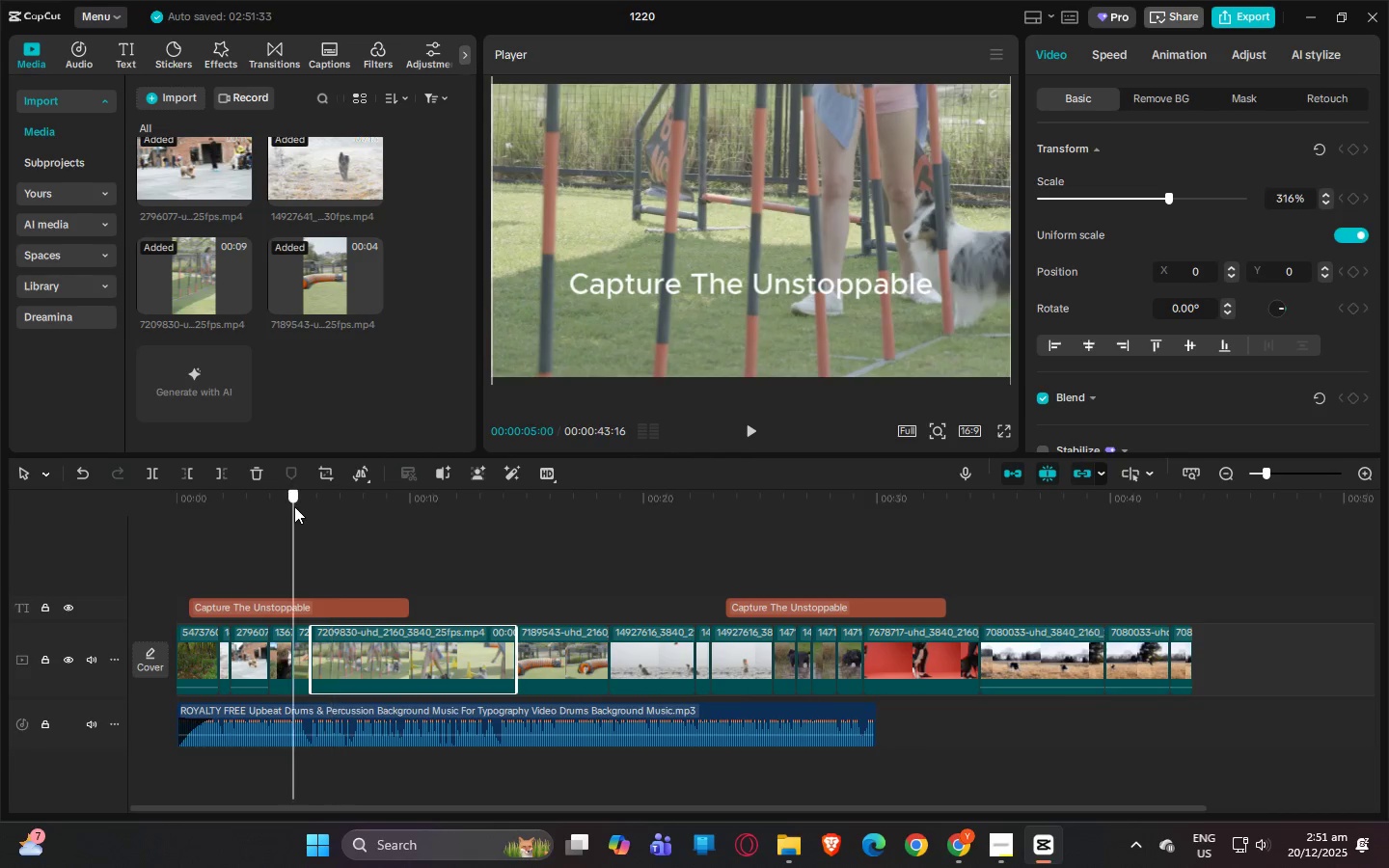 
key(Space)
 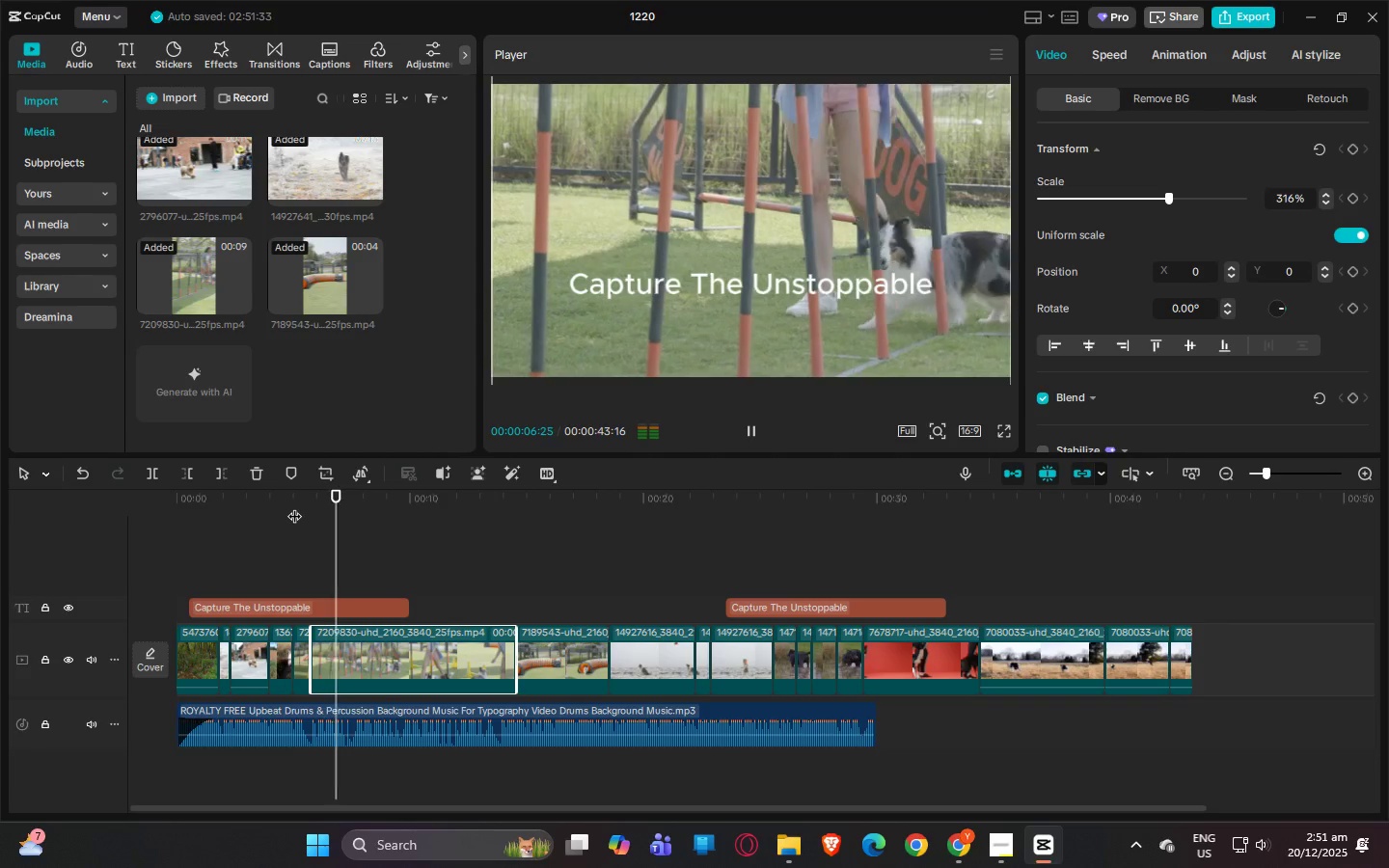 
key(Space)
 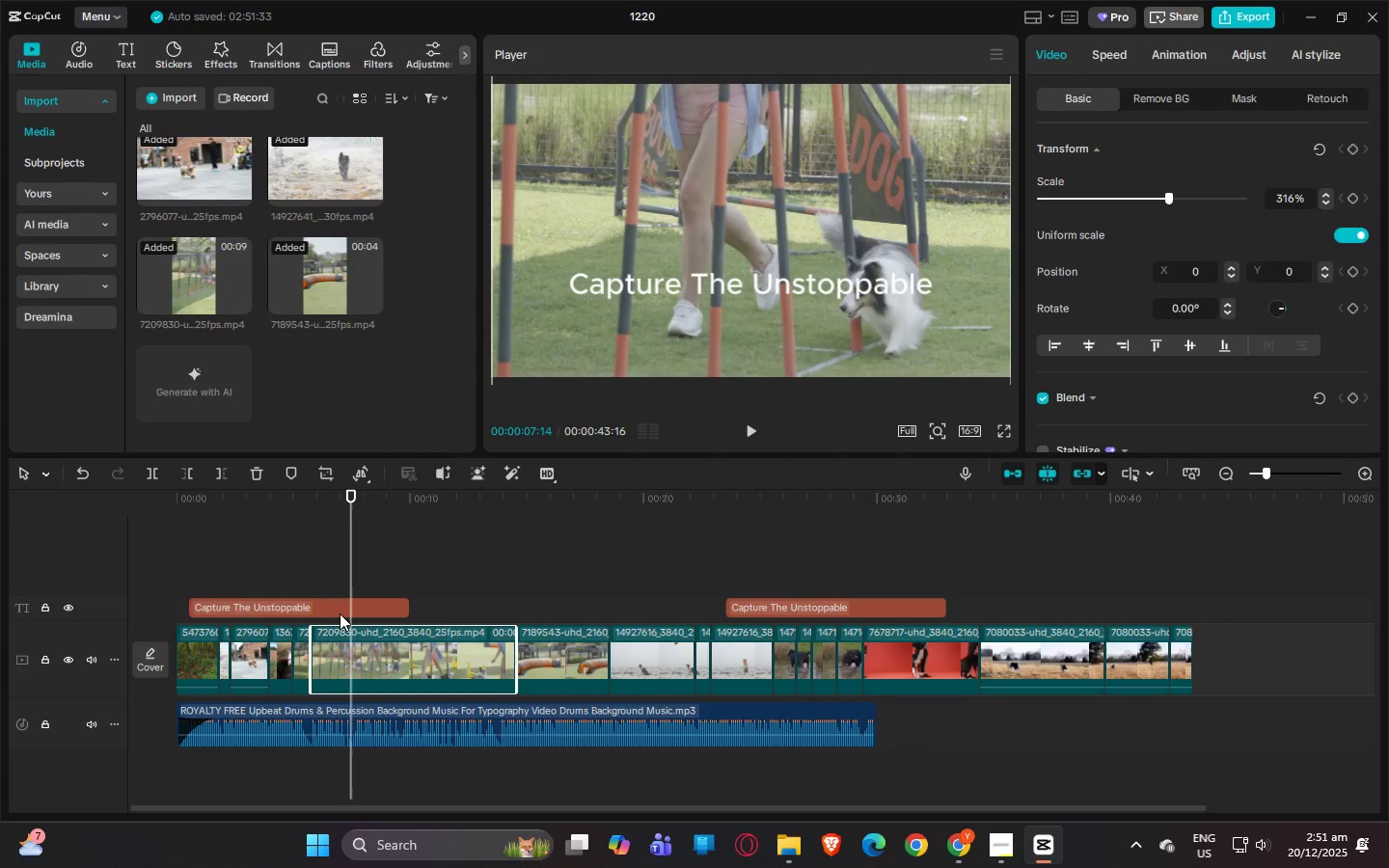 
key(Space)
 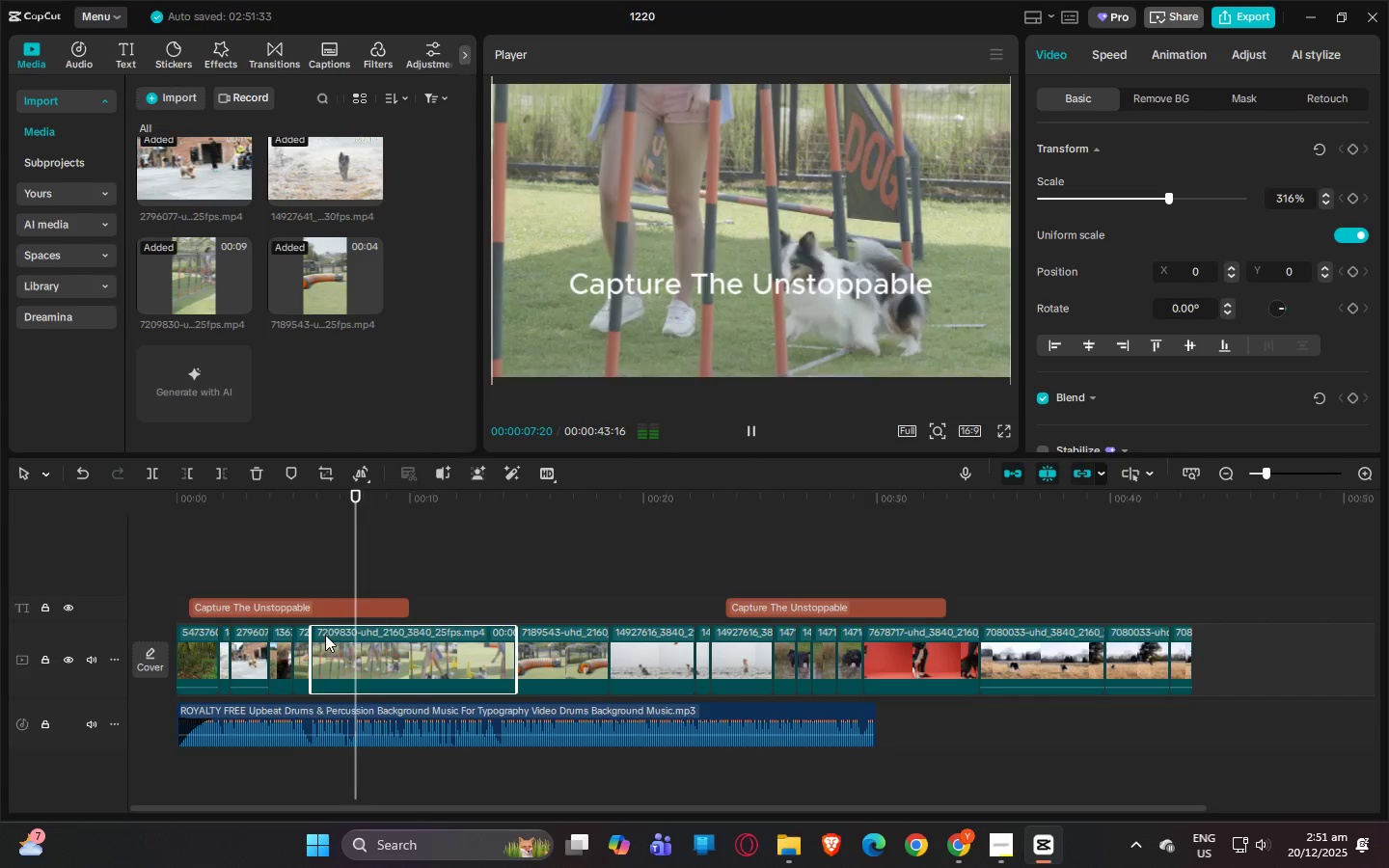 
key(Space)
 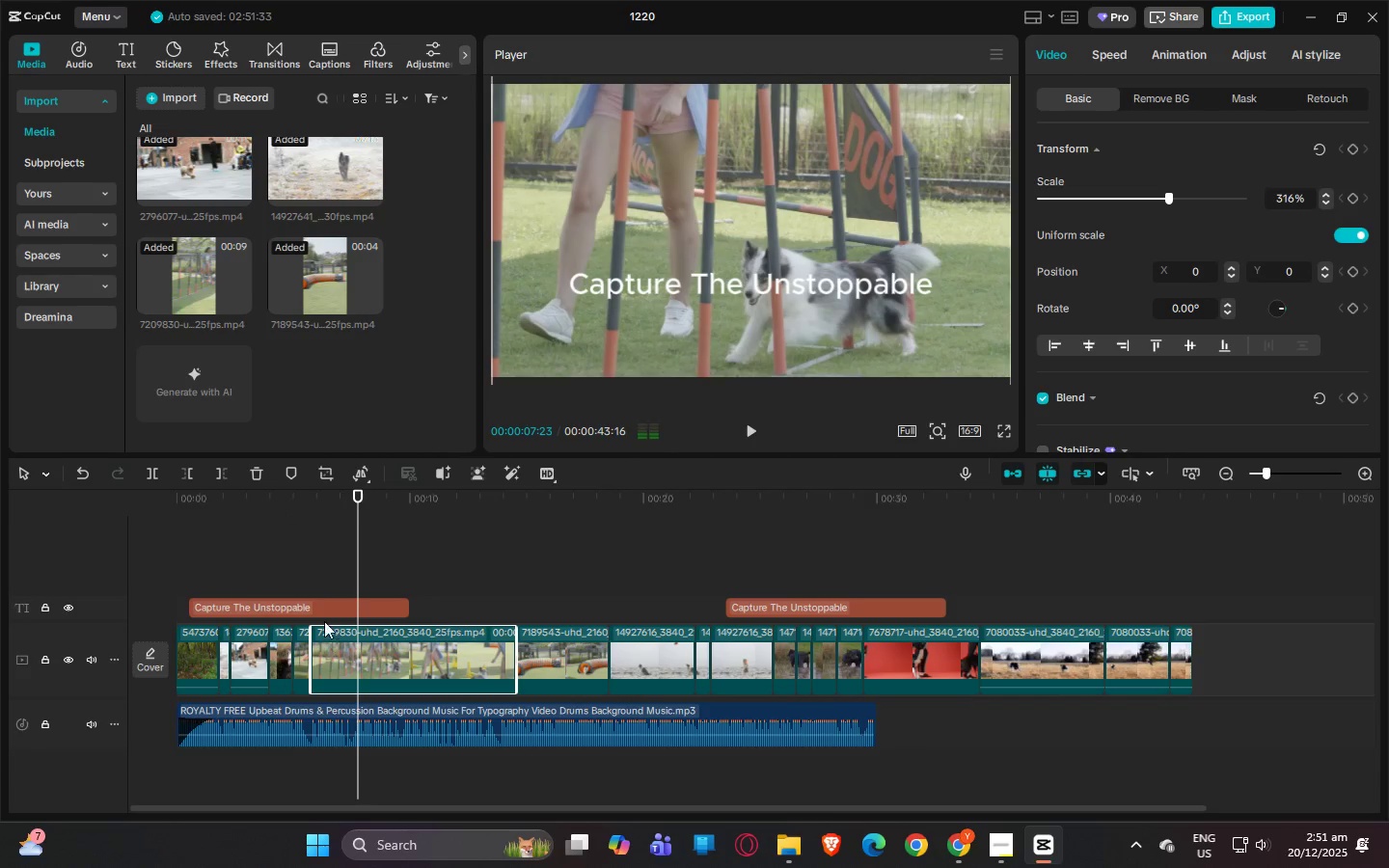 
key(Control+Z)
 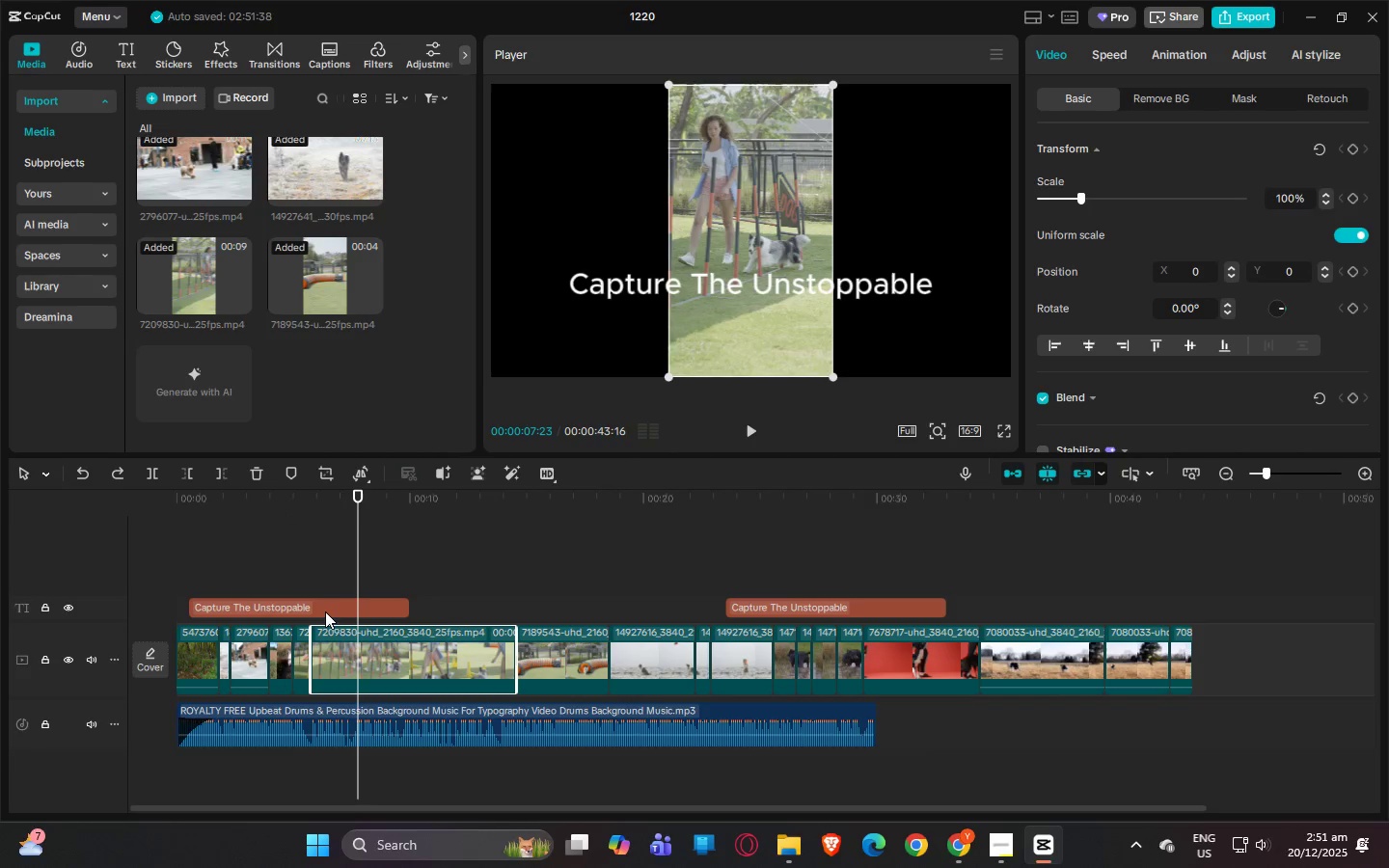 
key(Control+Z)
 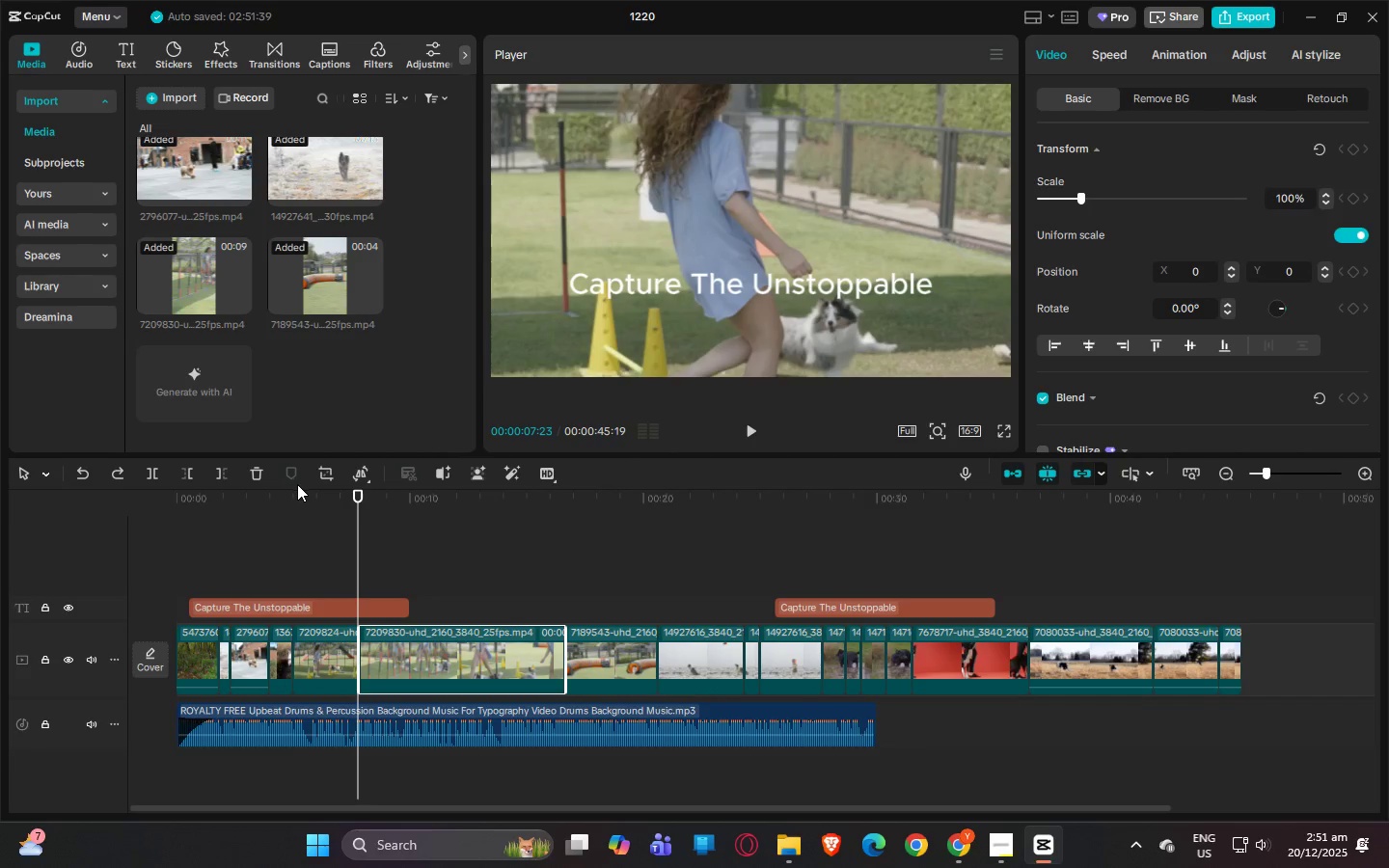 
key(Space)
 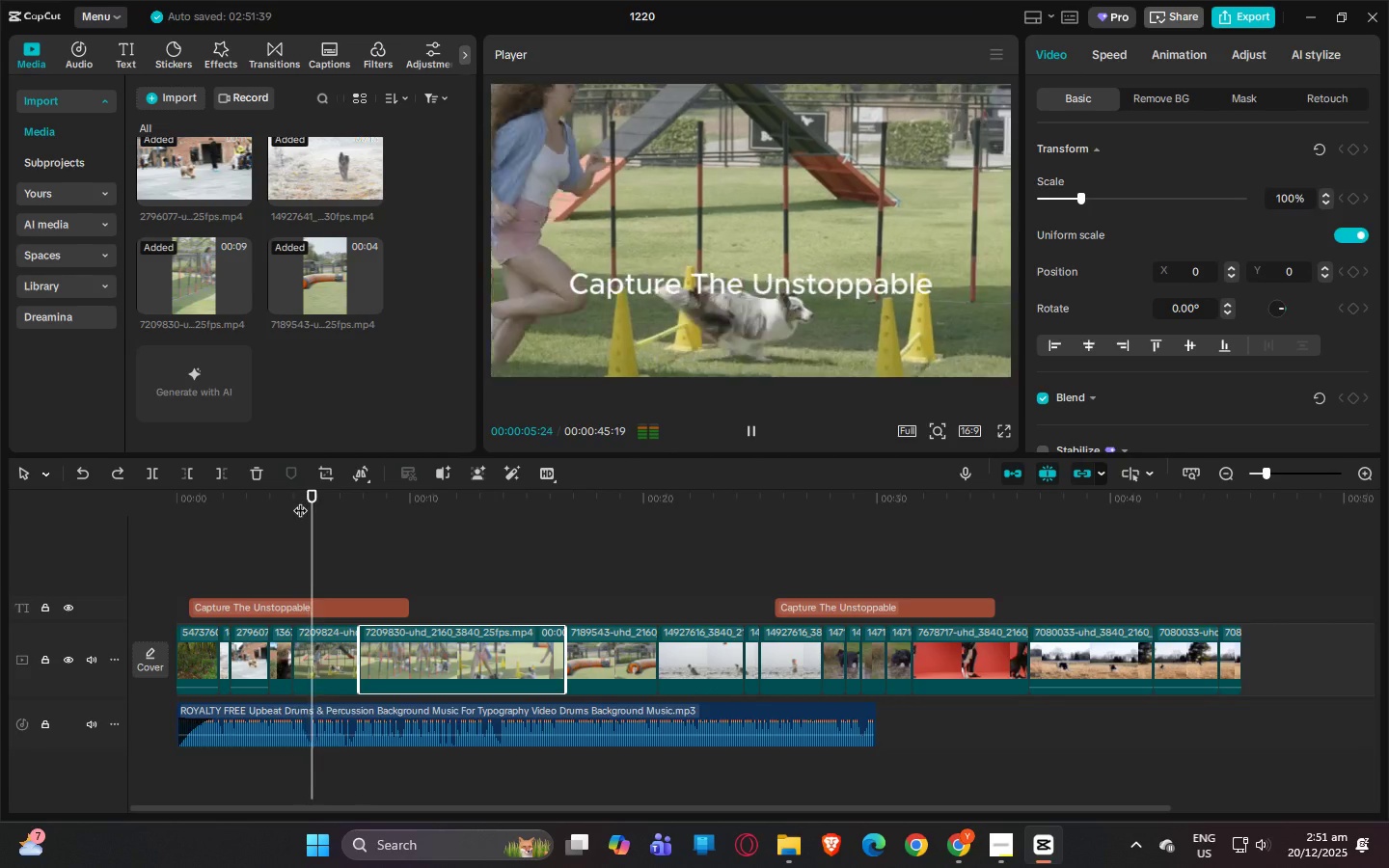 
key(Space)
 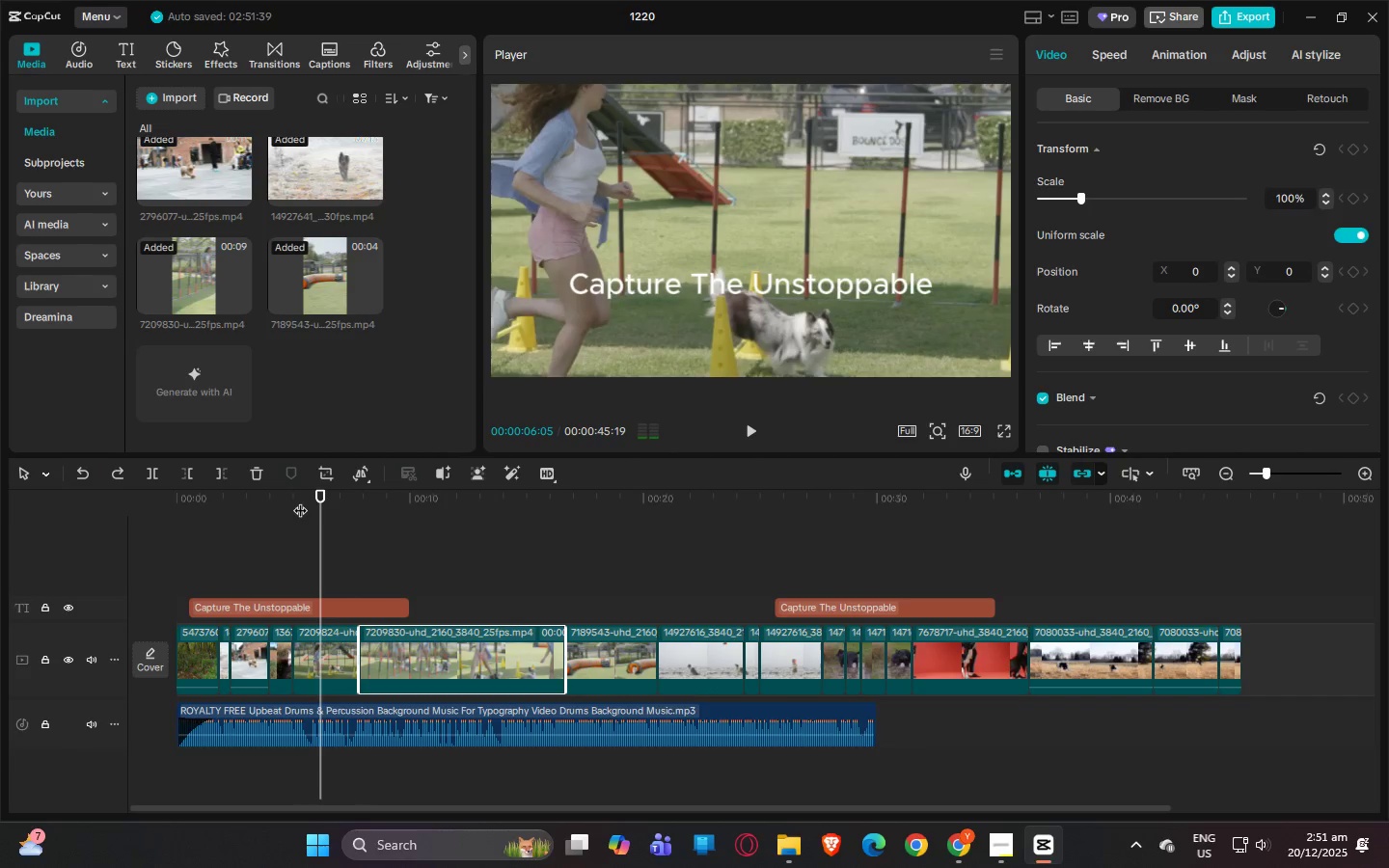 
key(Space)
 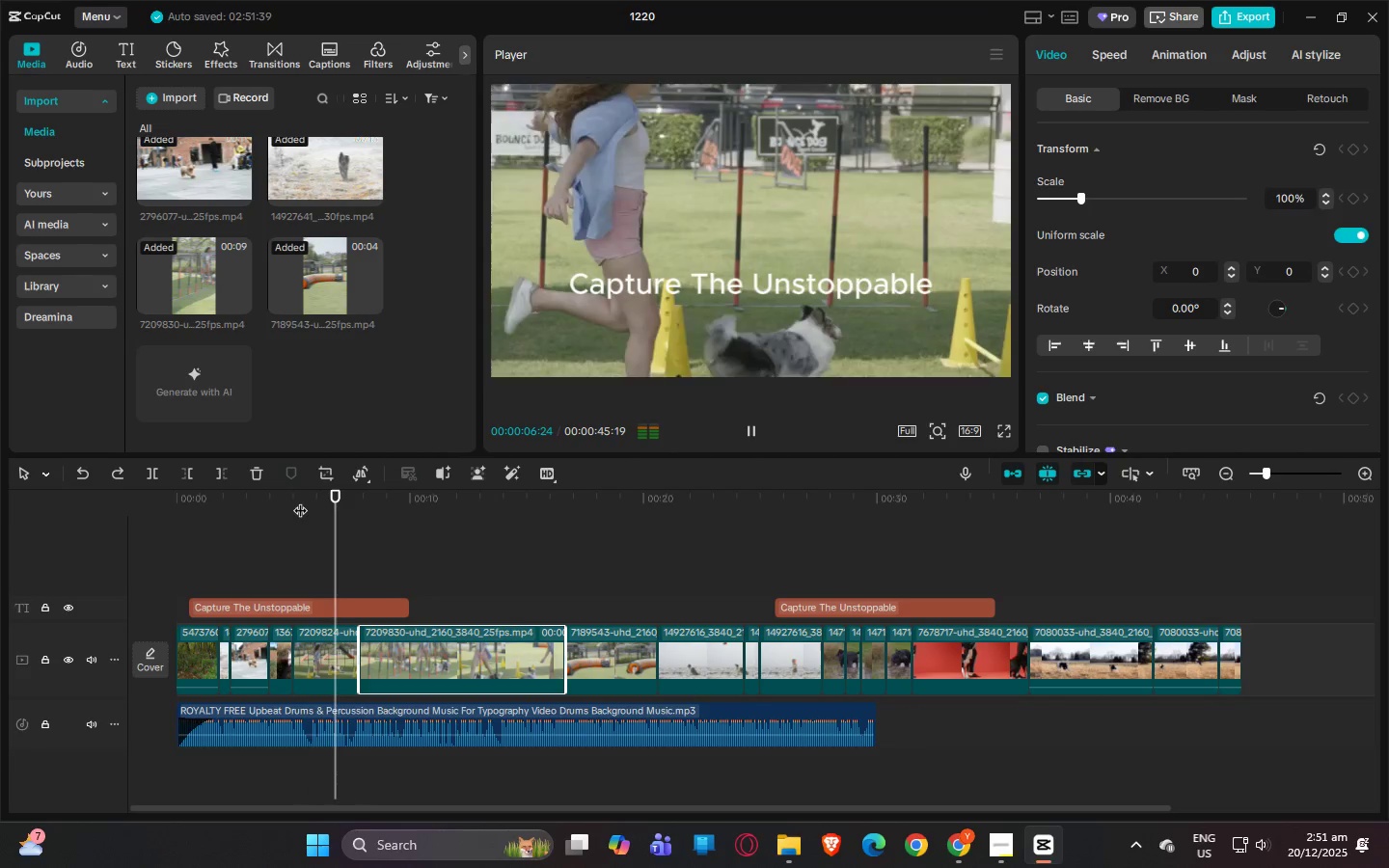 
key(Space)
 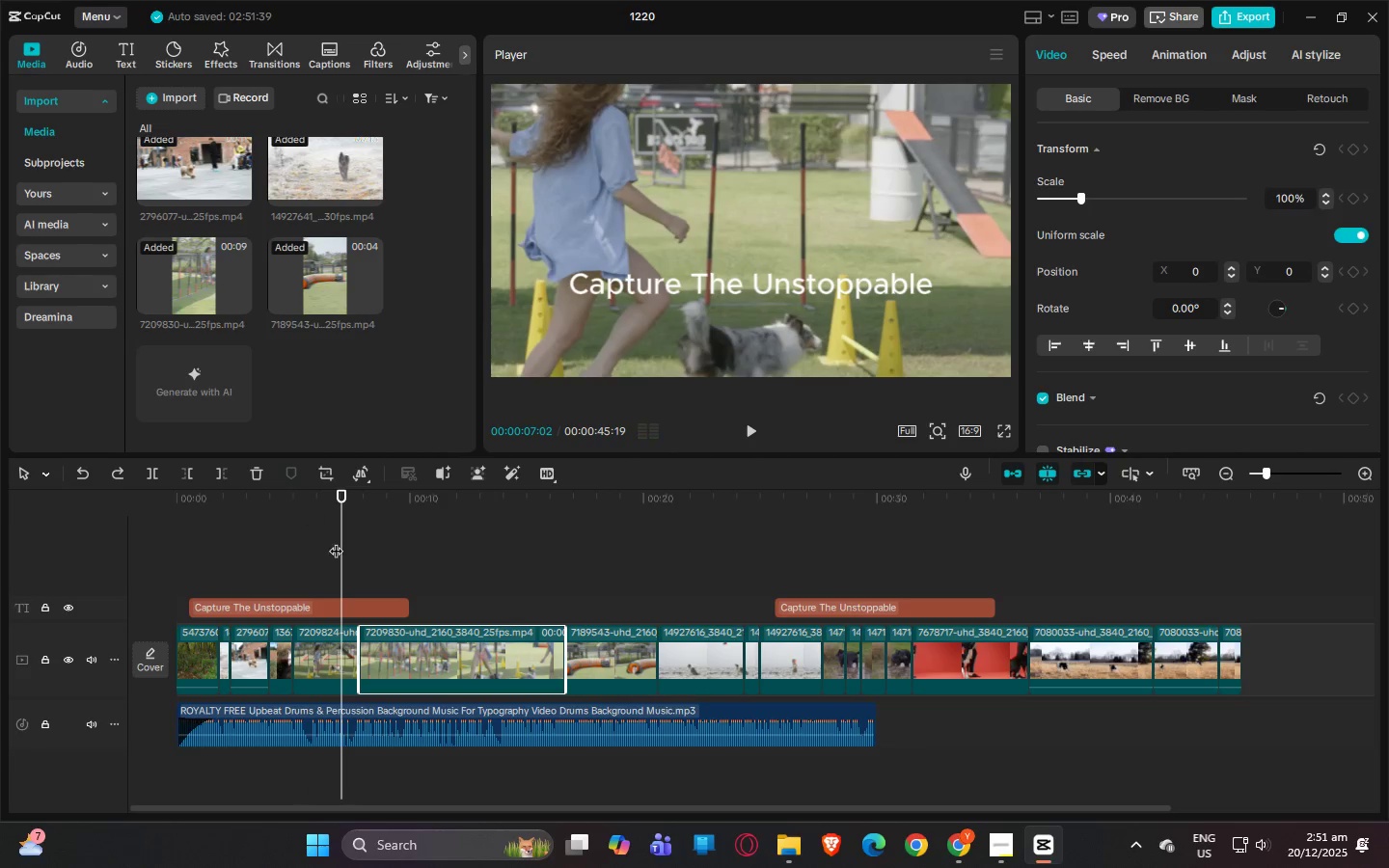 
key(Control+V)
 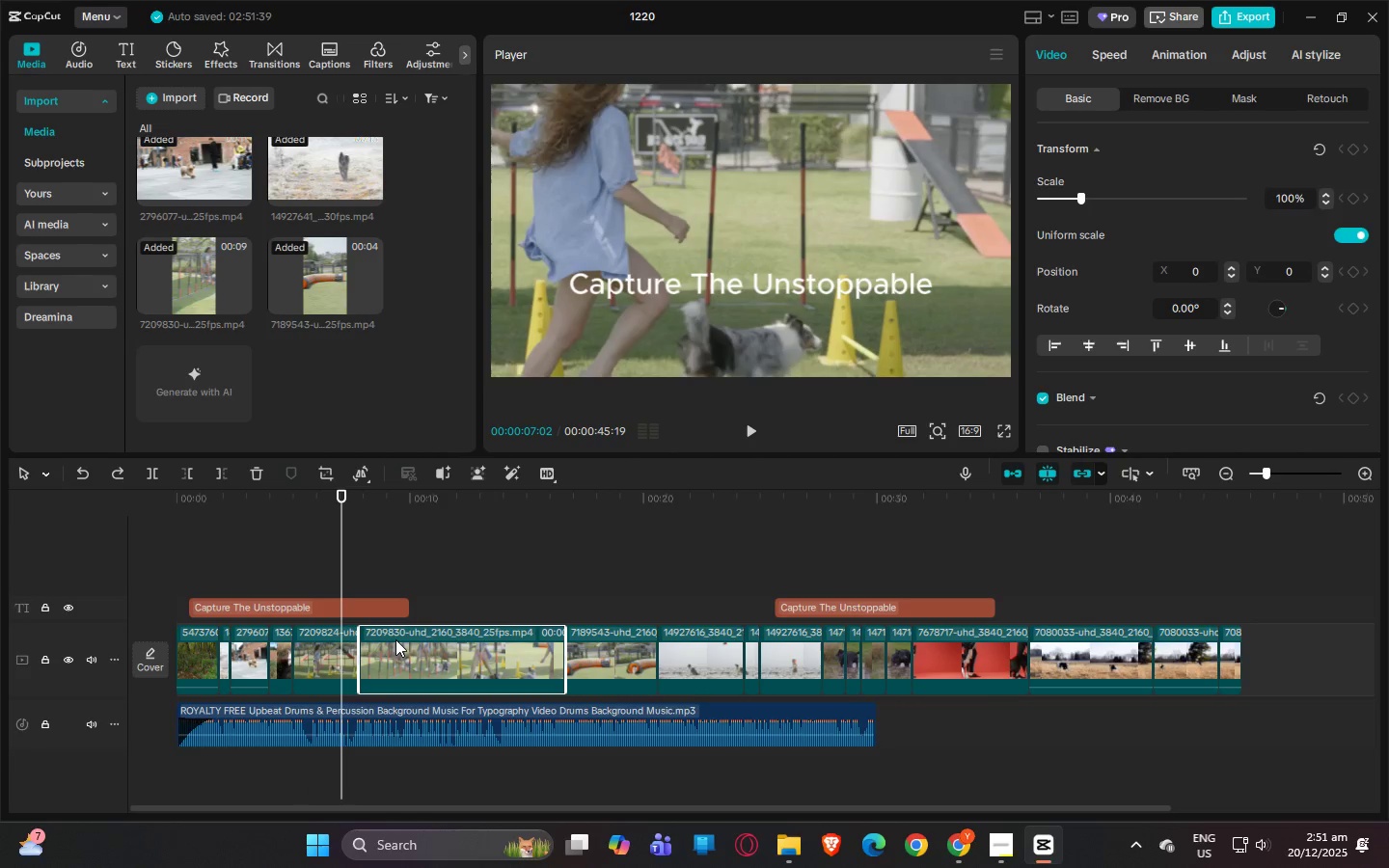 
key(Control+B)
 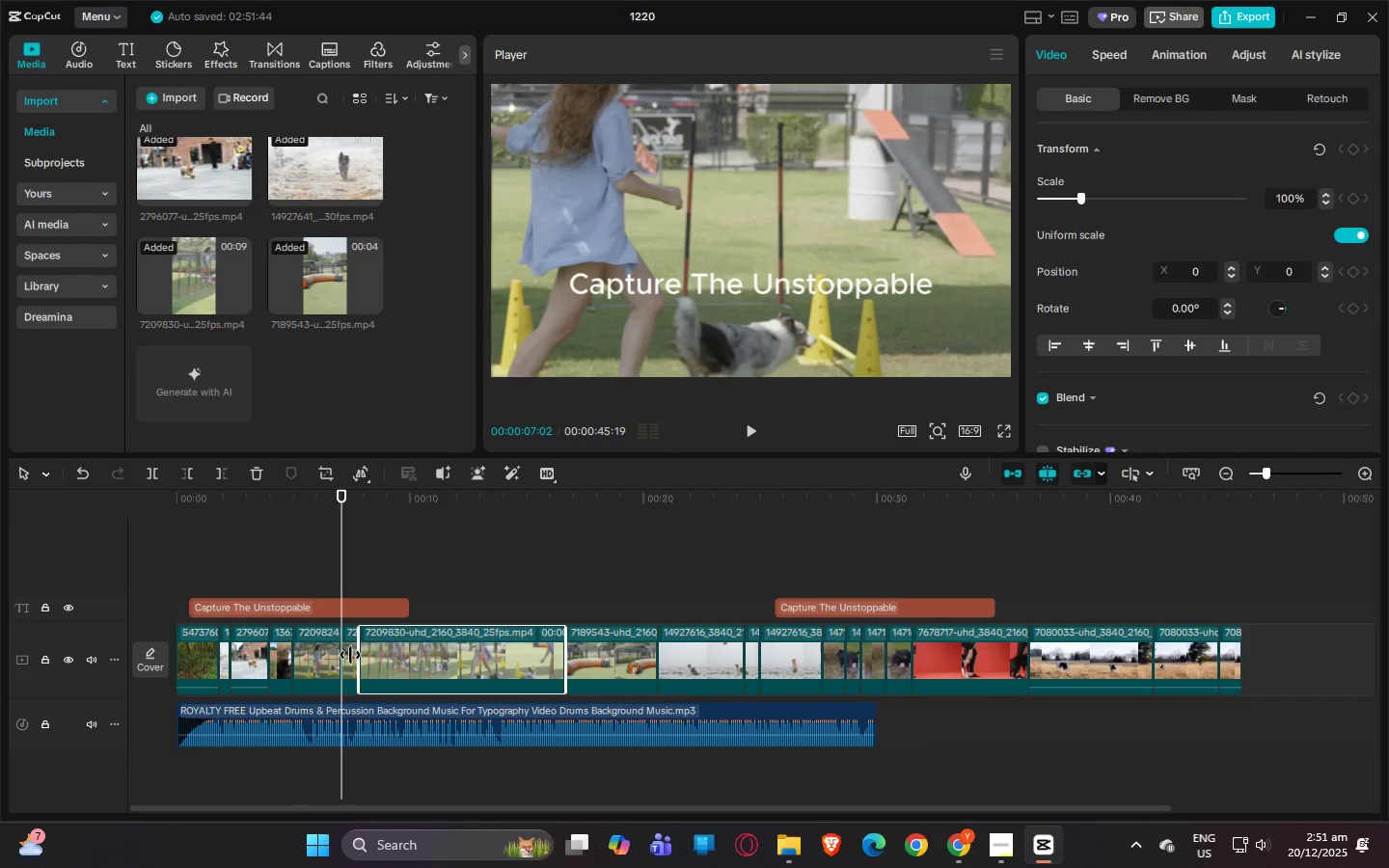 
left_click([350, 655])
 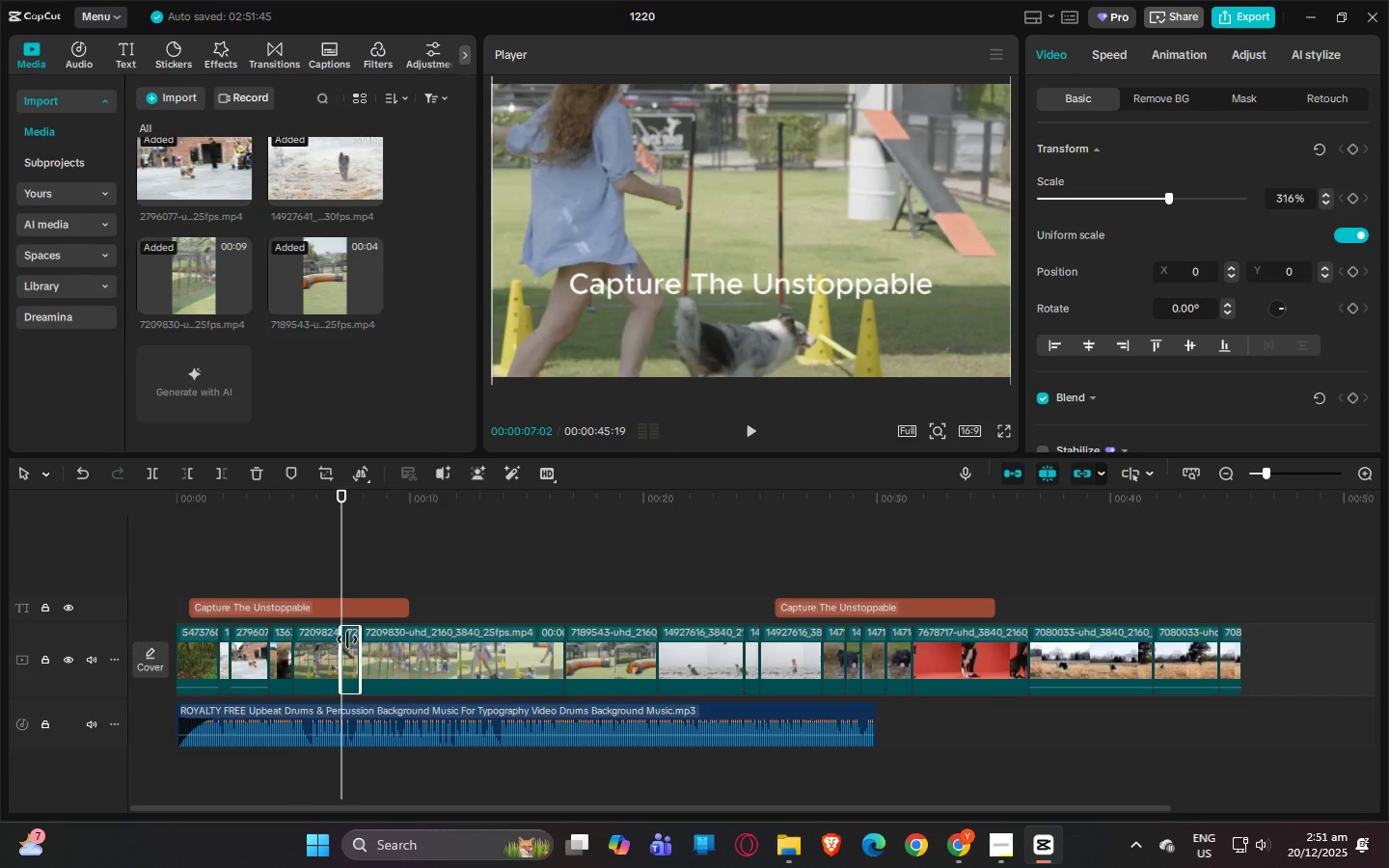 
key(Delete)
 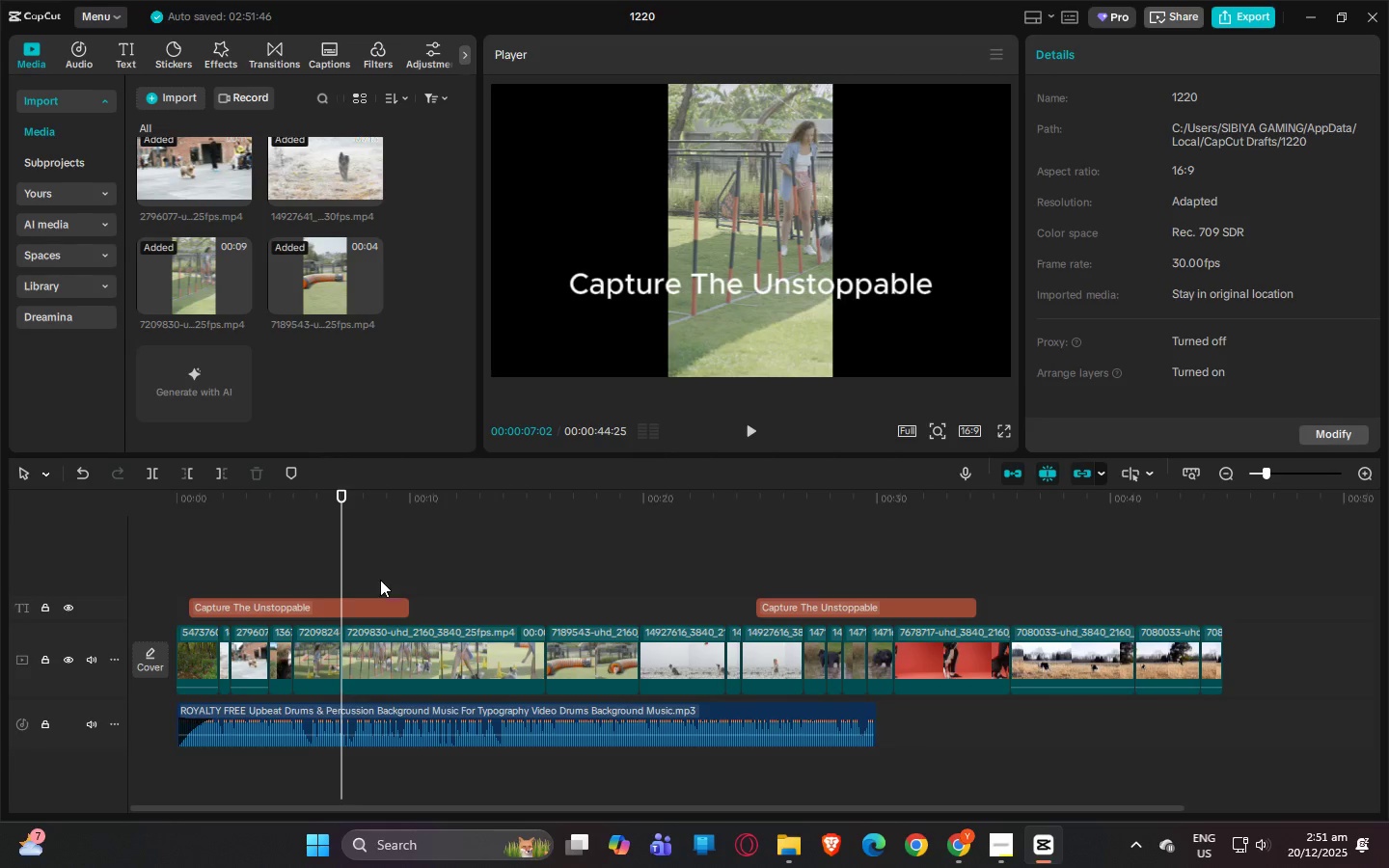 
key(Space)
 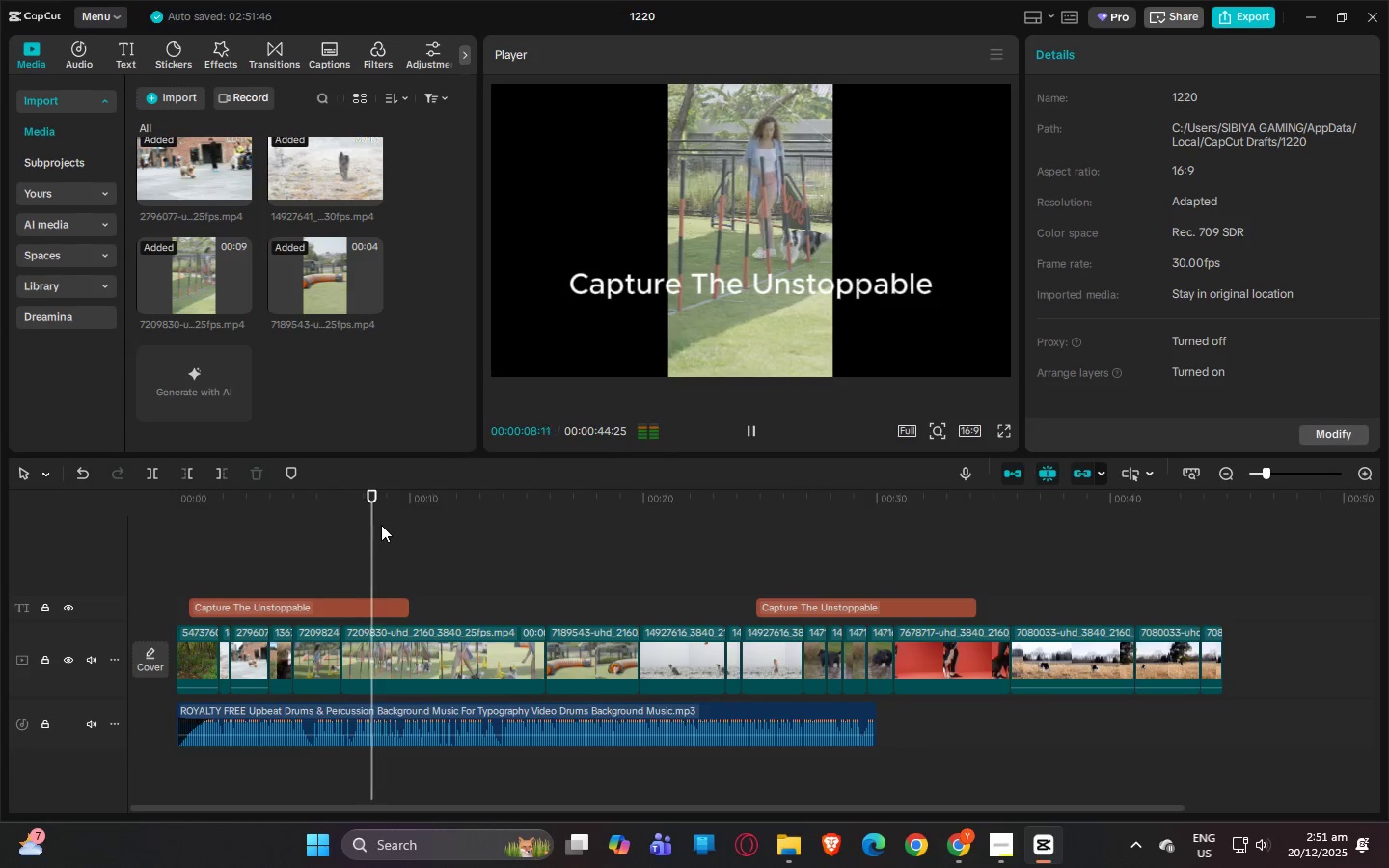 
key(Space)
 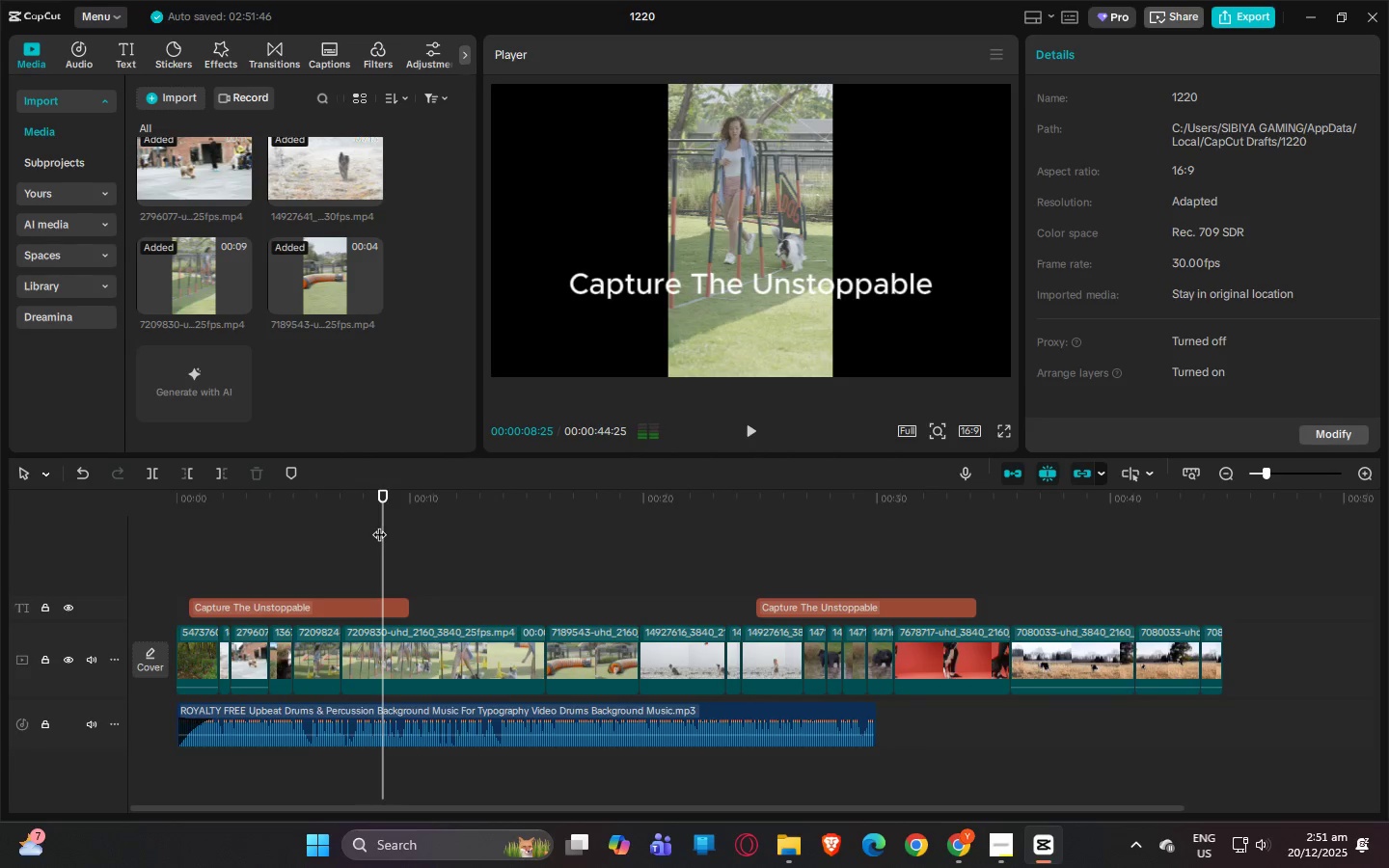 
key(Space)
 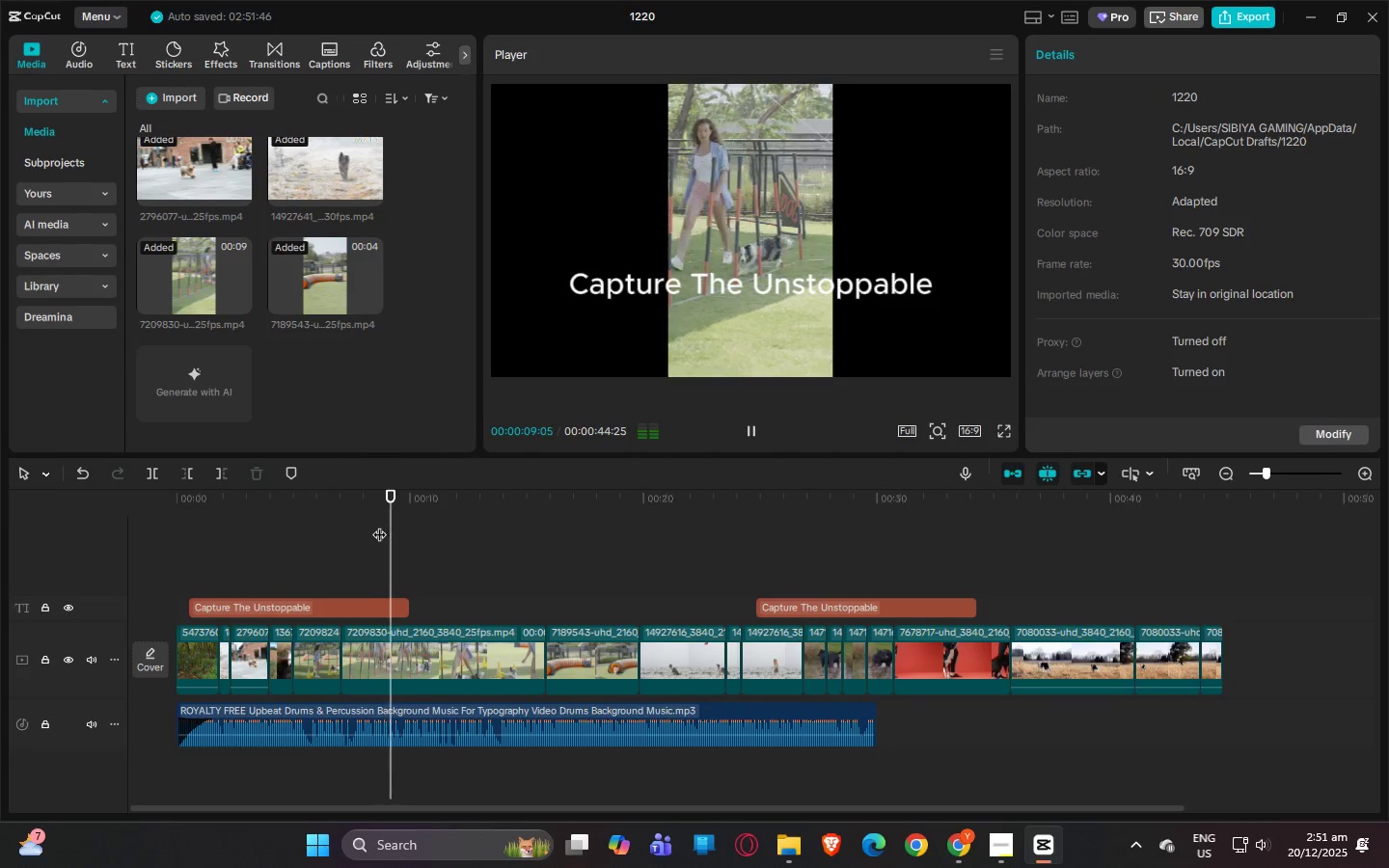 
key(Space)
 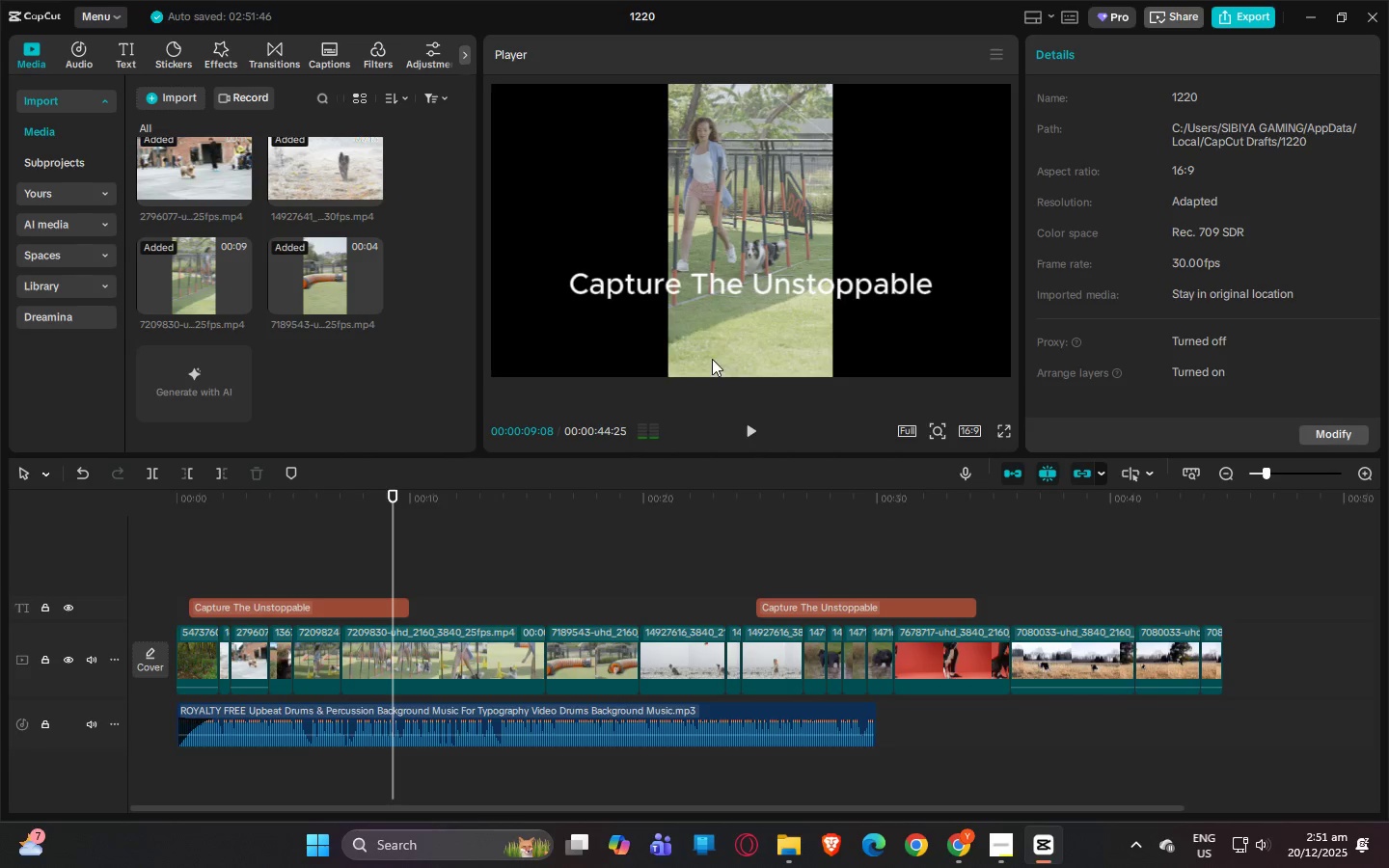 
left_click([721, 350])
 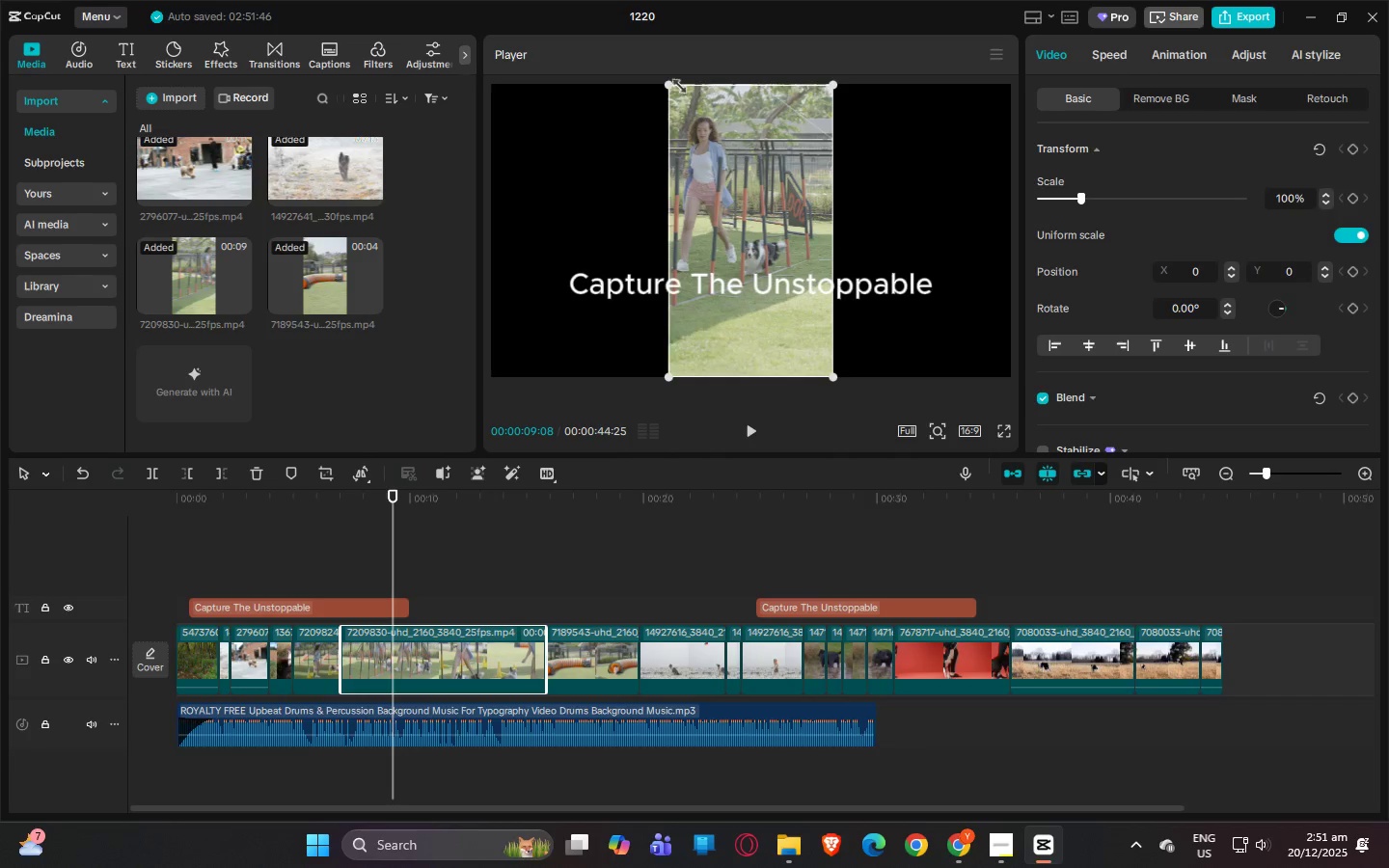 
left_click_drag(start_coordinate=[670, 83], to_coordinate=[22, 19])
 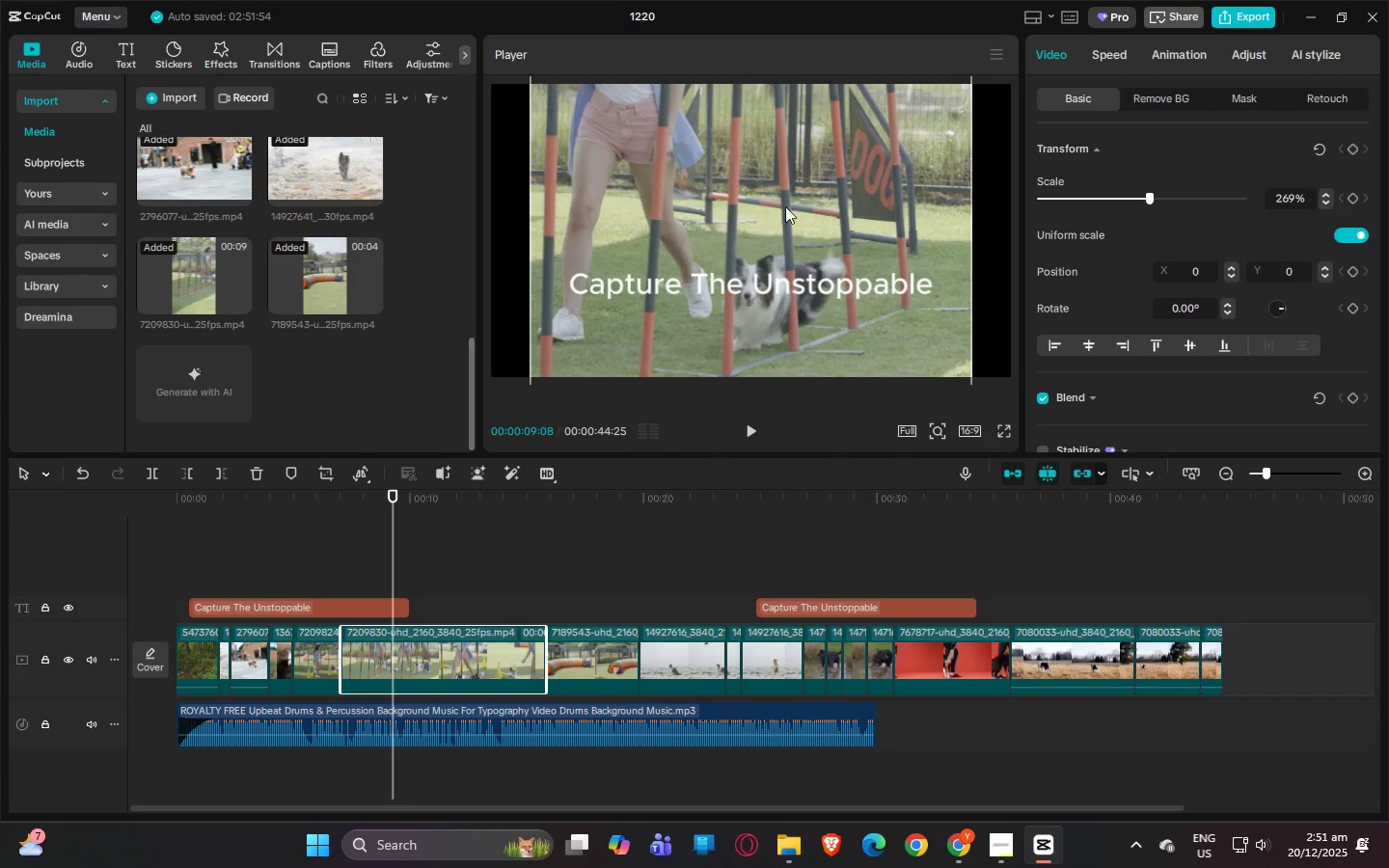 
left_click_drag(start_coordinate=[777, 170], to_coordinate=[808, 257])
 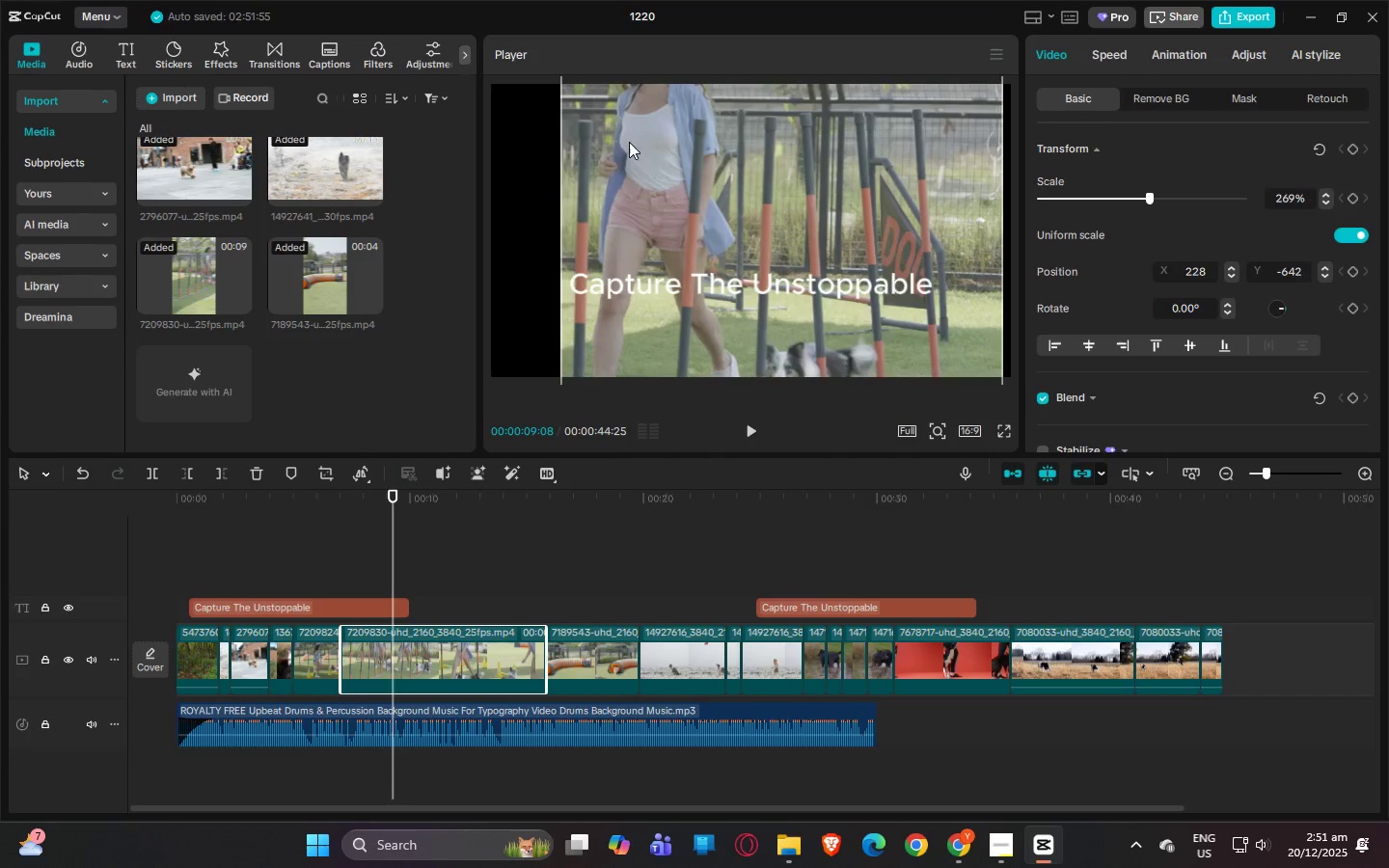 
left_click_drag(start_coordinate=[640, 146], to_coordinate=[654, 165])
 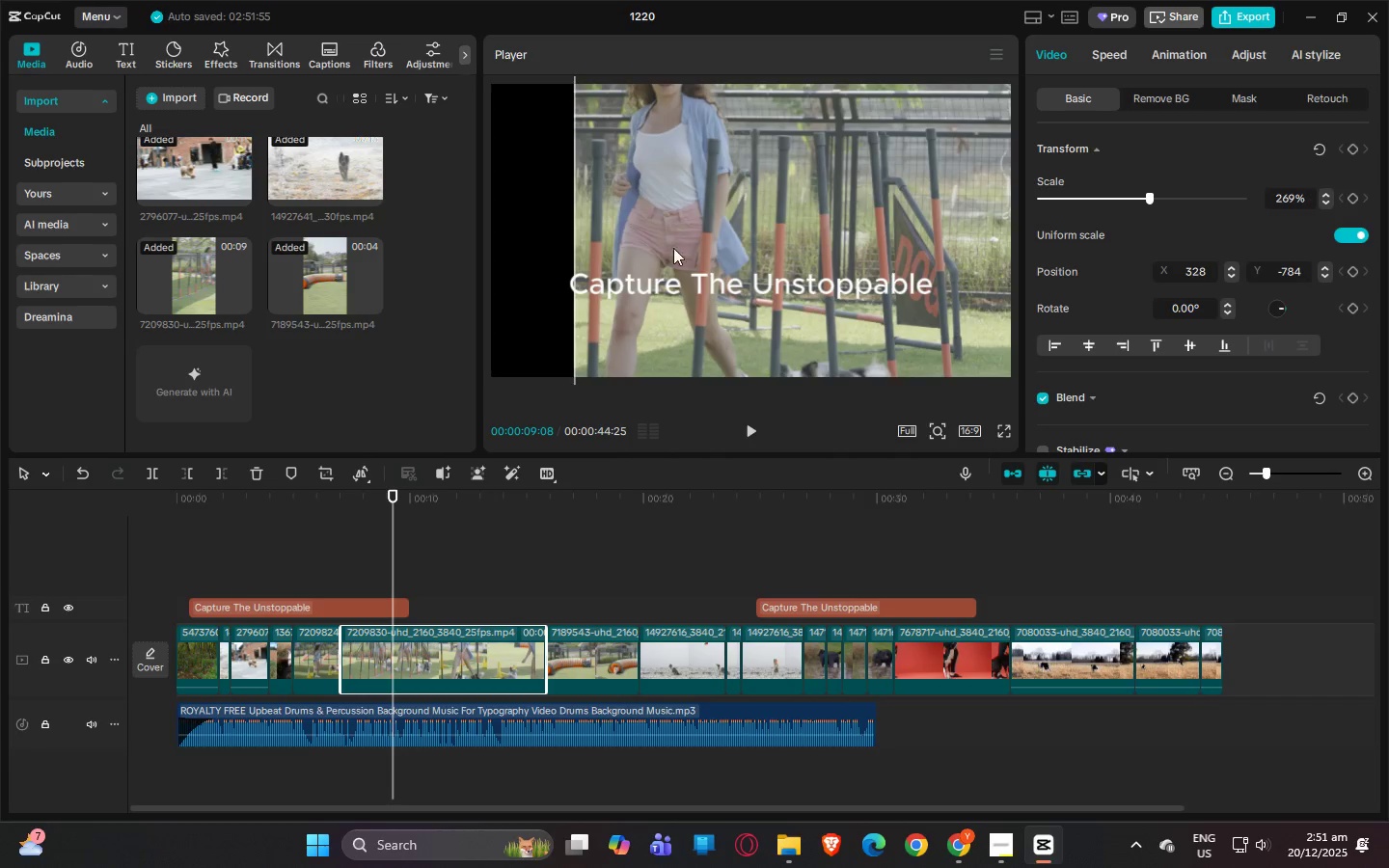 
key(Control+Z)
 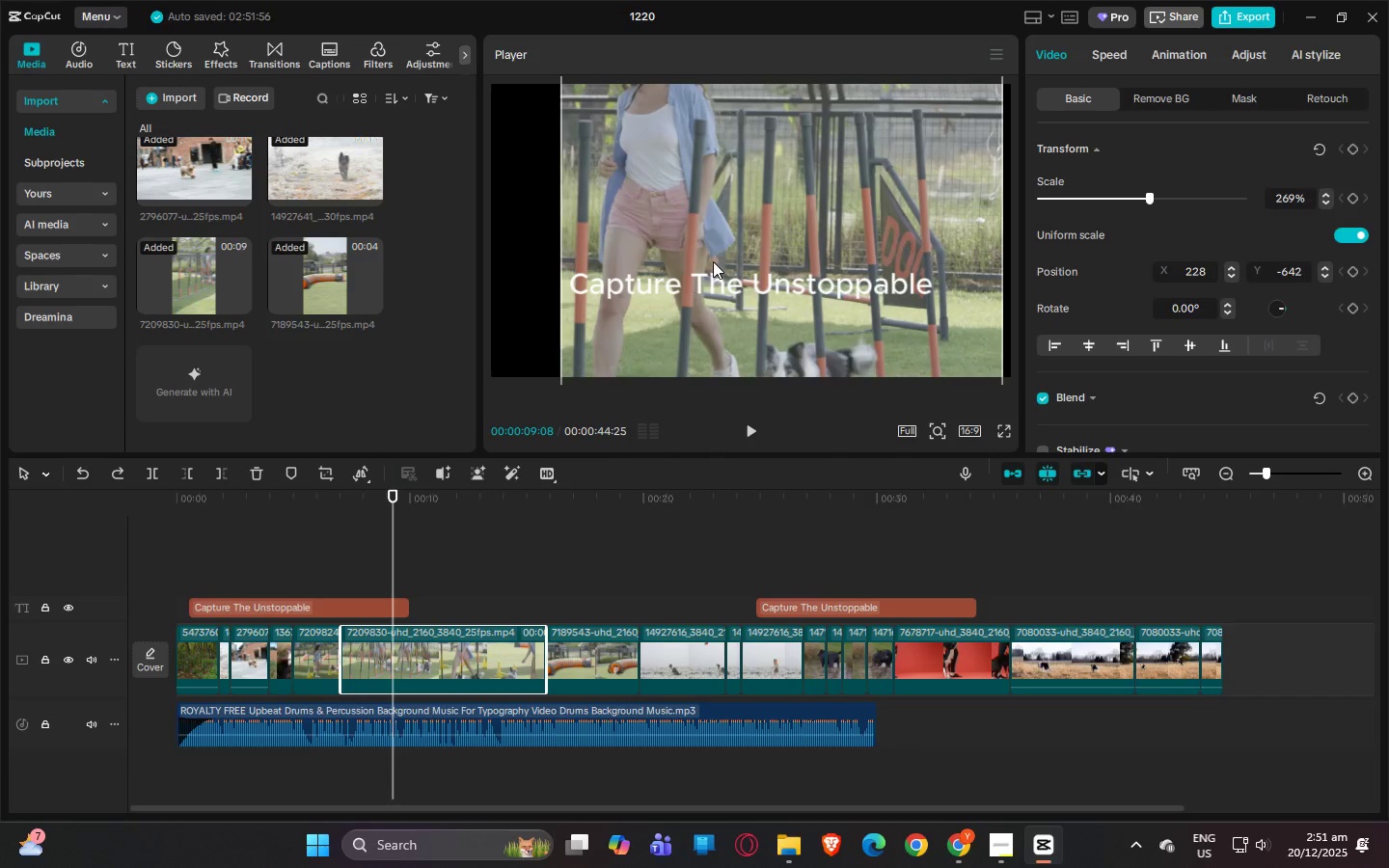 
key(Control+Z)
 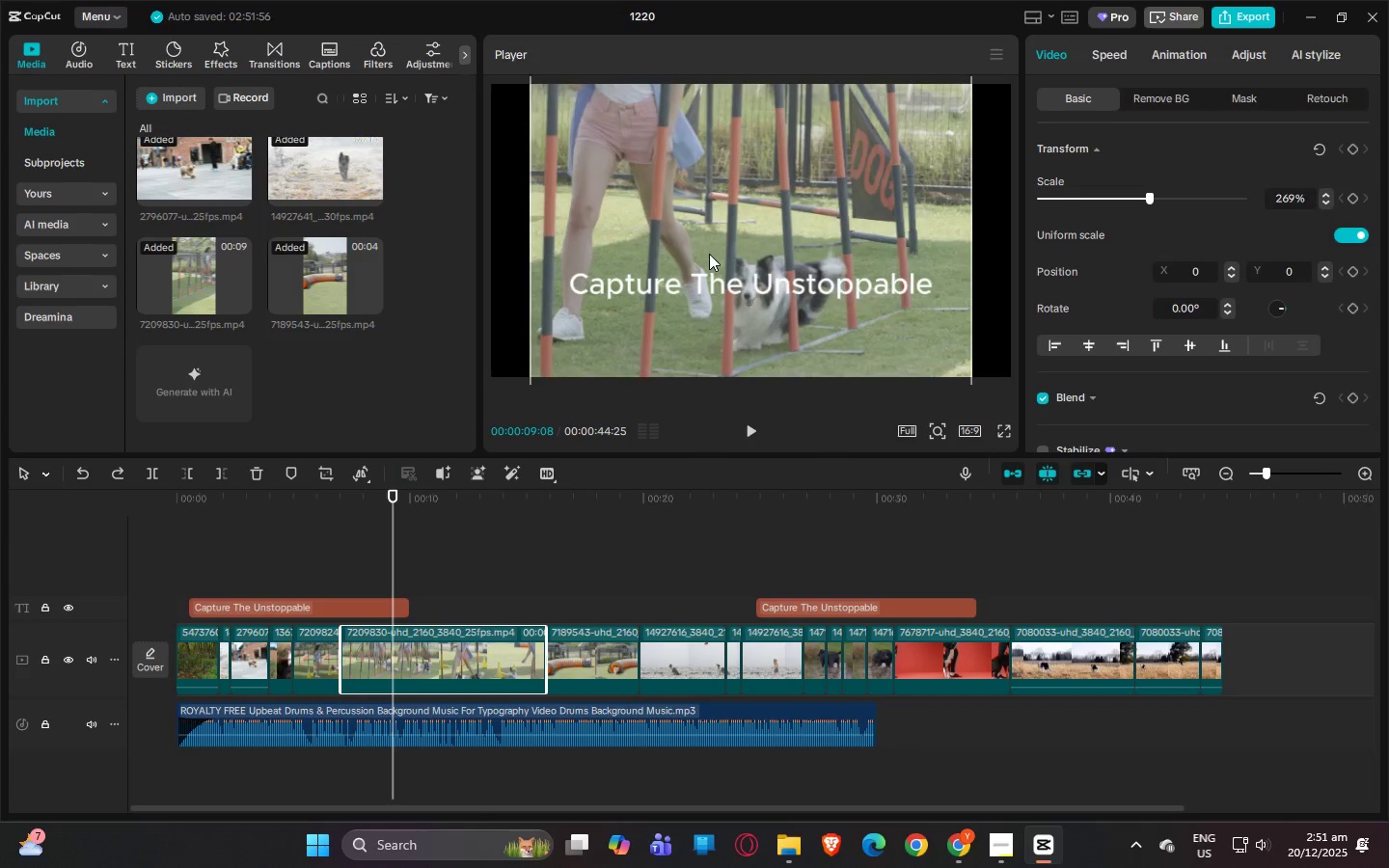 
key(Control+Z)
 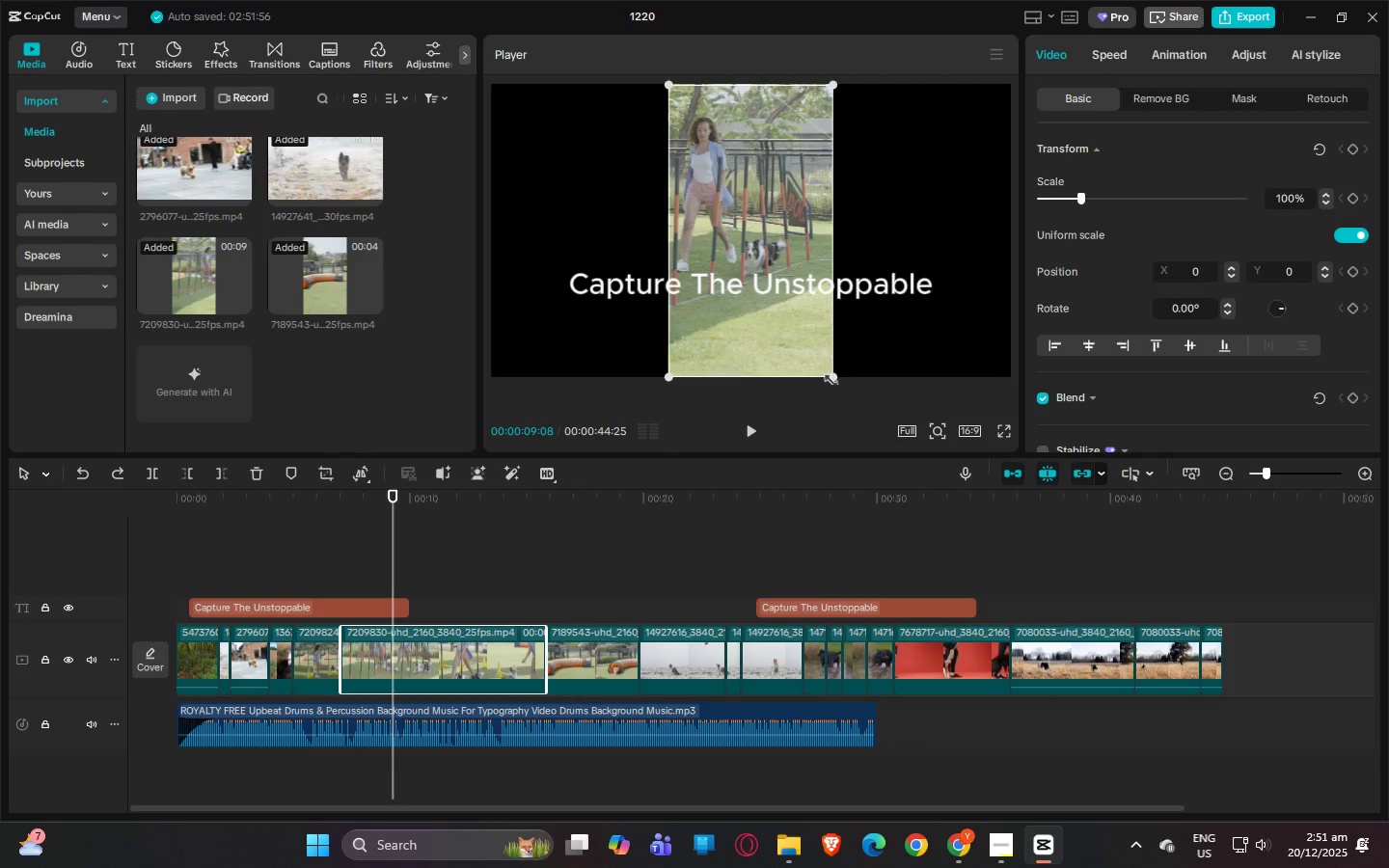 
left_click_drag(start_coordinate=[827, 378], to_coordinate=[1267, 738])
 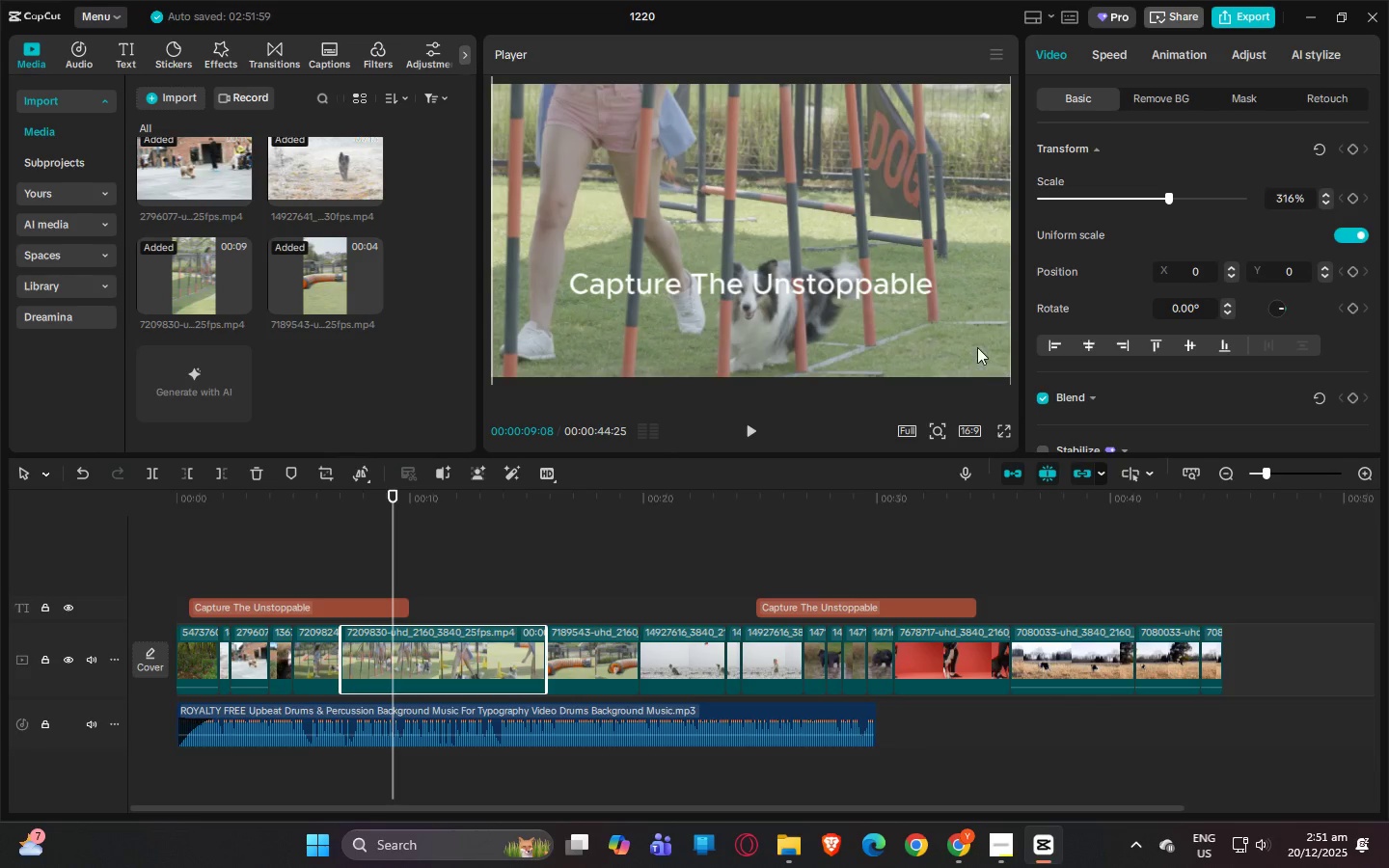 
left_click_drag(start_coordinate=[974, 336], to_coordinate=[973, 237])
 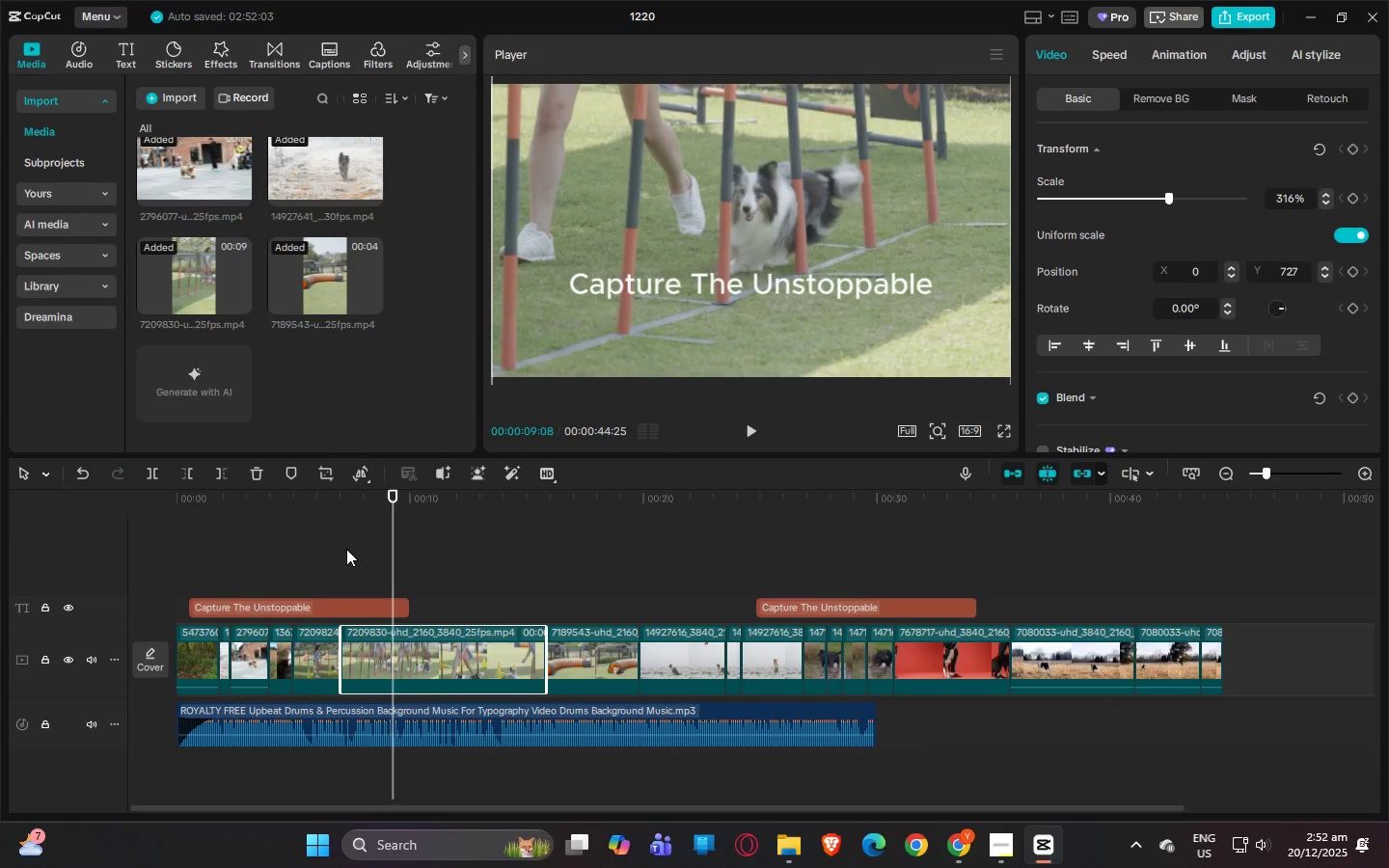 
left_click([340, 509])
 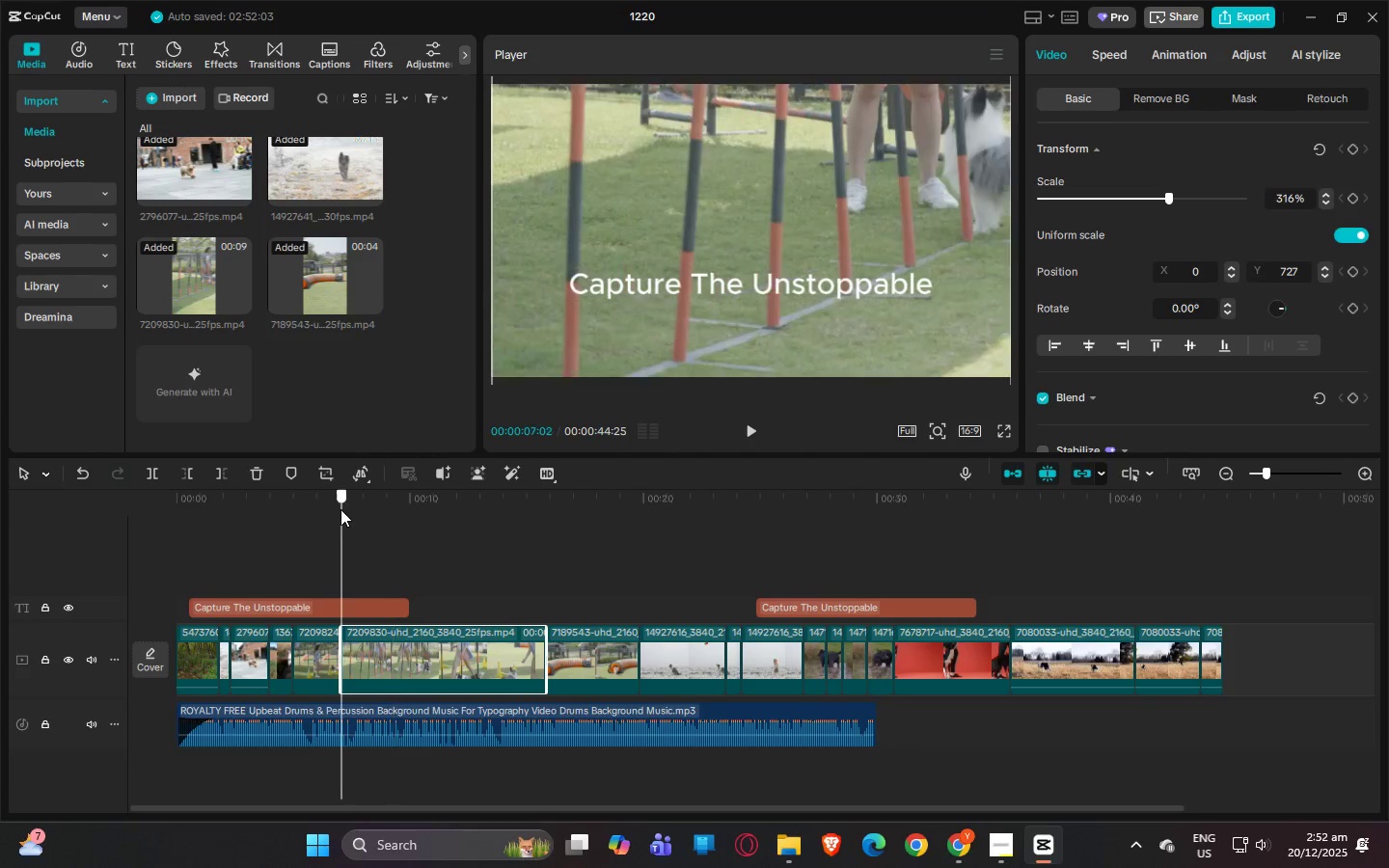 
key(Space)
 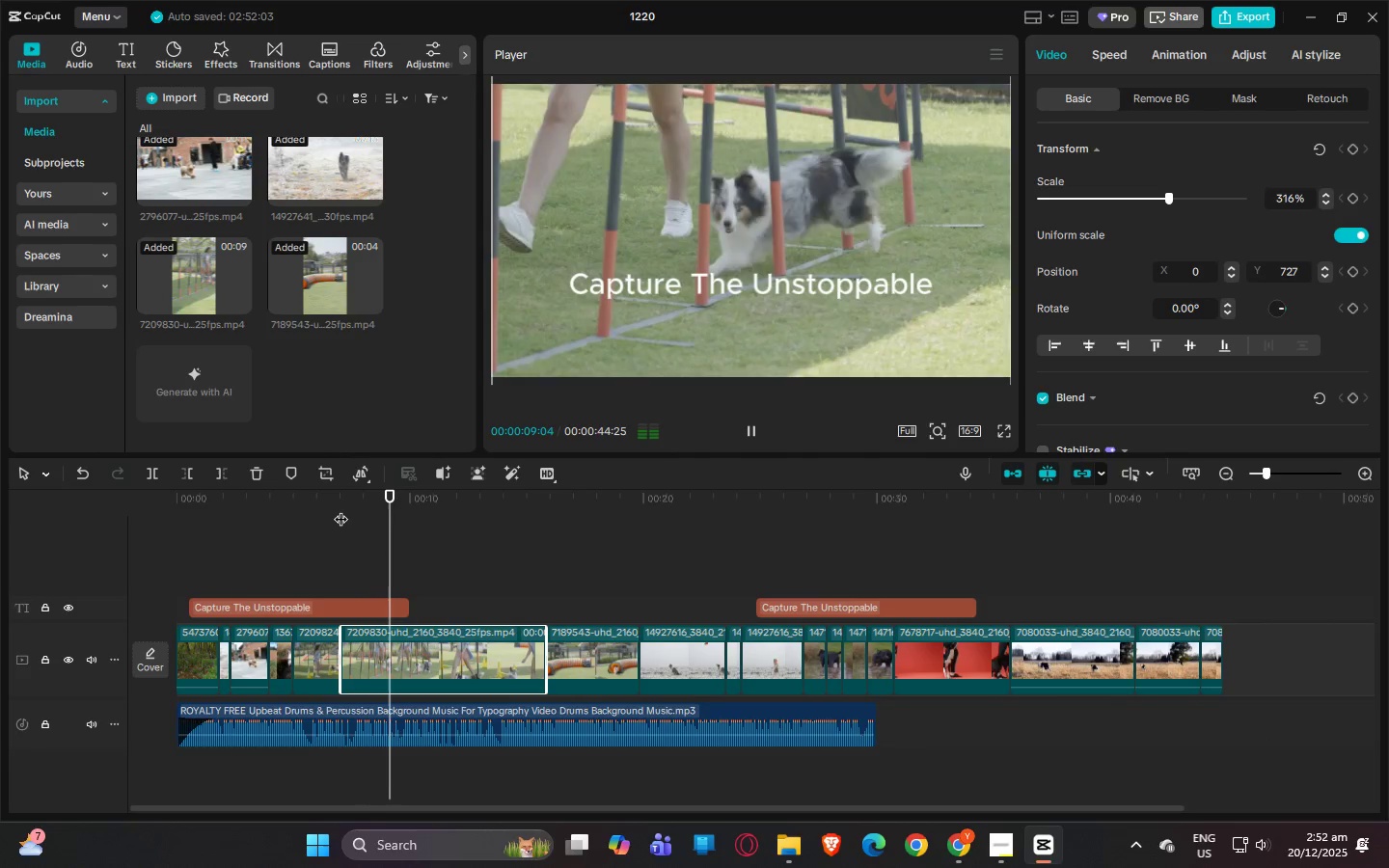 
key(Space)
 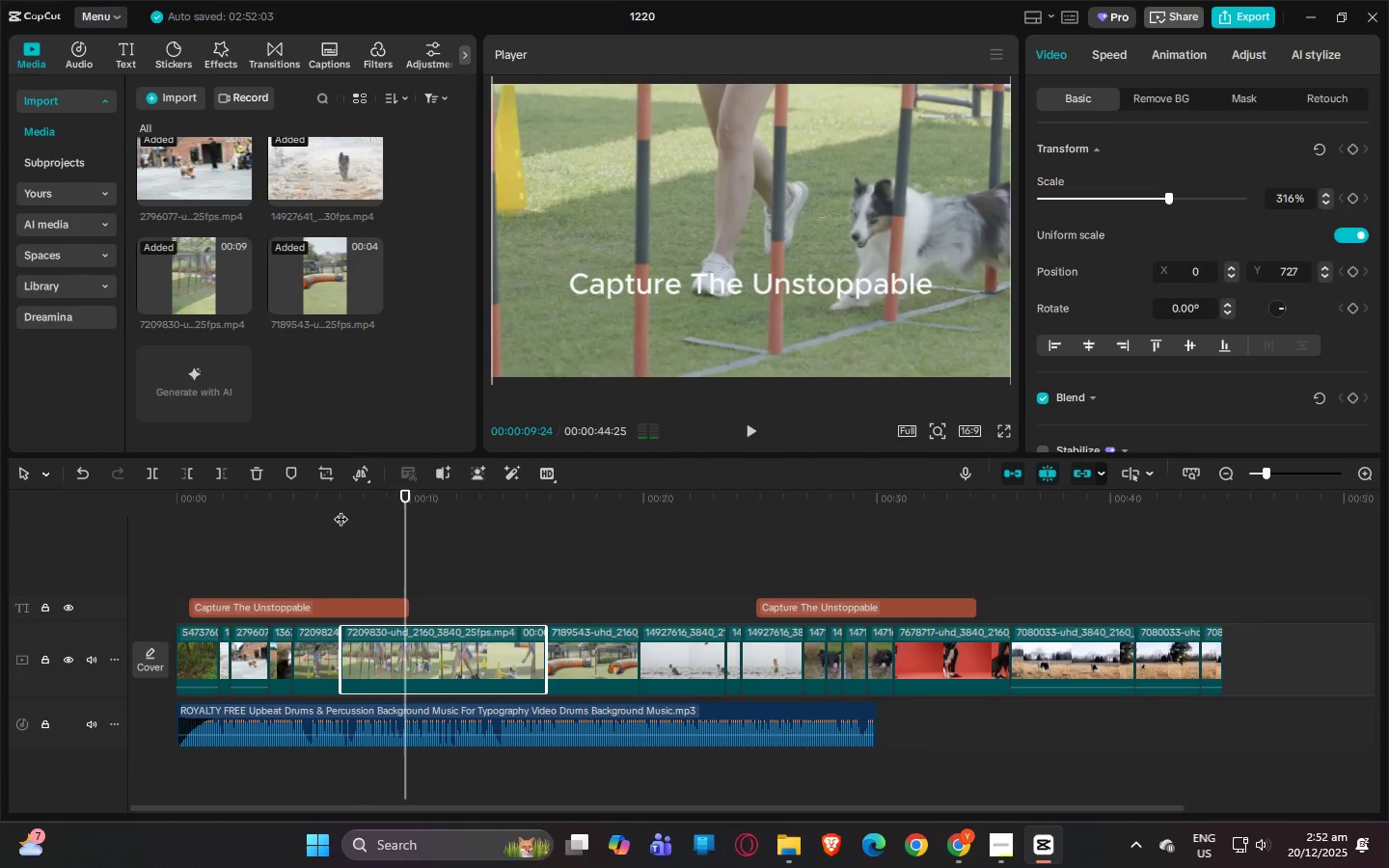 
key(Control+V)
 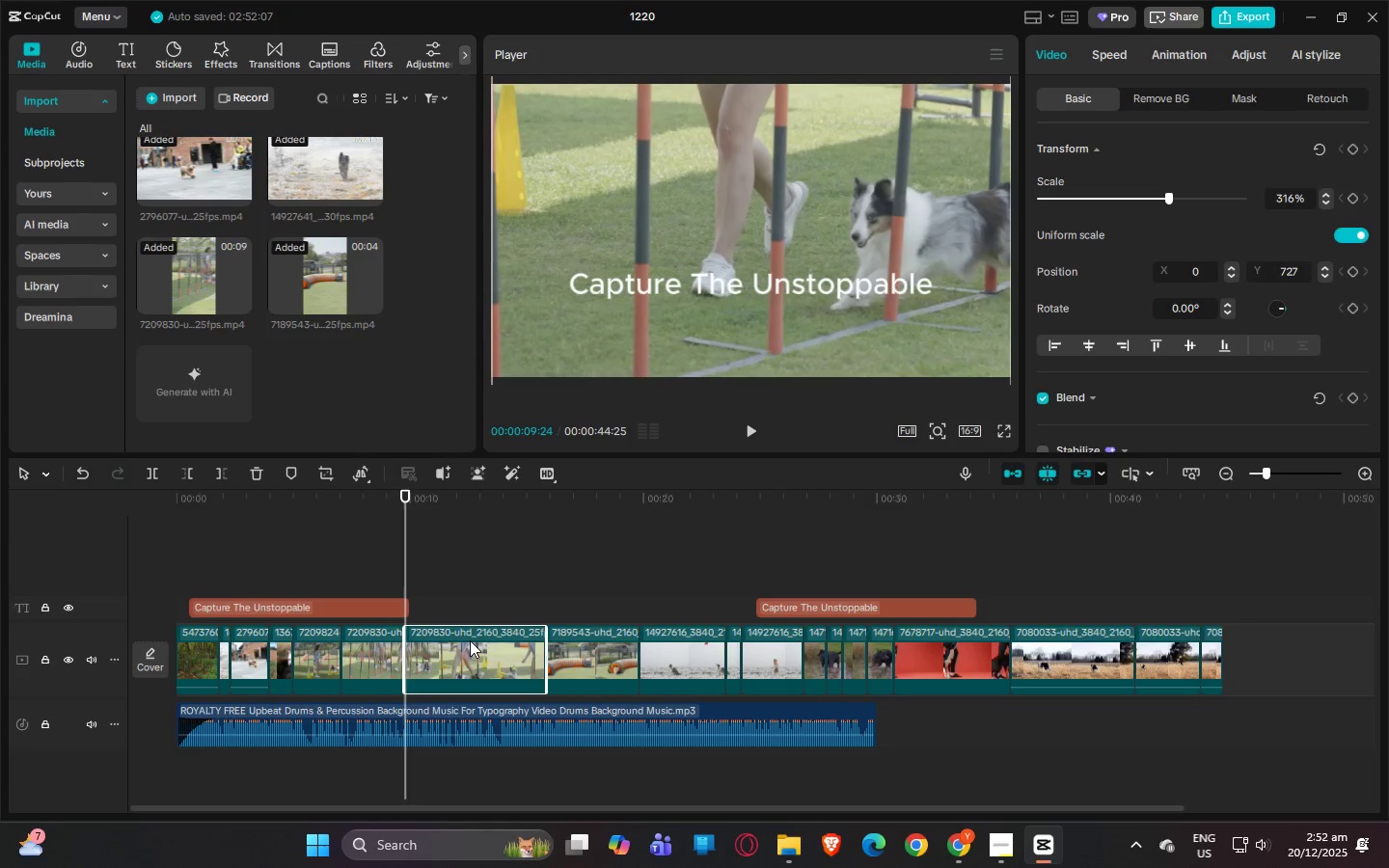 
key(Control+G)
 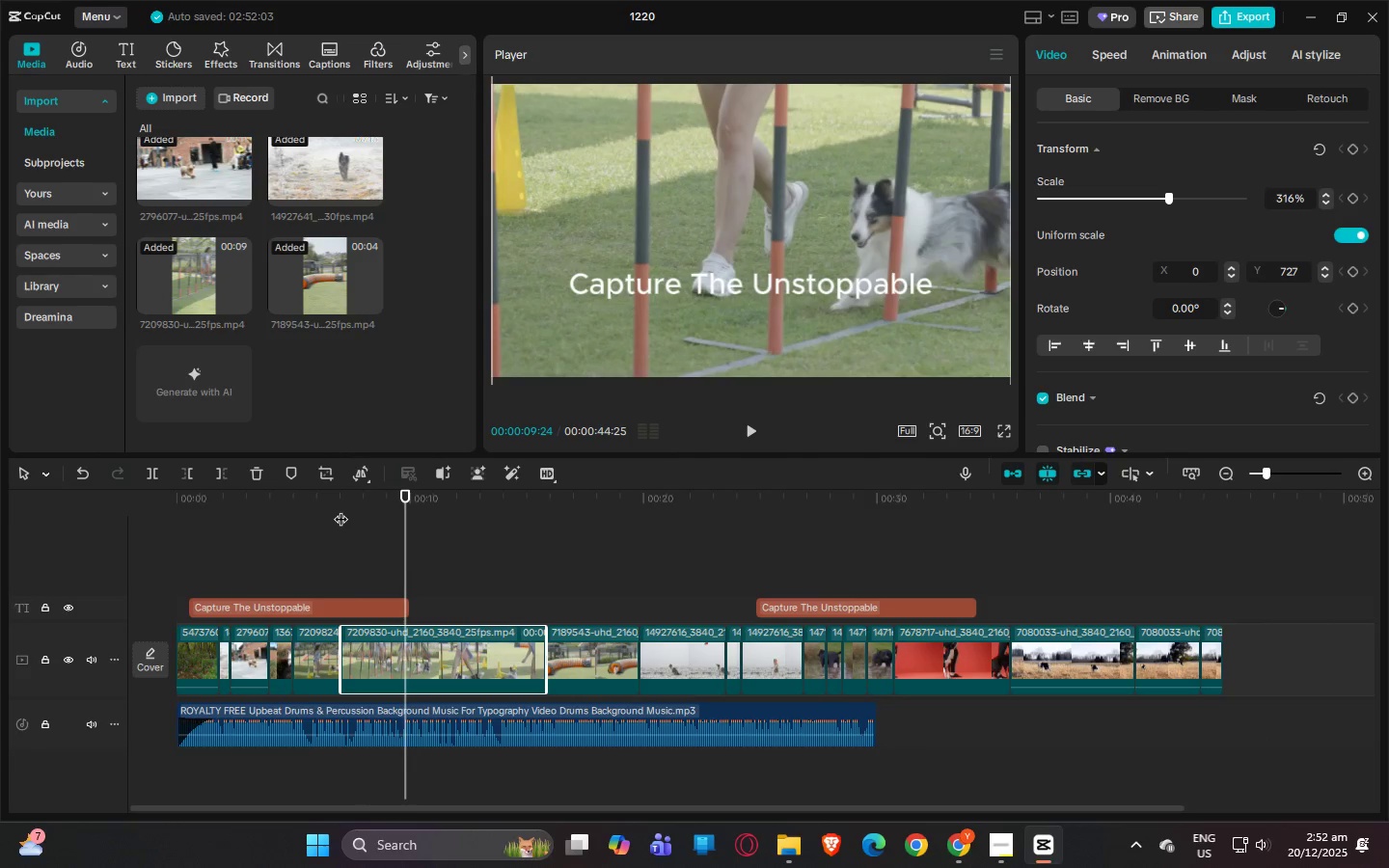 
key(Control+B)
 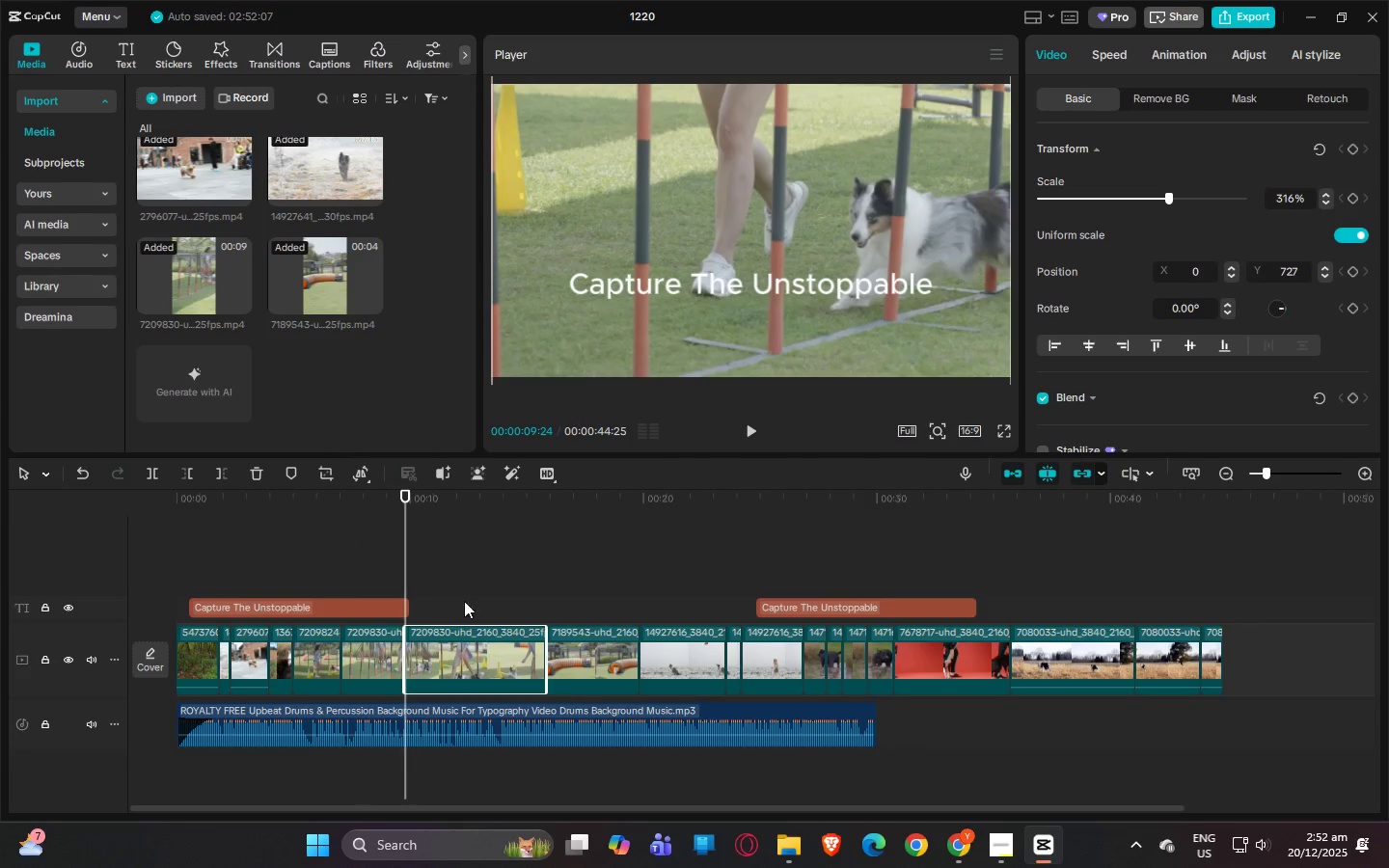 
left_click([470, 640])
 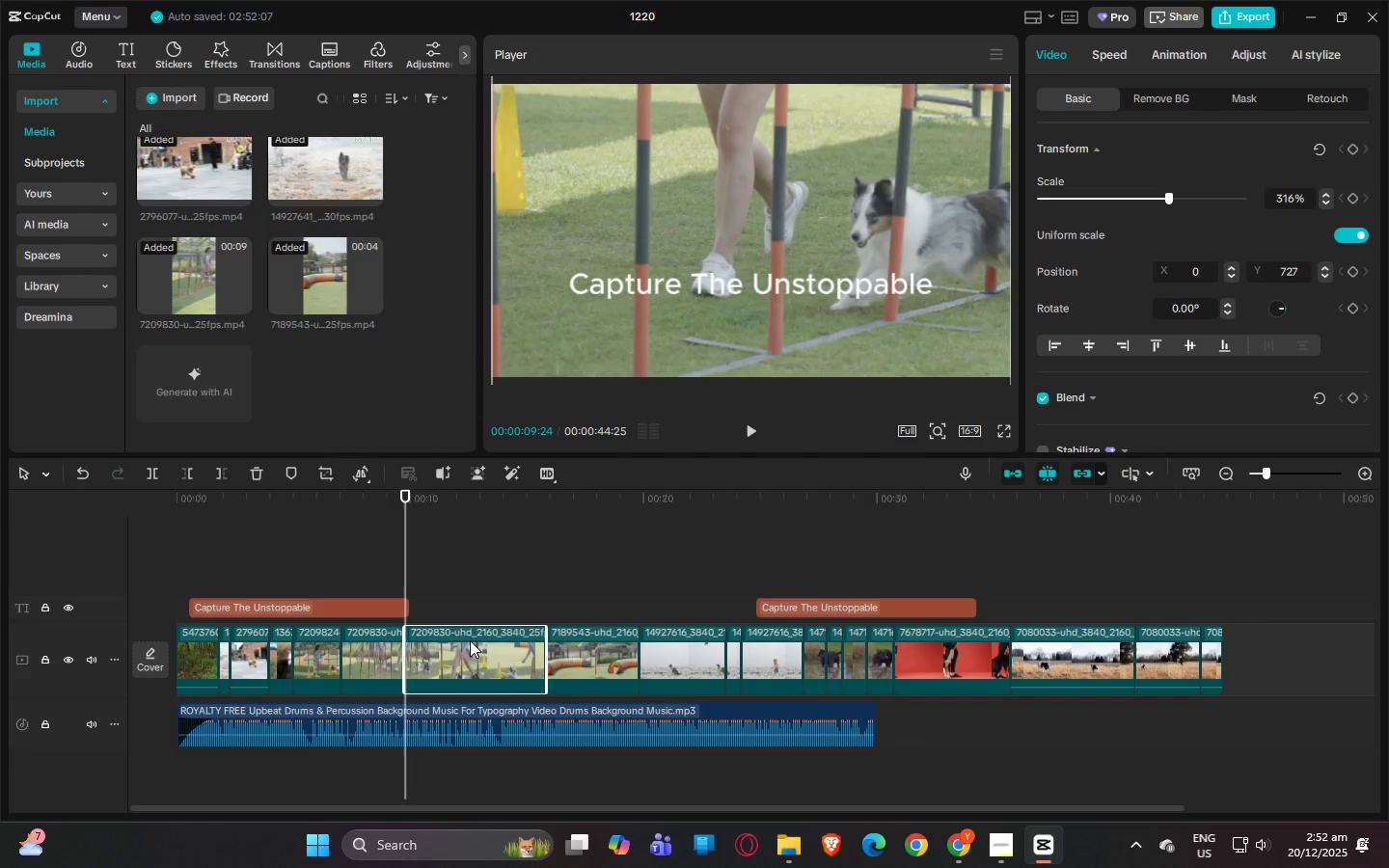 
key(Delete)
 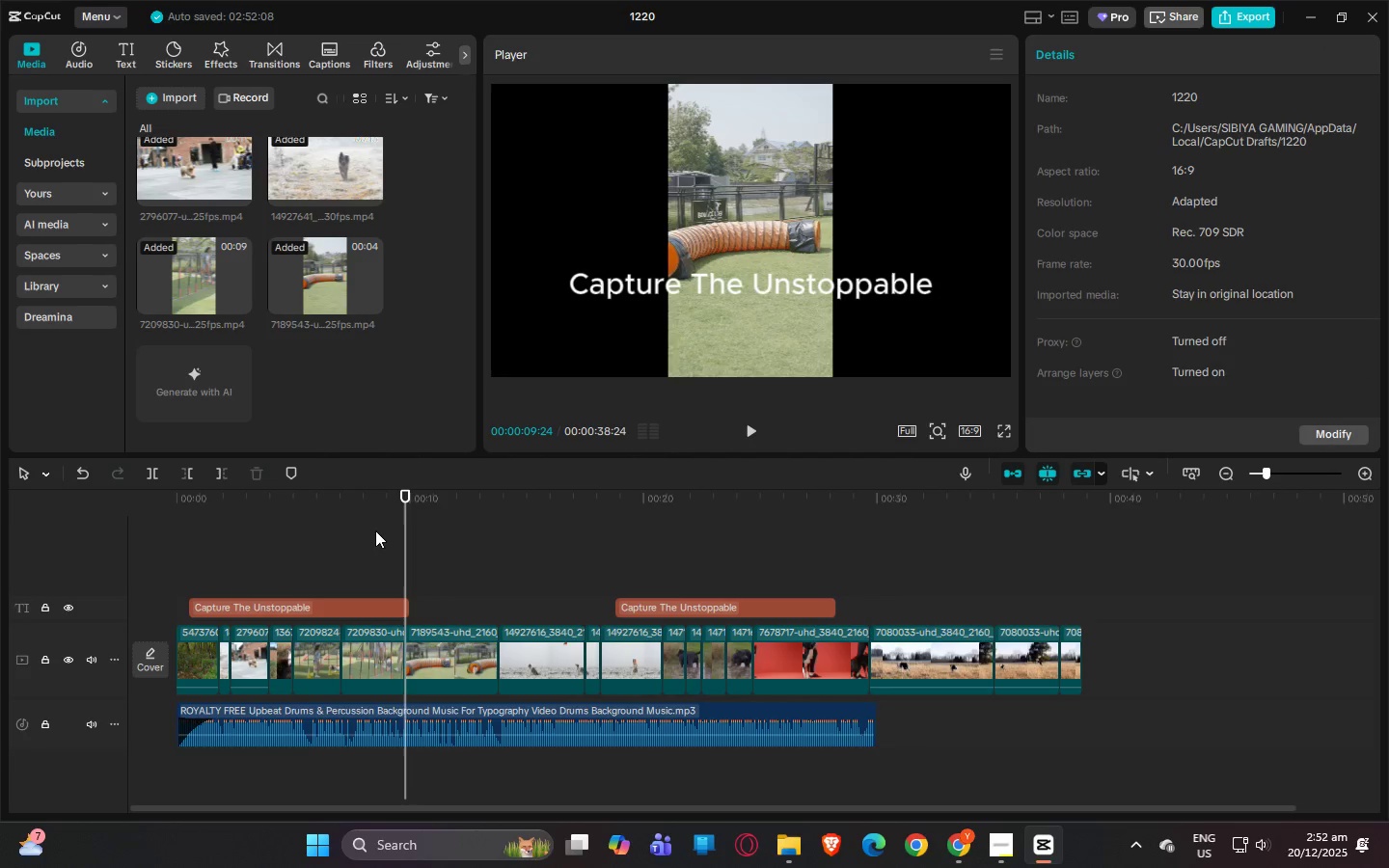 
key(Space)
 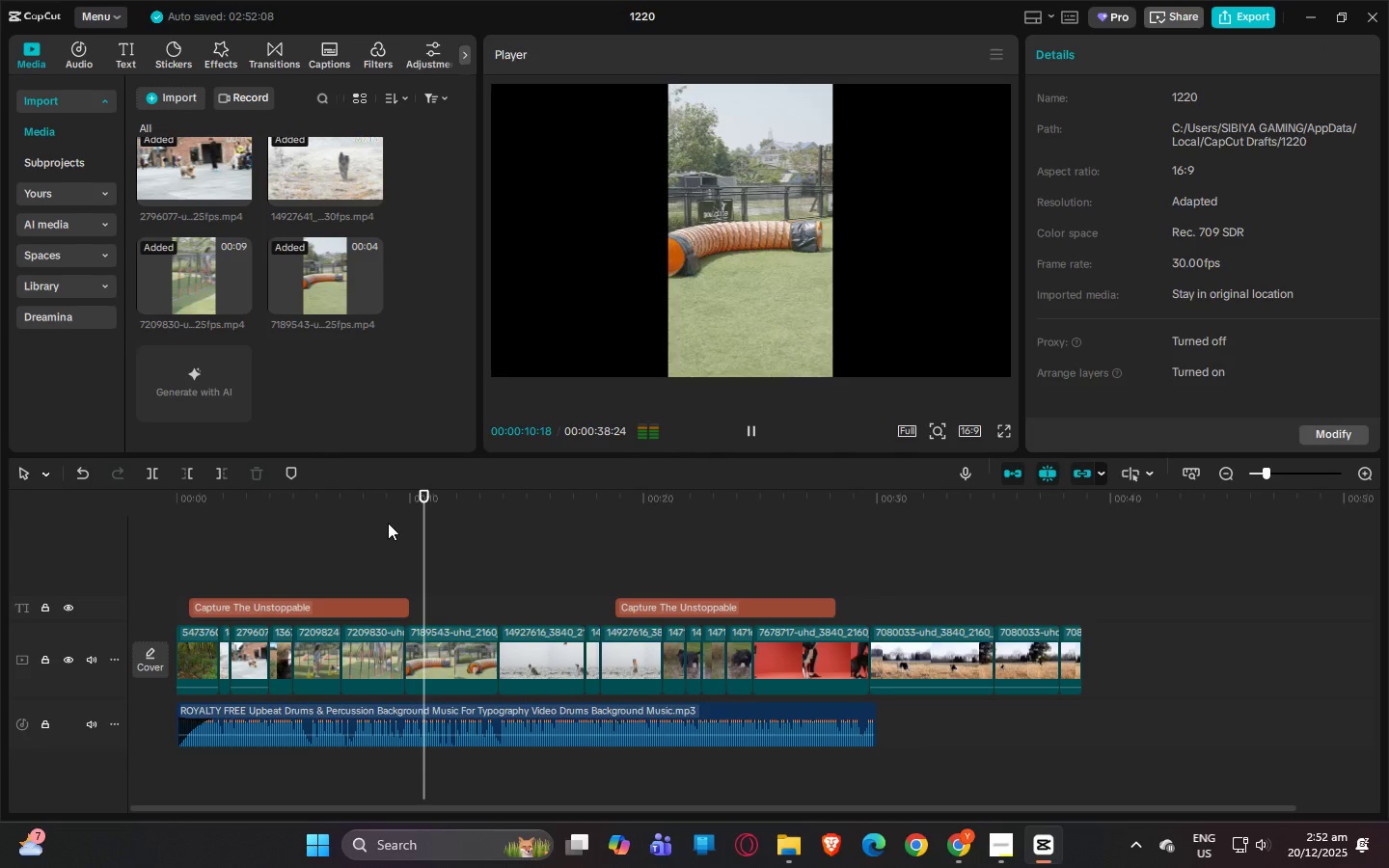 
key(Space)
 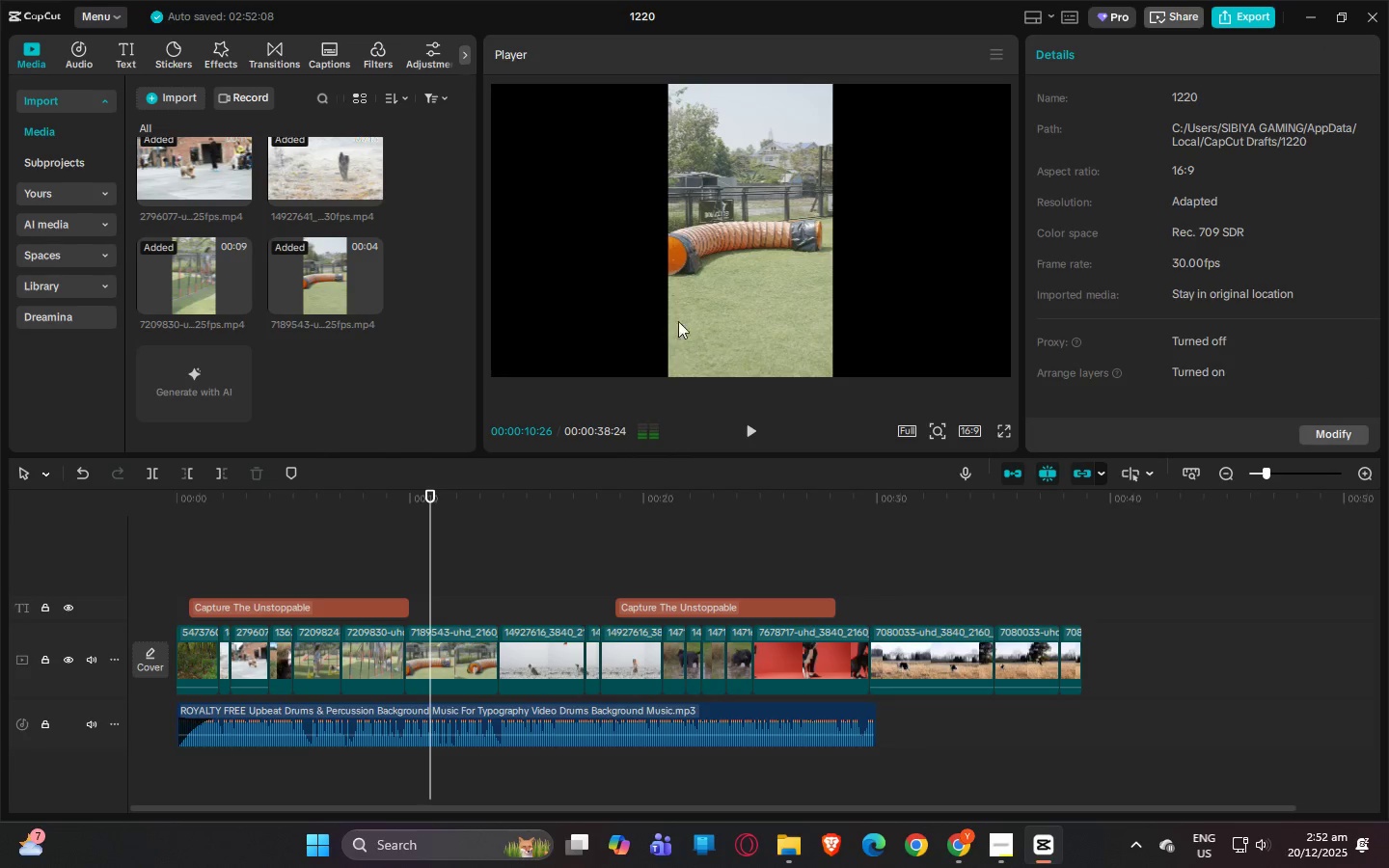 
left_click([683, 294])
 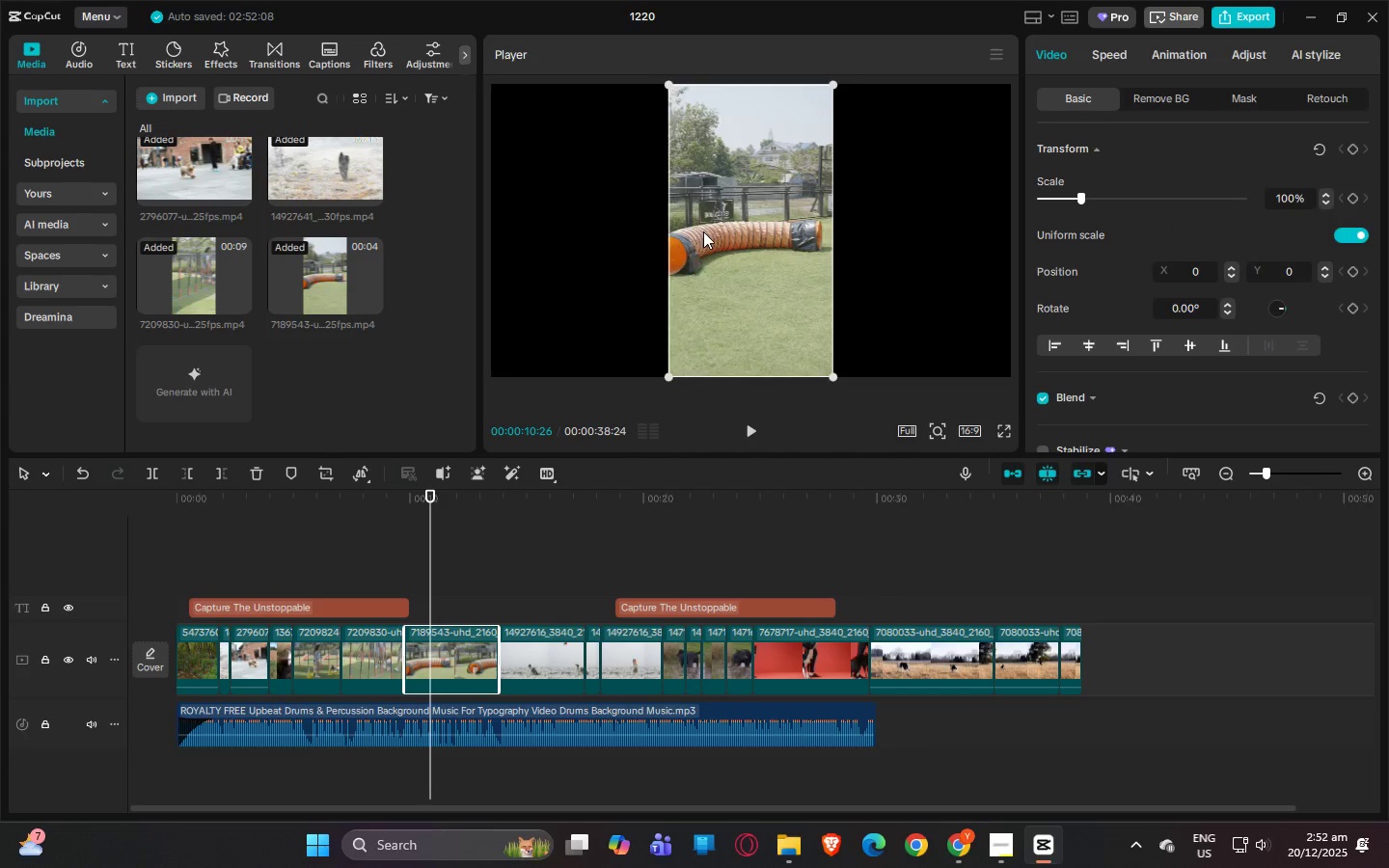 
left_click_drag(start_coordinate=[703, 231], to_coordinate=[733, 349])
 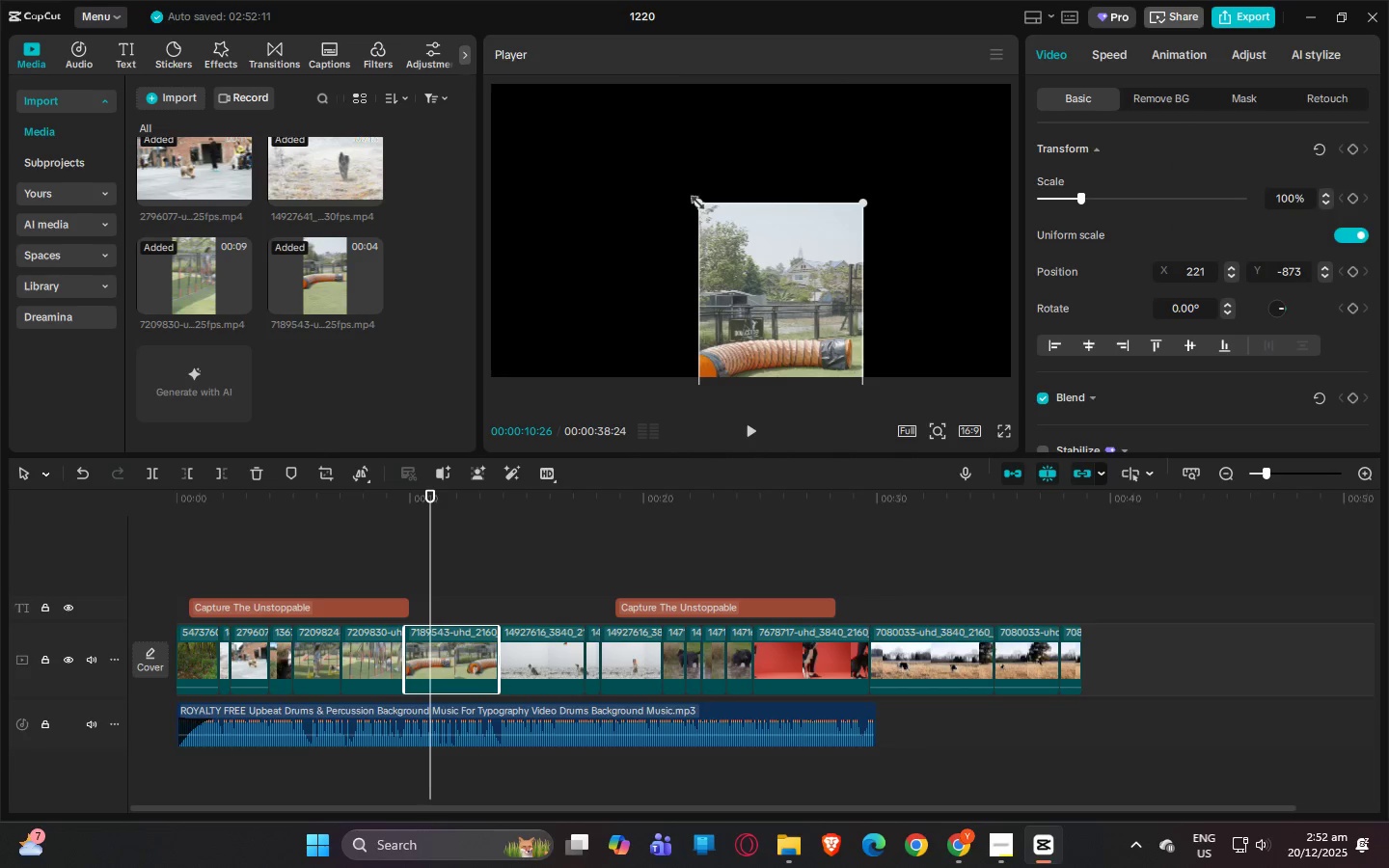 
left_click_drag(start_coordinate=[693, 201], to_coordinate=[273, 0])
 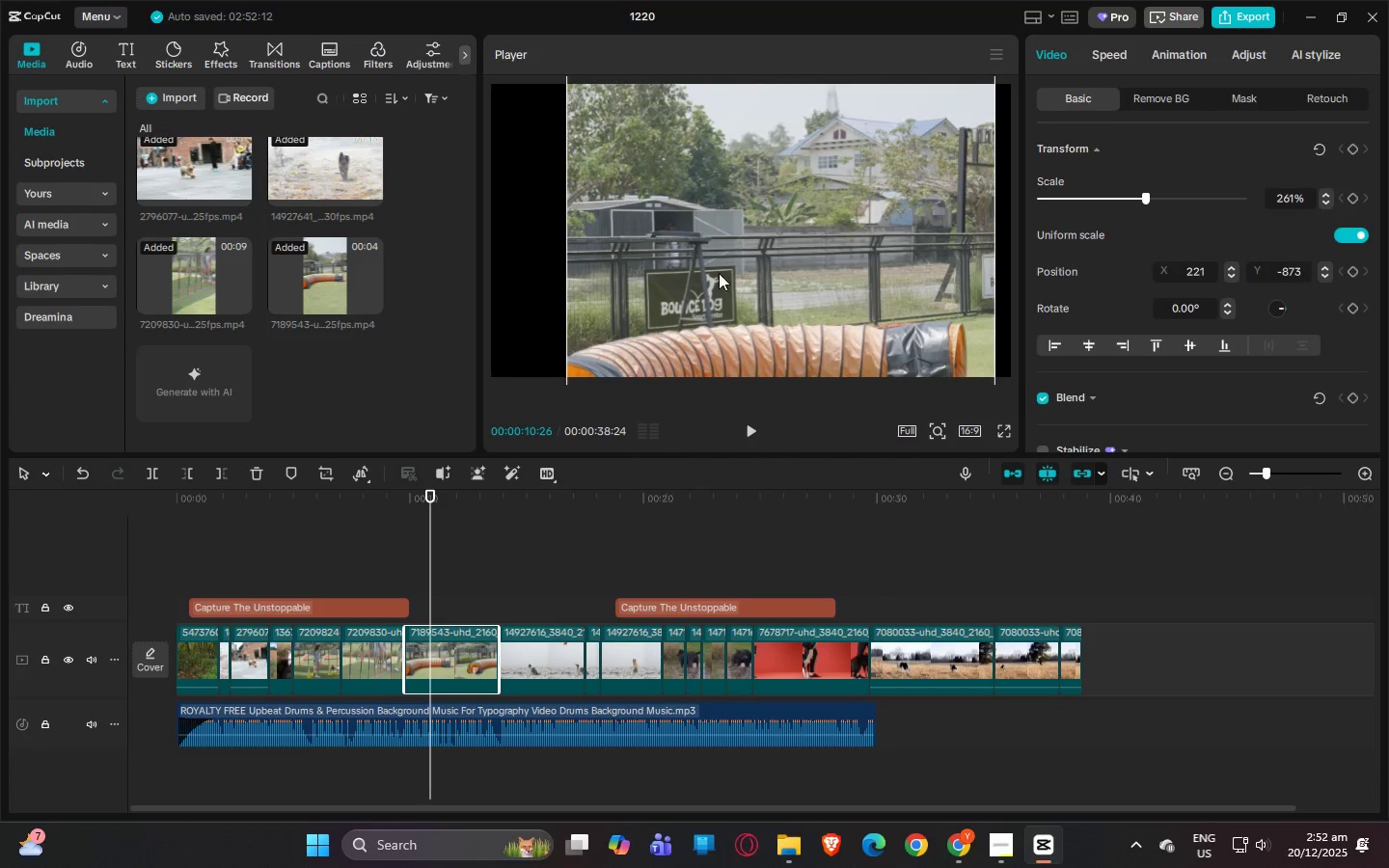 
left_click_drag(start_coordinate=[716, 268], to_coordinate=[786, 375])
 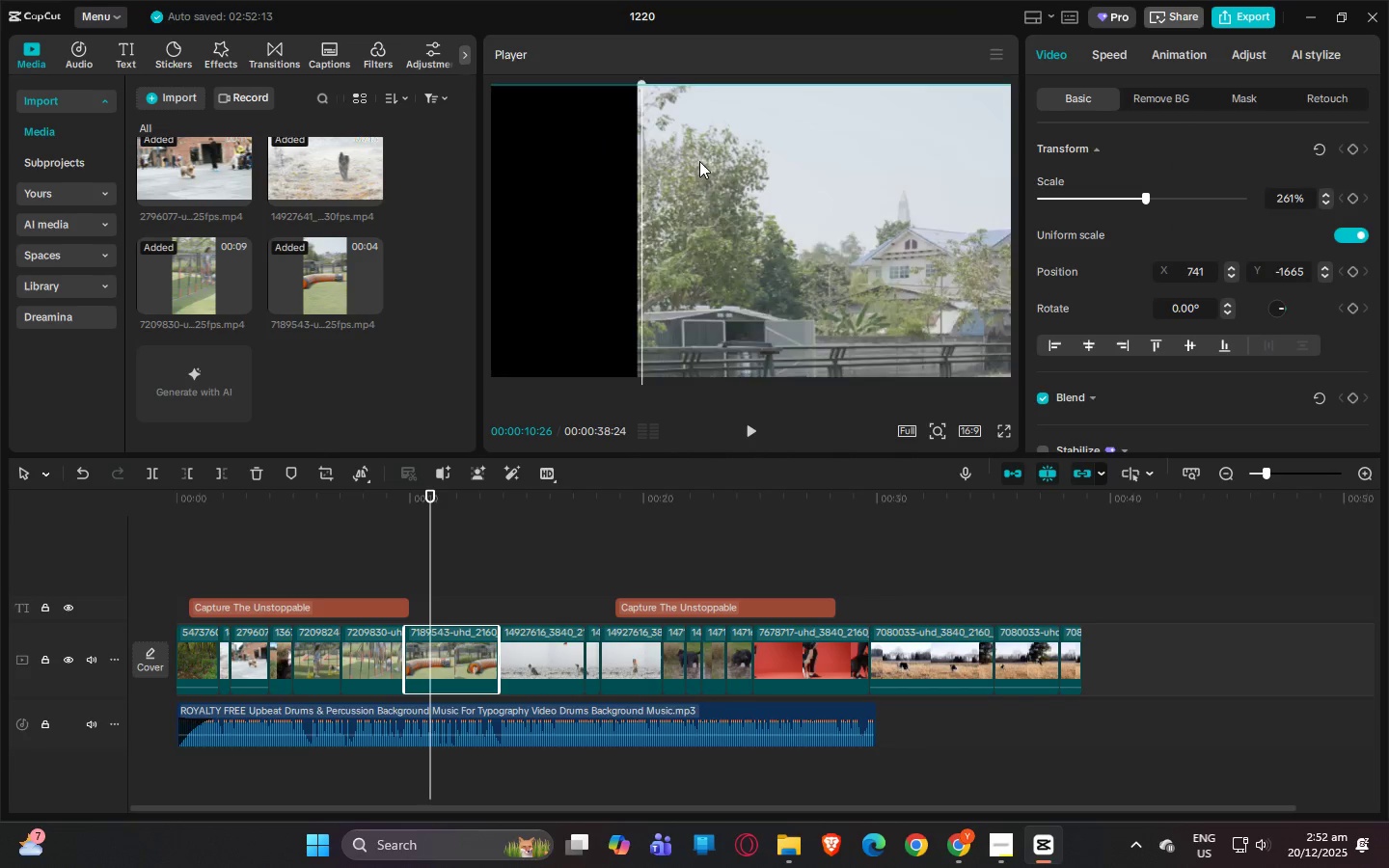 
left_click_drag(start_coordinate=[689, 136], to_coordinate=[718, 230])
 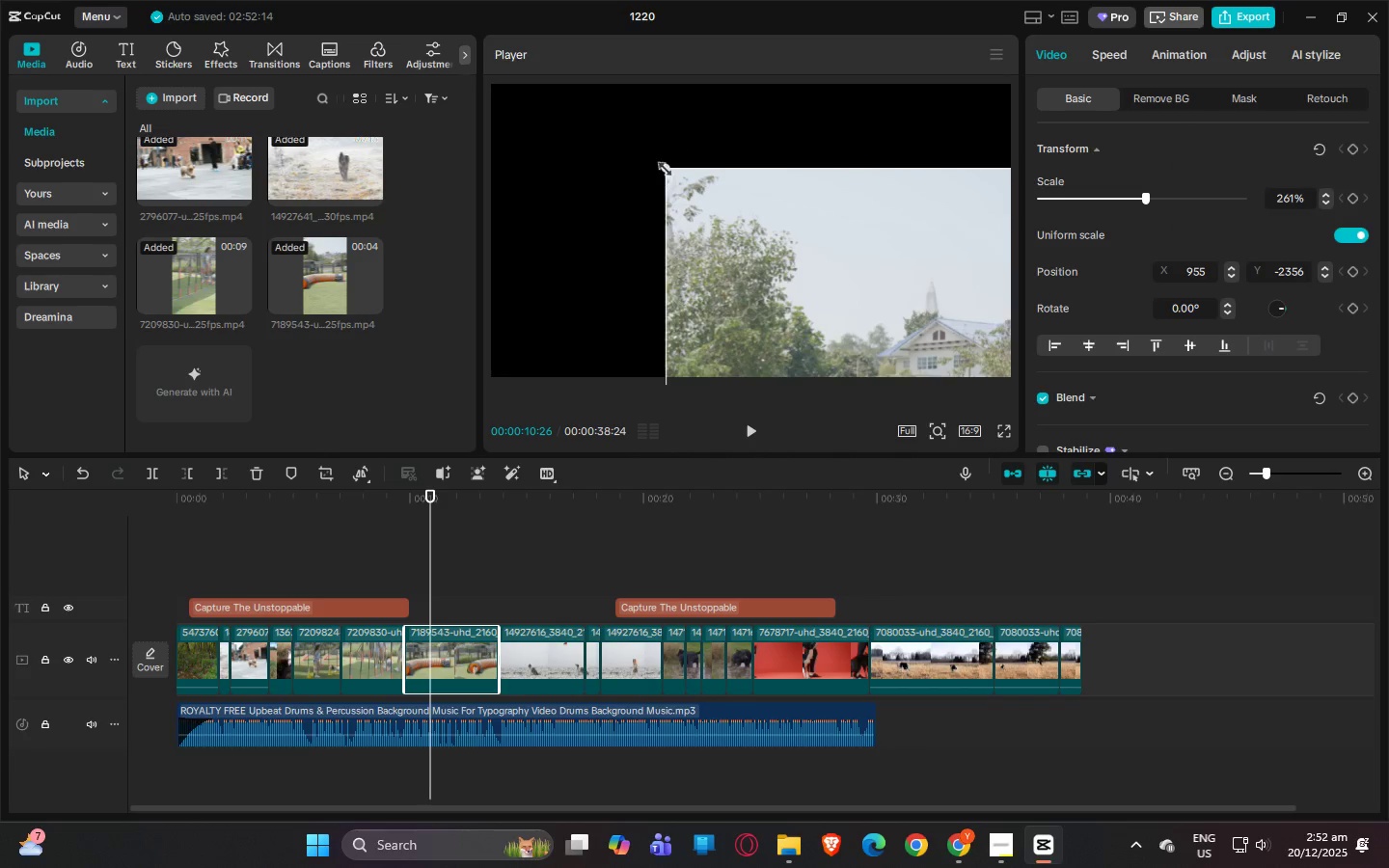 
left_click_drag(start_coordinate=[661, 166], to_coordinate=[515, 74])
 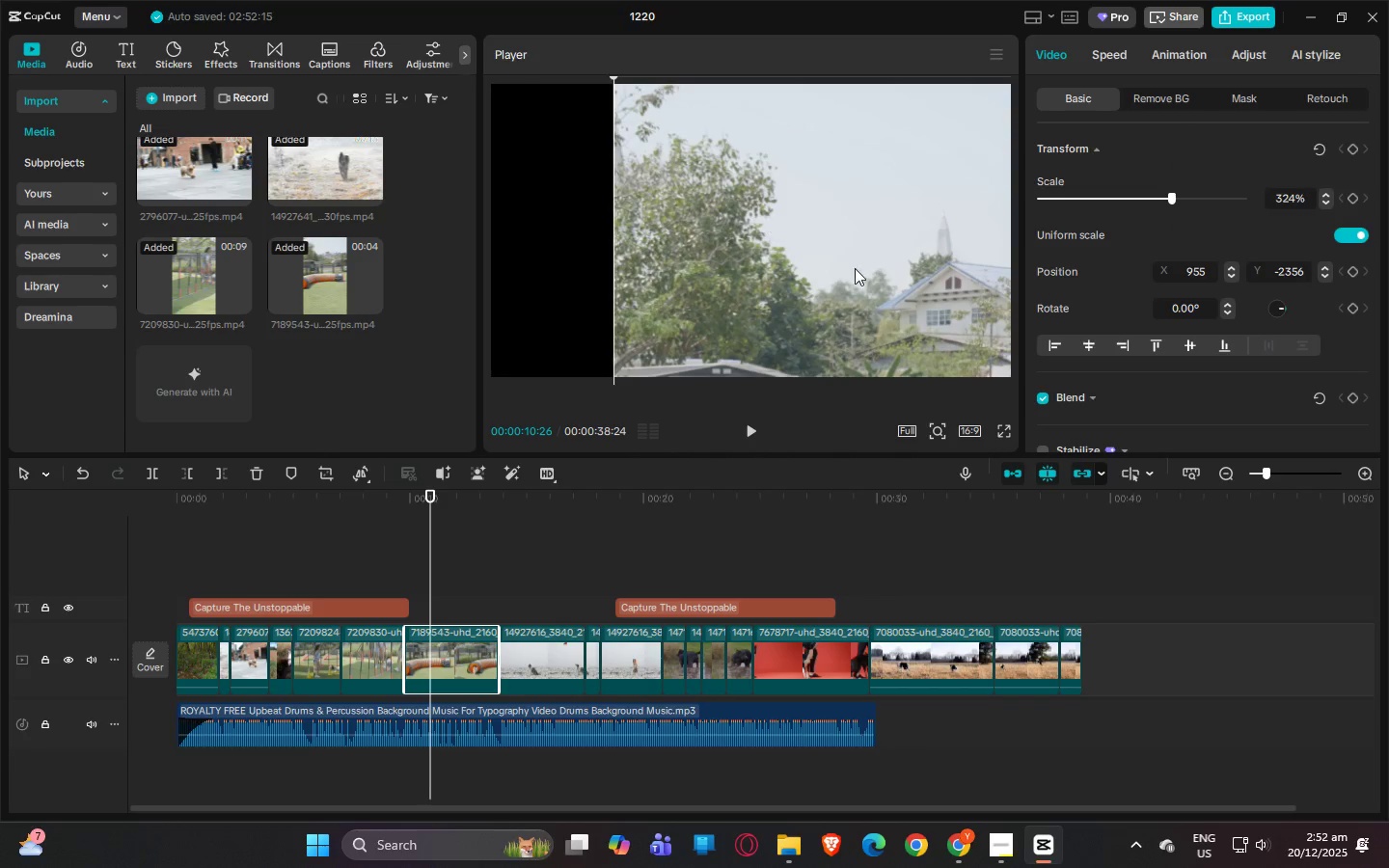 
left_click_drag(start_coordinate=[851, 266], to_coordinate=[646, 91])
 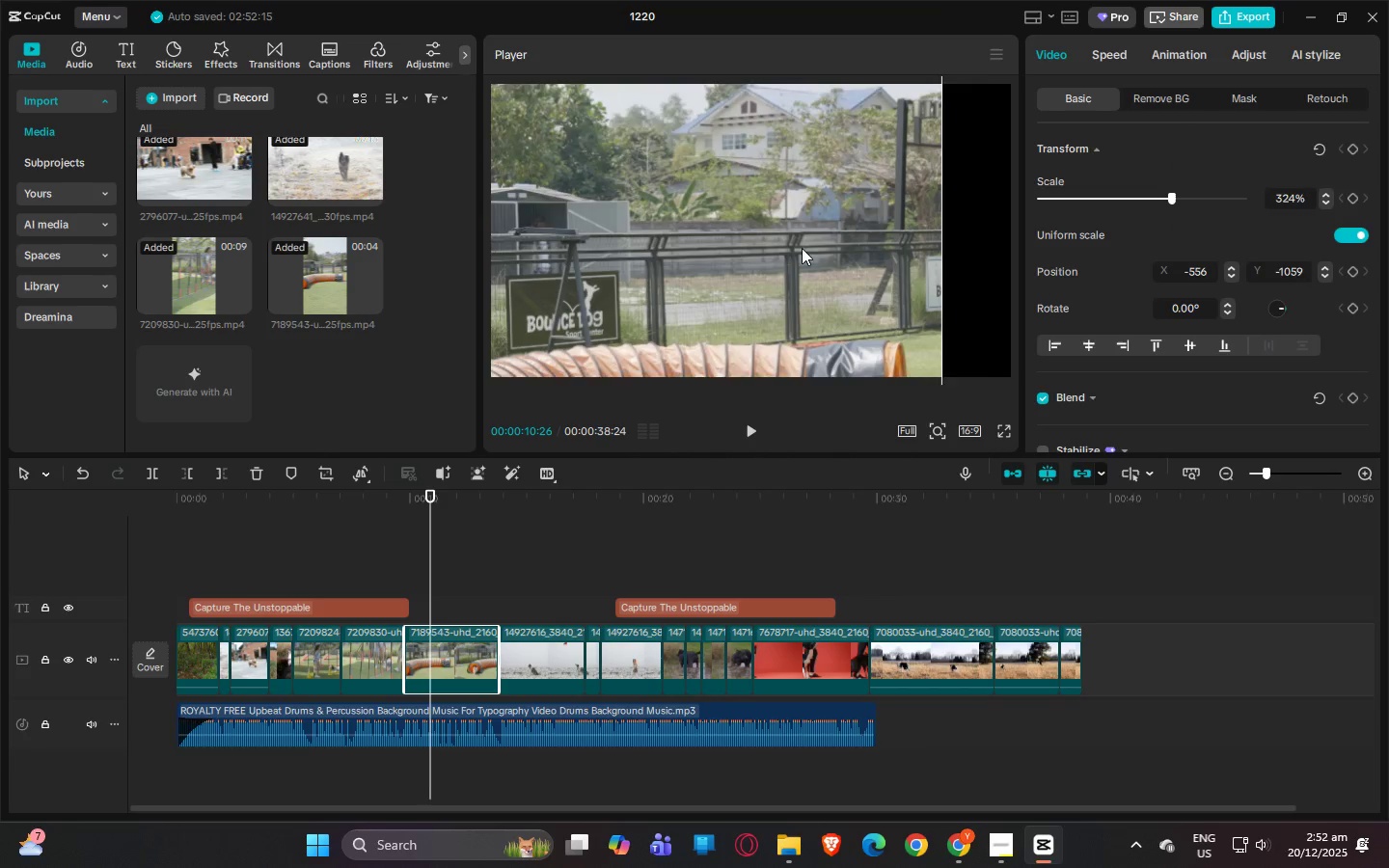 
left_click_drag(start_coordinate=[802, 249], to_coordinate=[858, 164])
 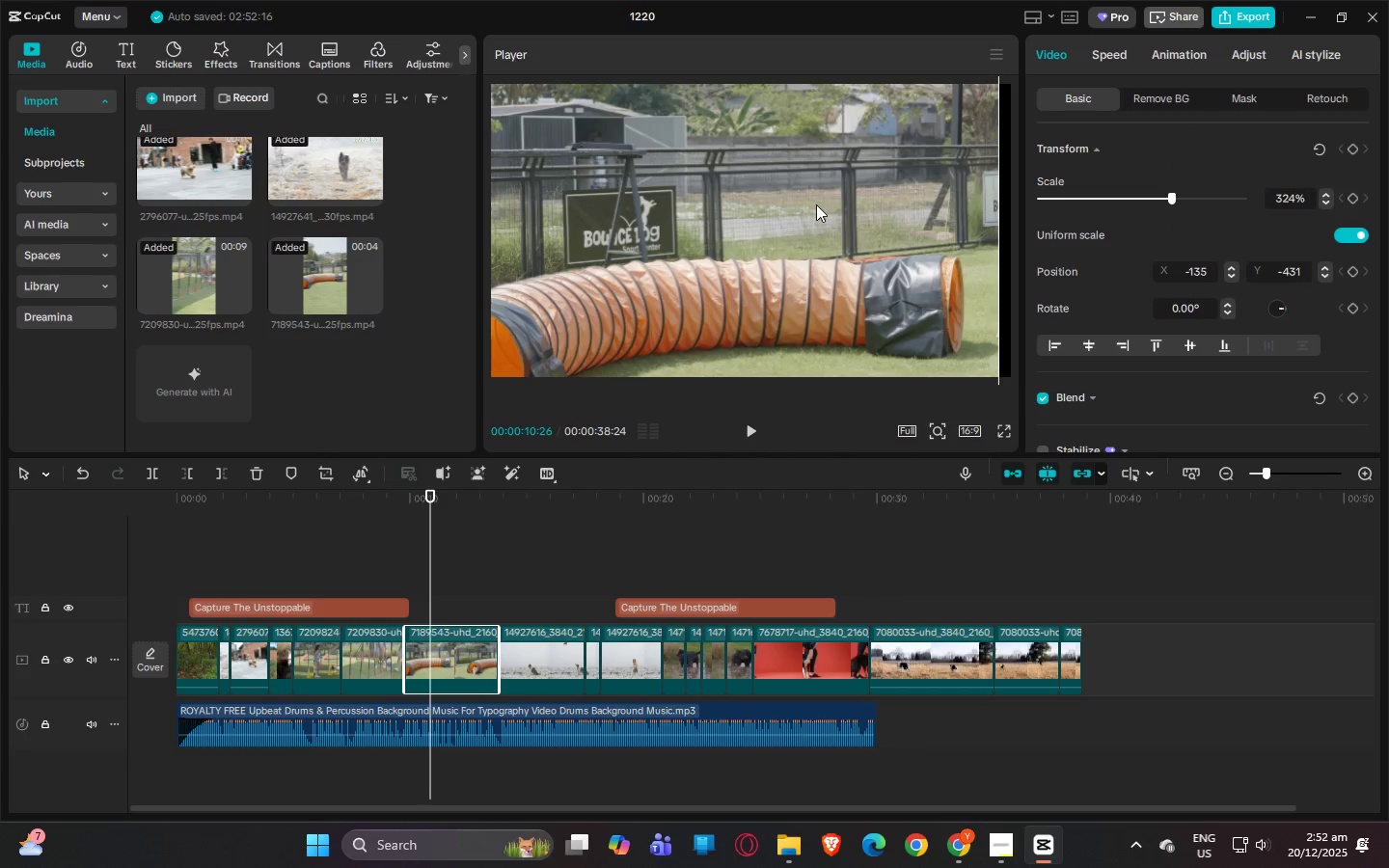 
left_click_drag(start_coordinate=[816, 204], to_coordinate=[833, 143])
 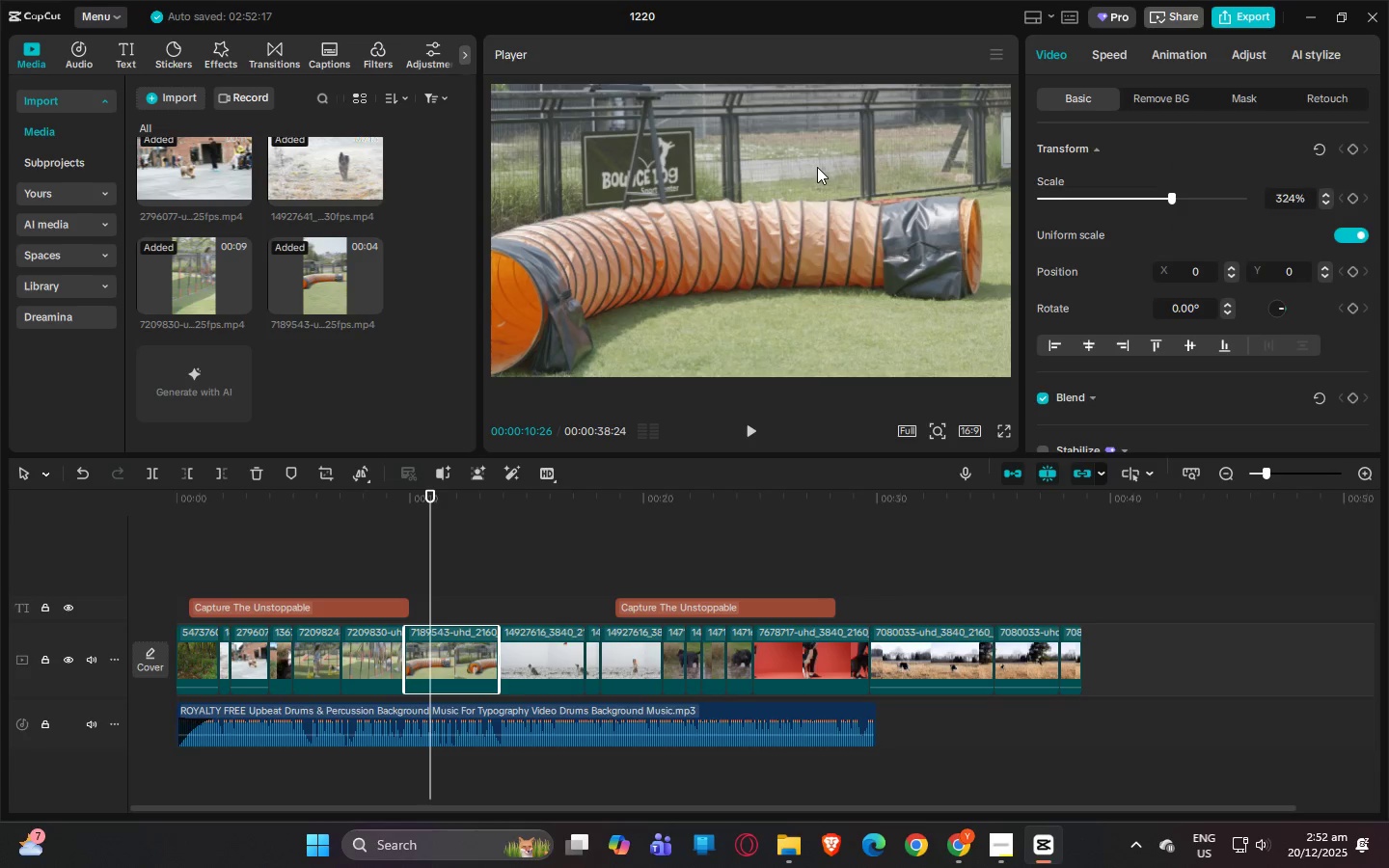 
left_click_drag(start_coordinate=[817, 167], to_coordinate=[825, 163])
 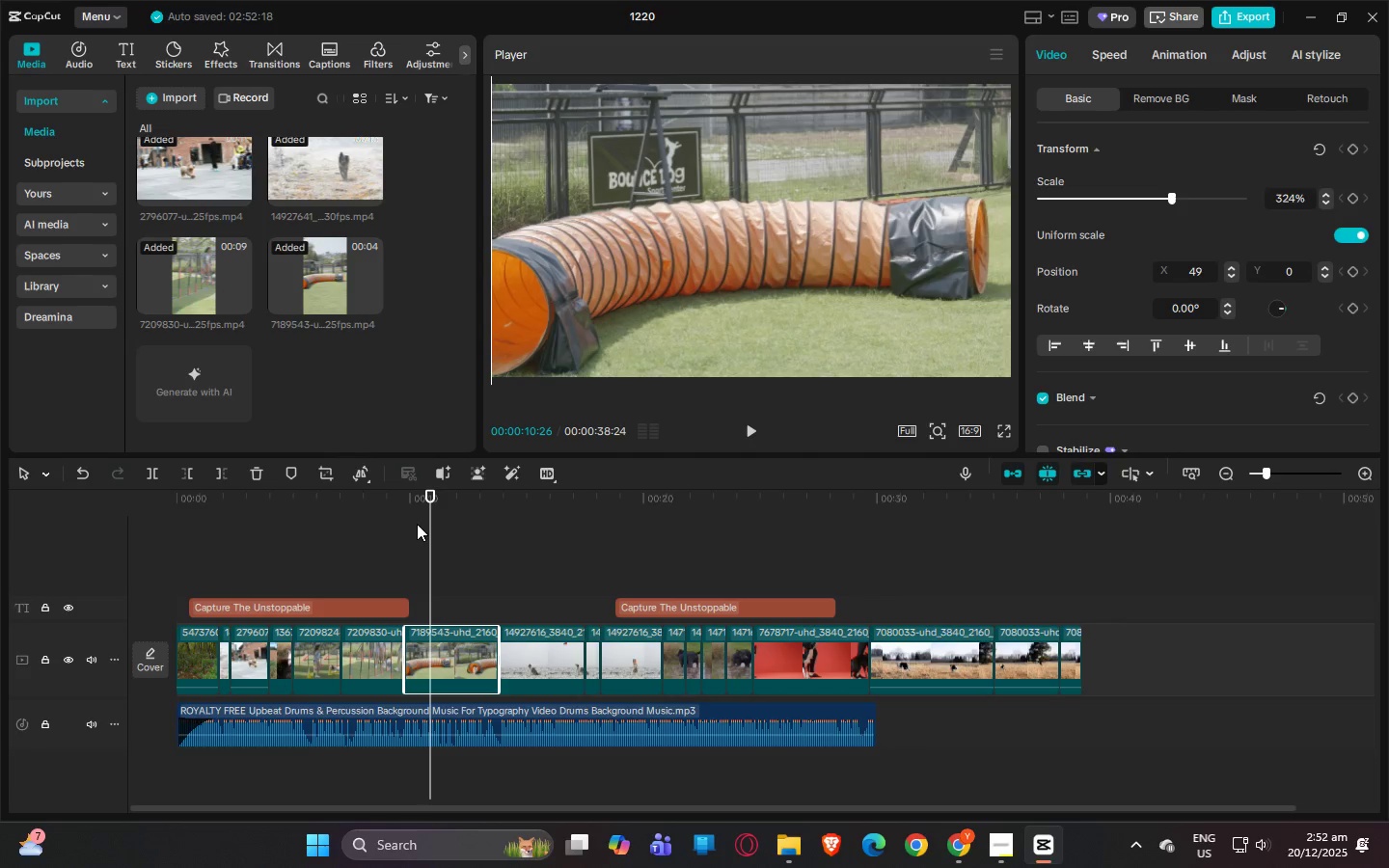 
key(Space)
 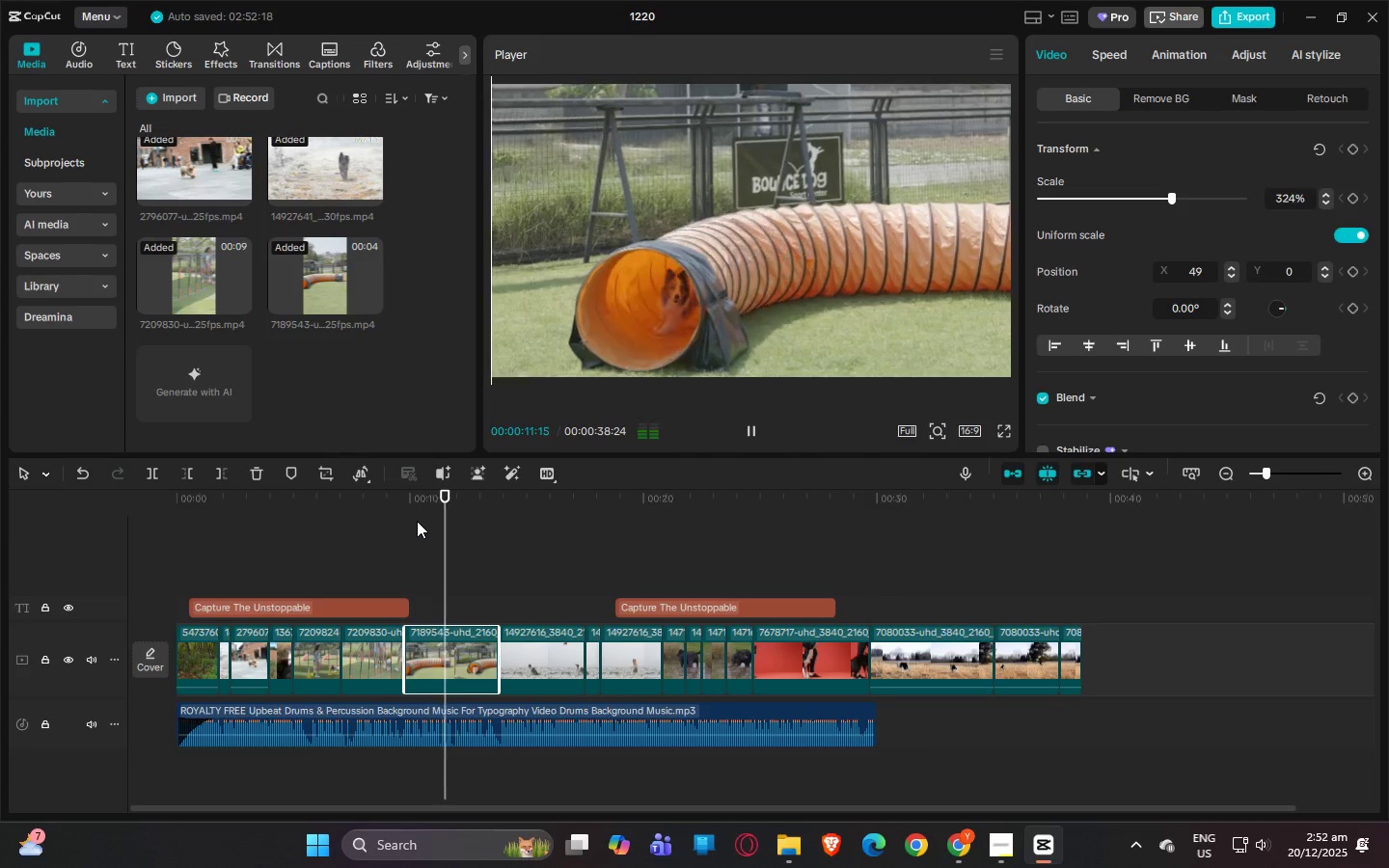 
key(Space)
 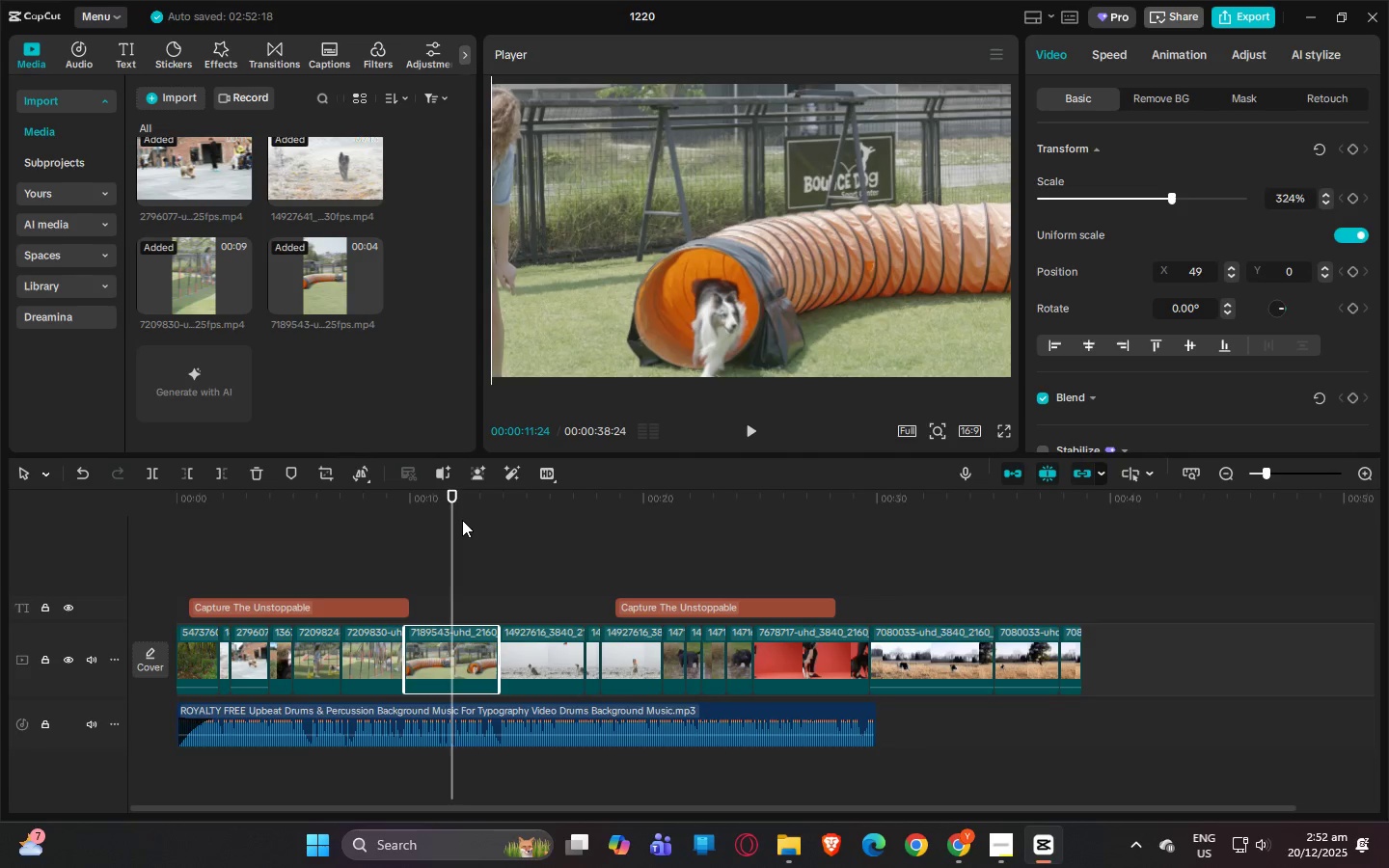 
key(Control+B)
 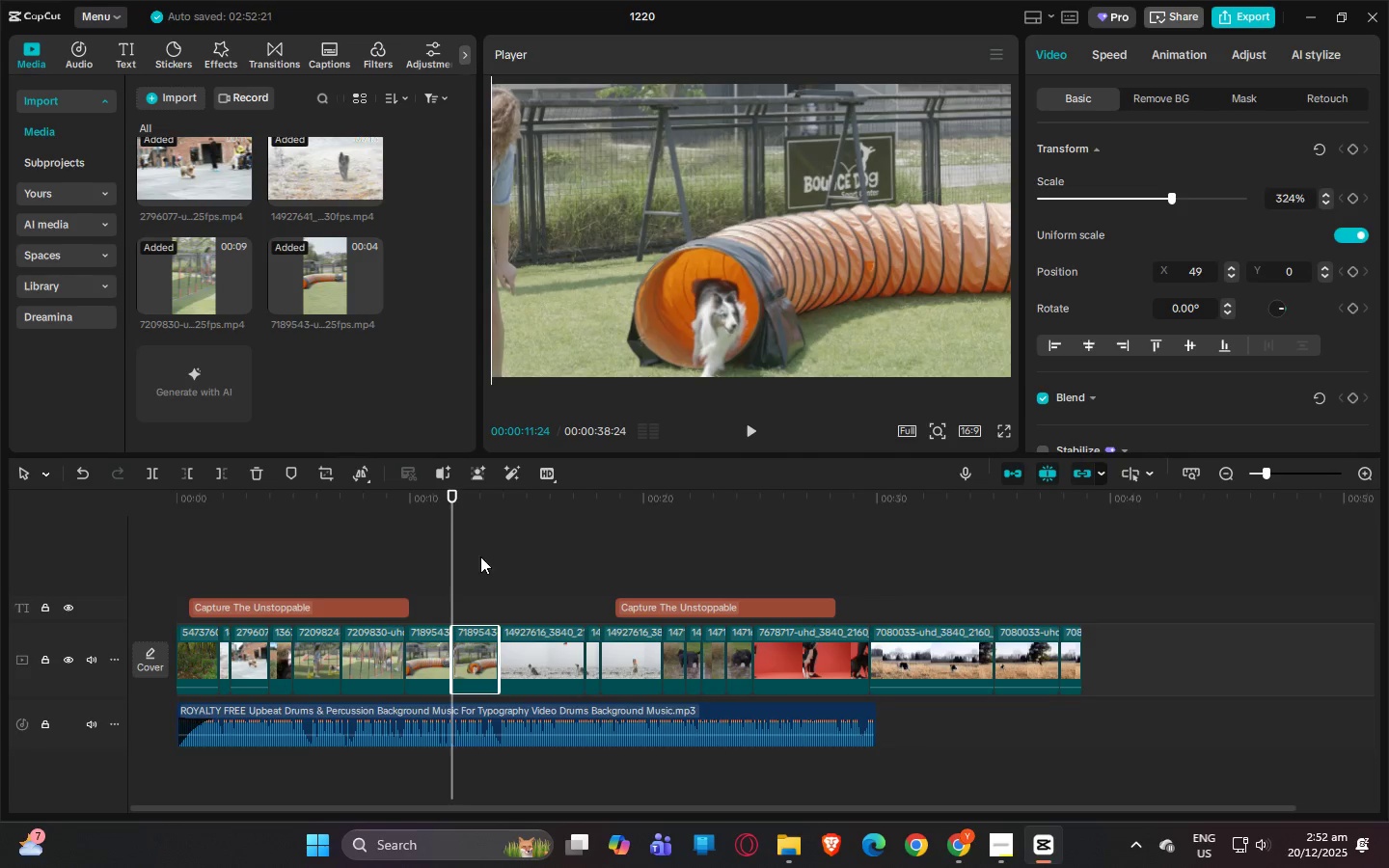 
key(Space)
 